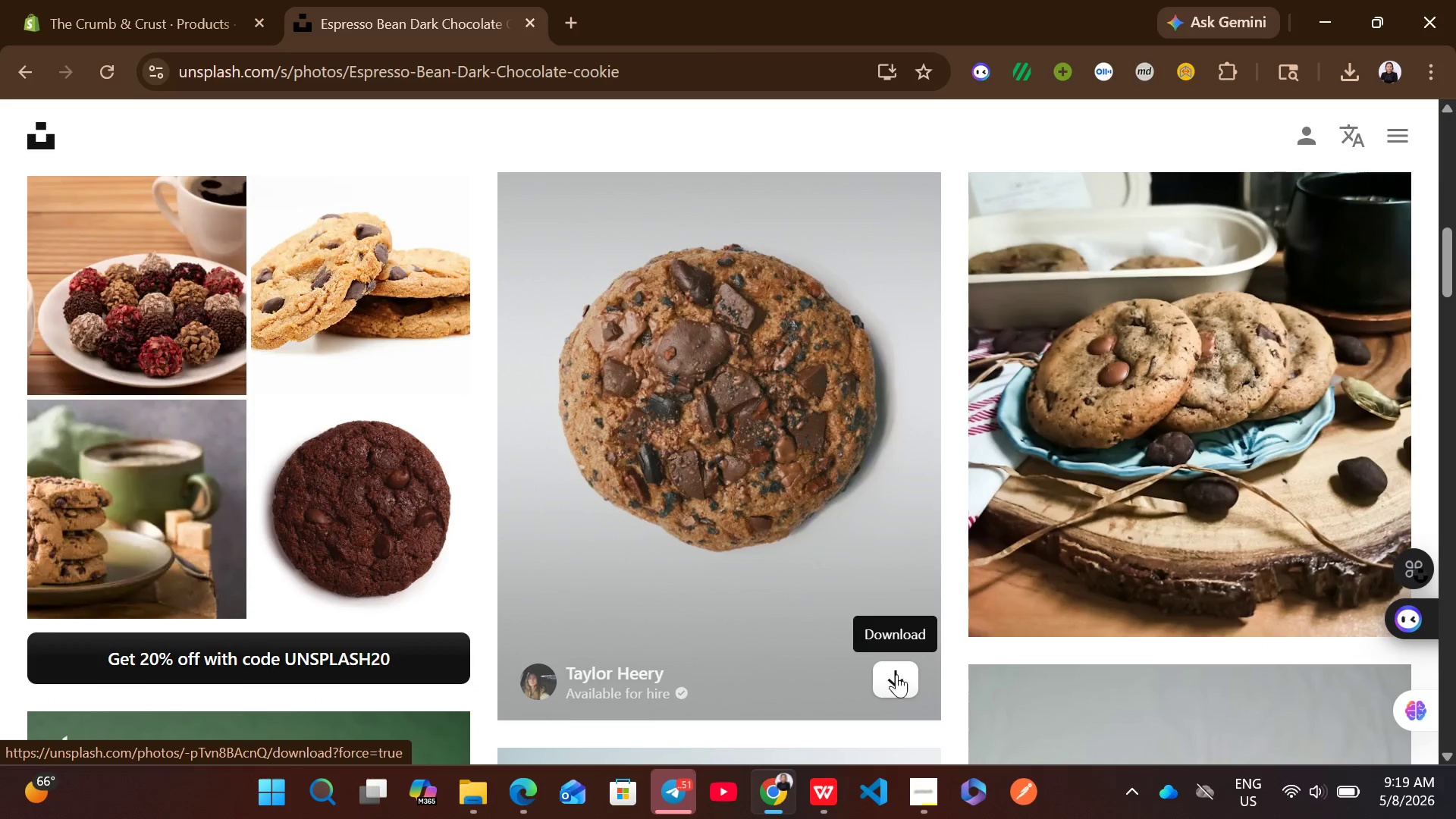 
left_click([901, 674])
 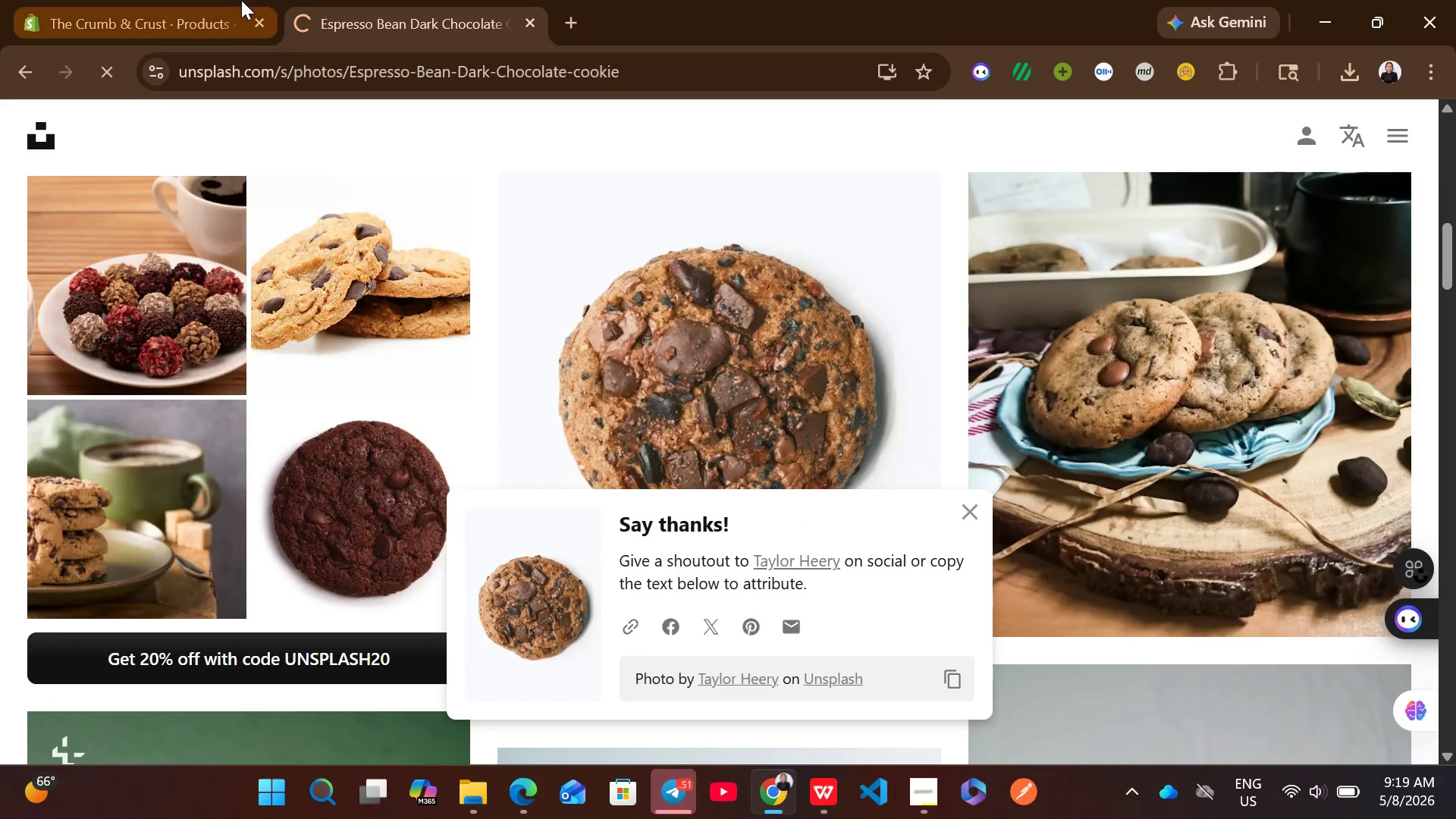 
left_click([186, 0])
 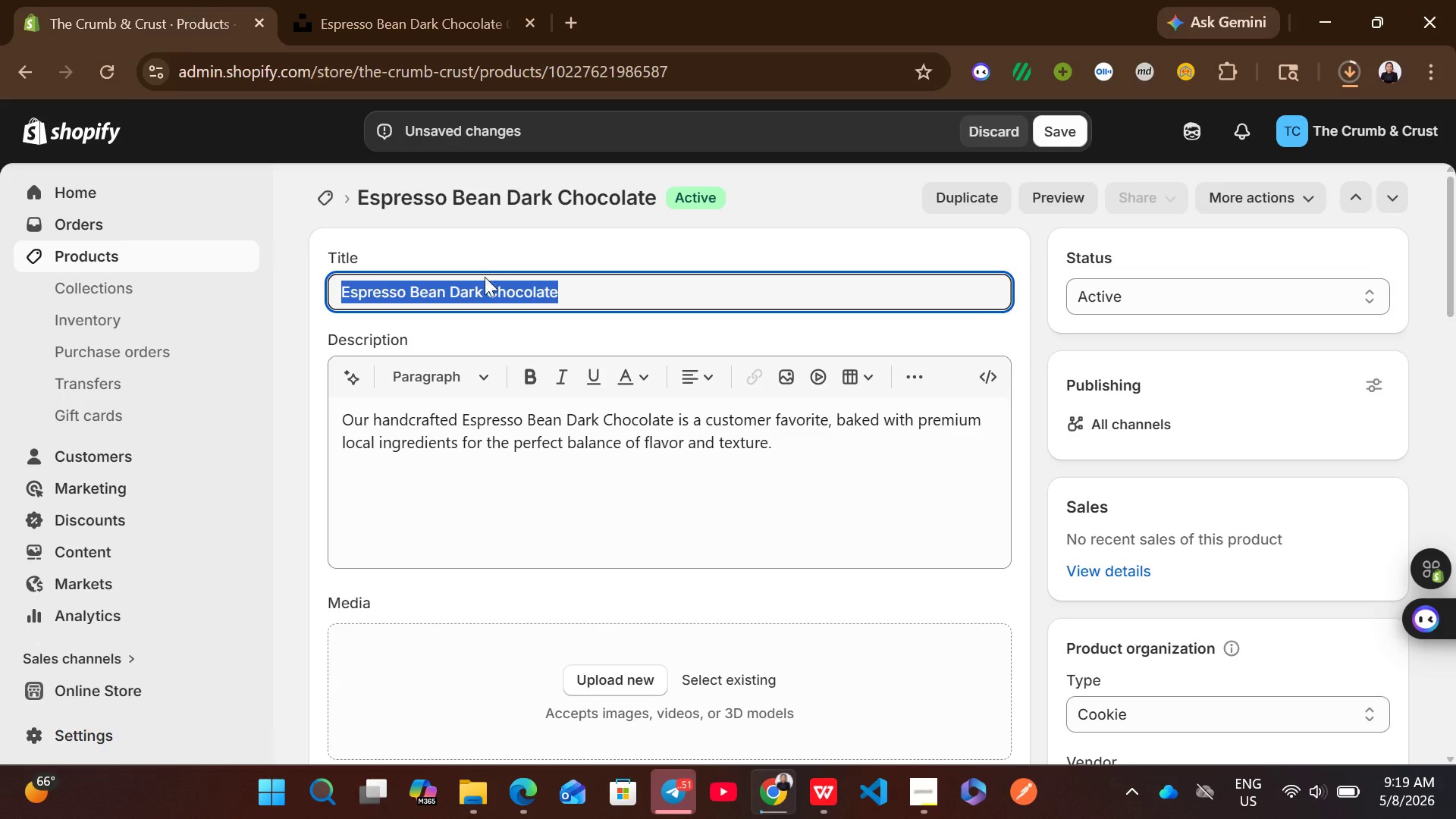 
mouse_move([657, 447])
 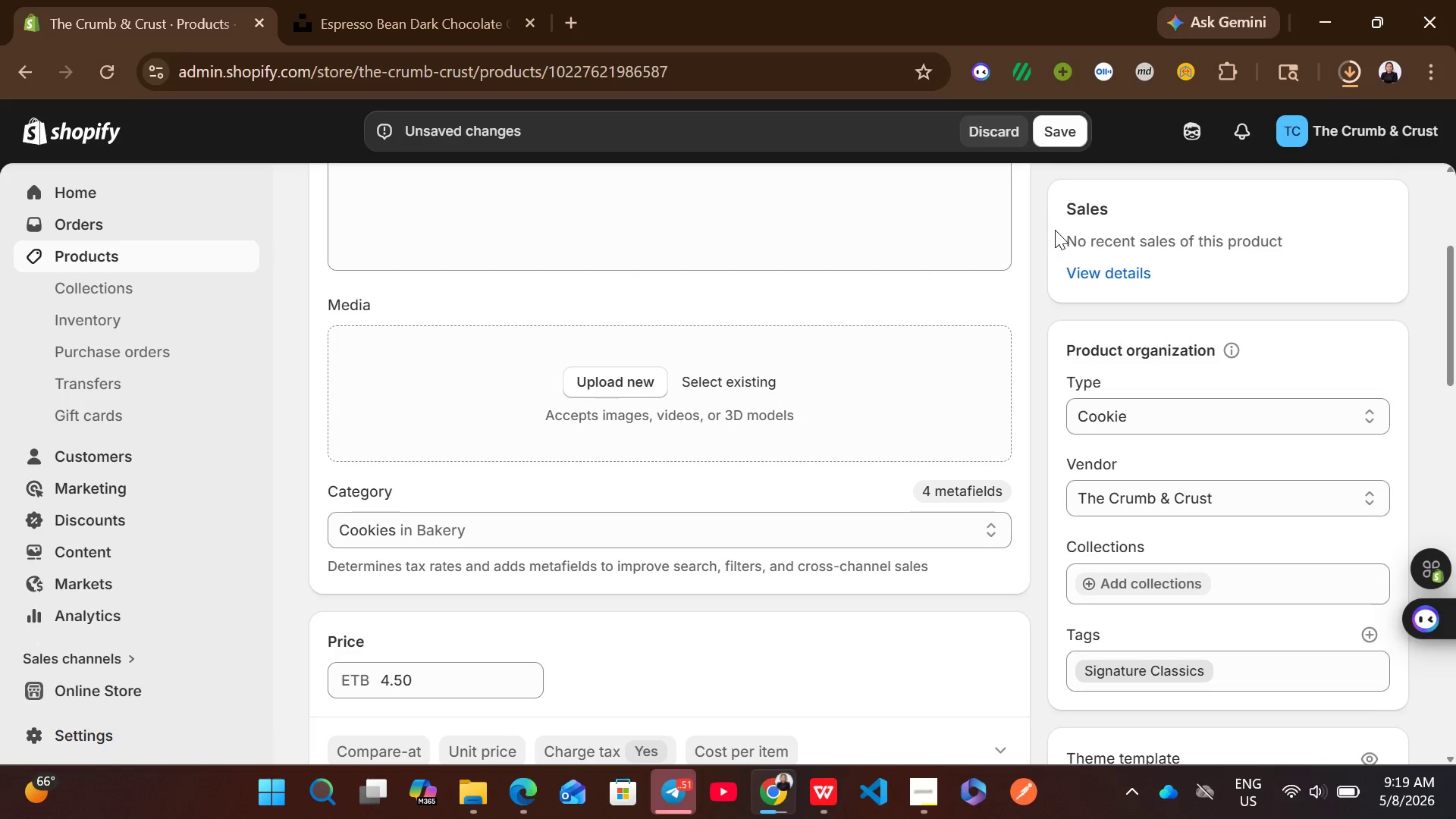 
wait(8.15)
 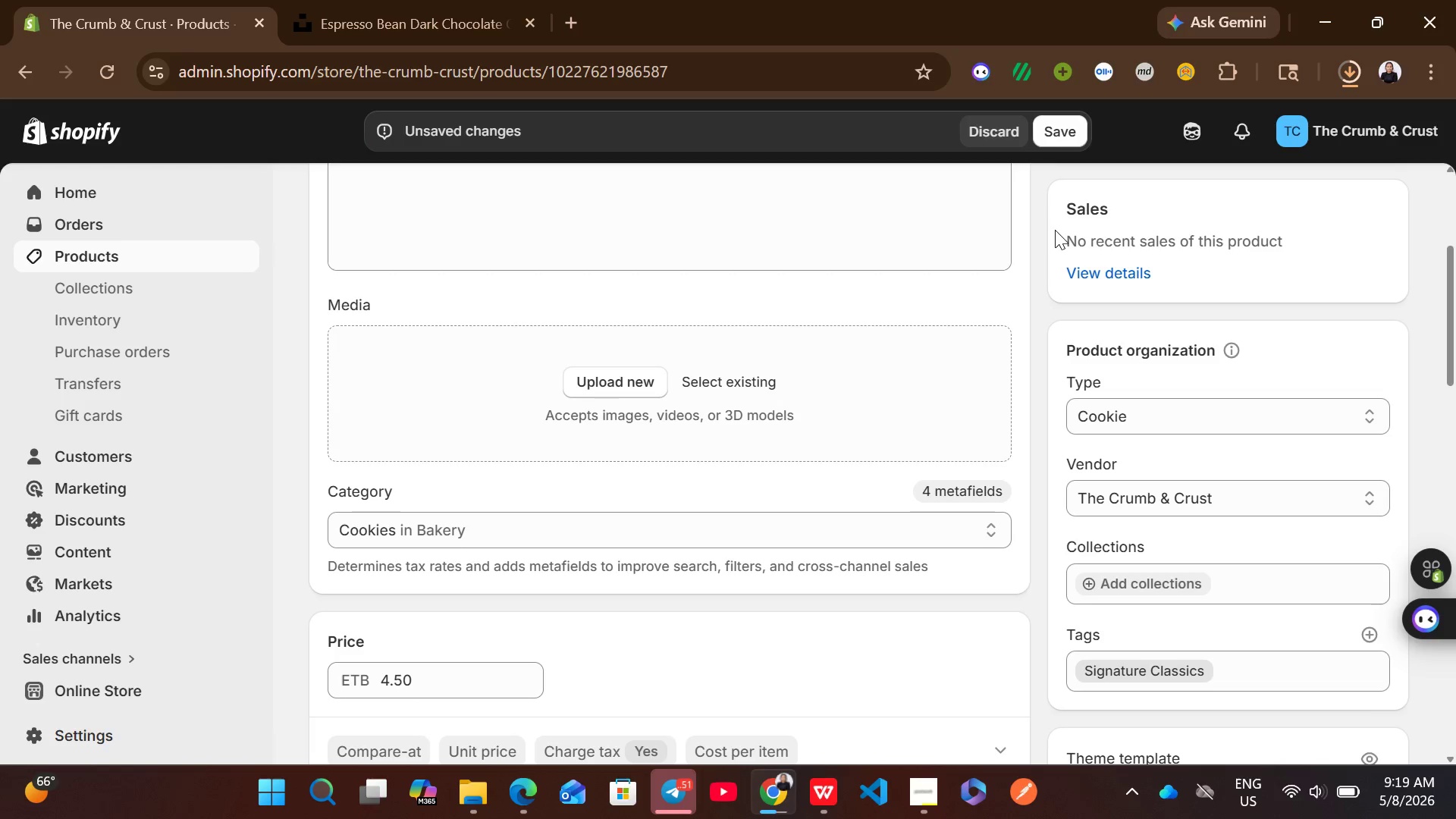 
left_click_drag(start_coordinate=[1140, 120], to_coordinate=[771, 654])
 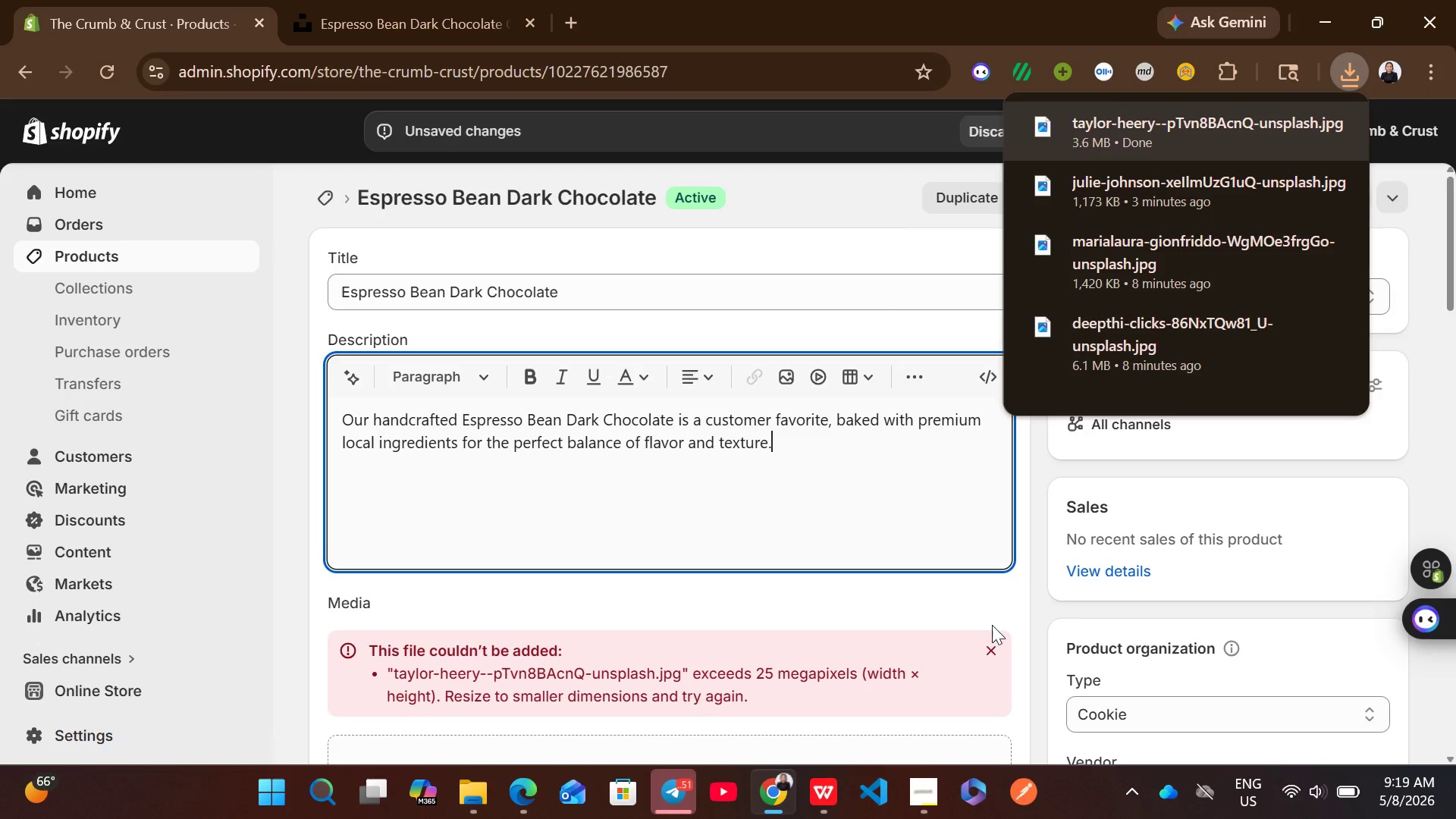 
left_click([992, 640])
 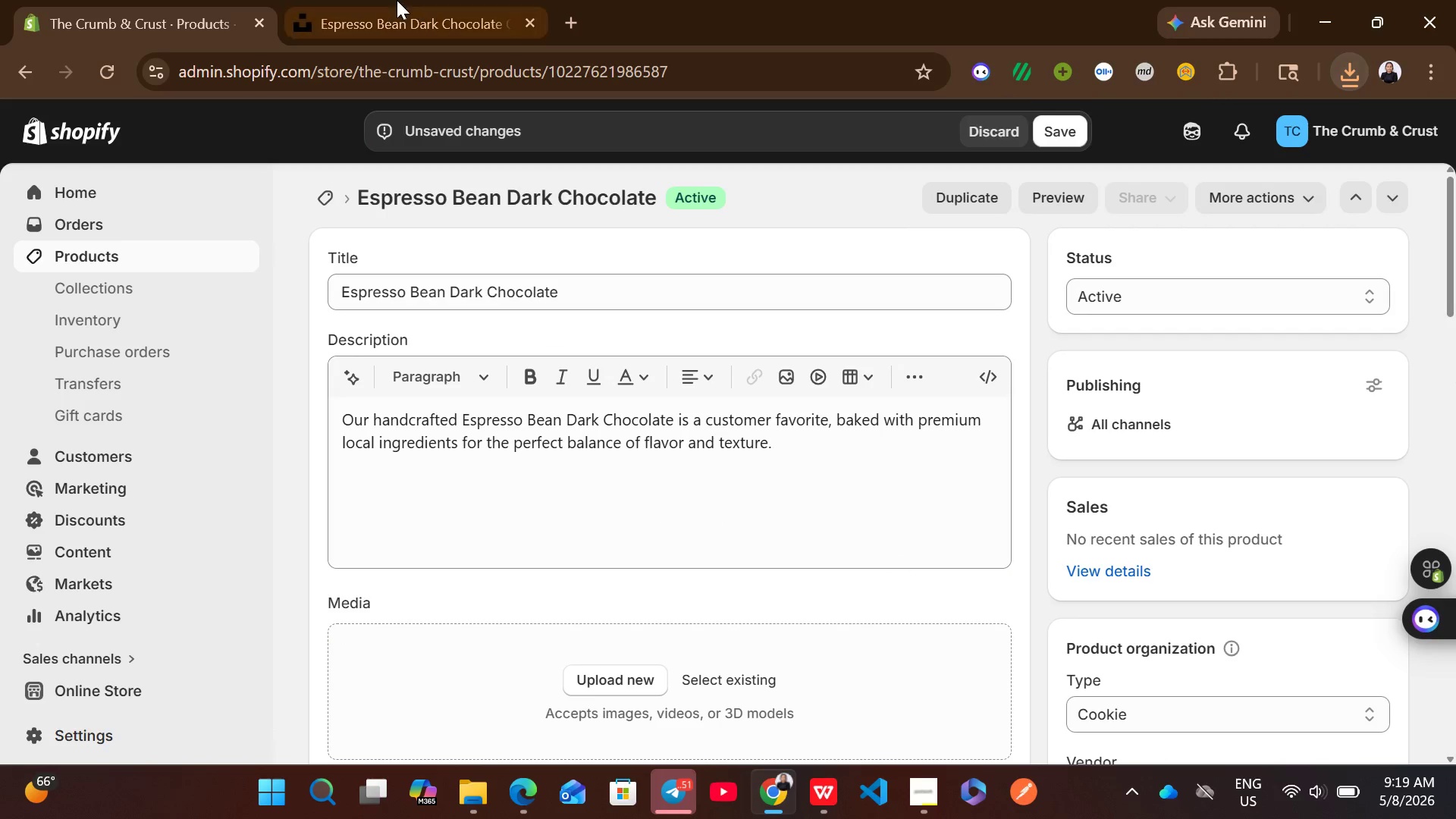 
left_click([397, 0])
 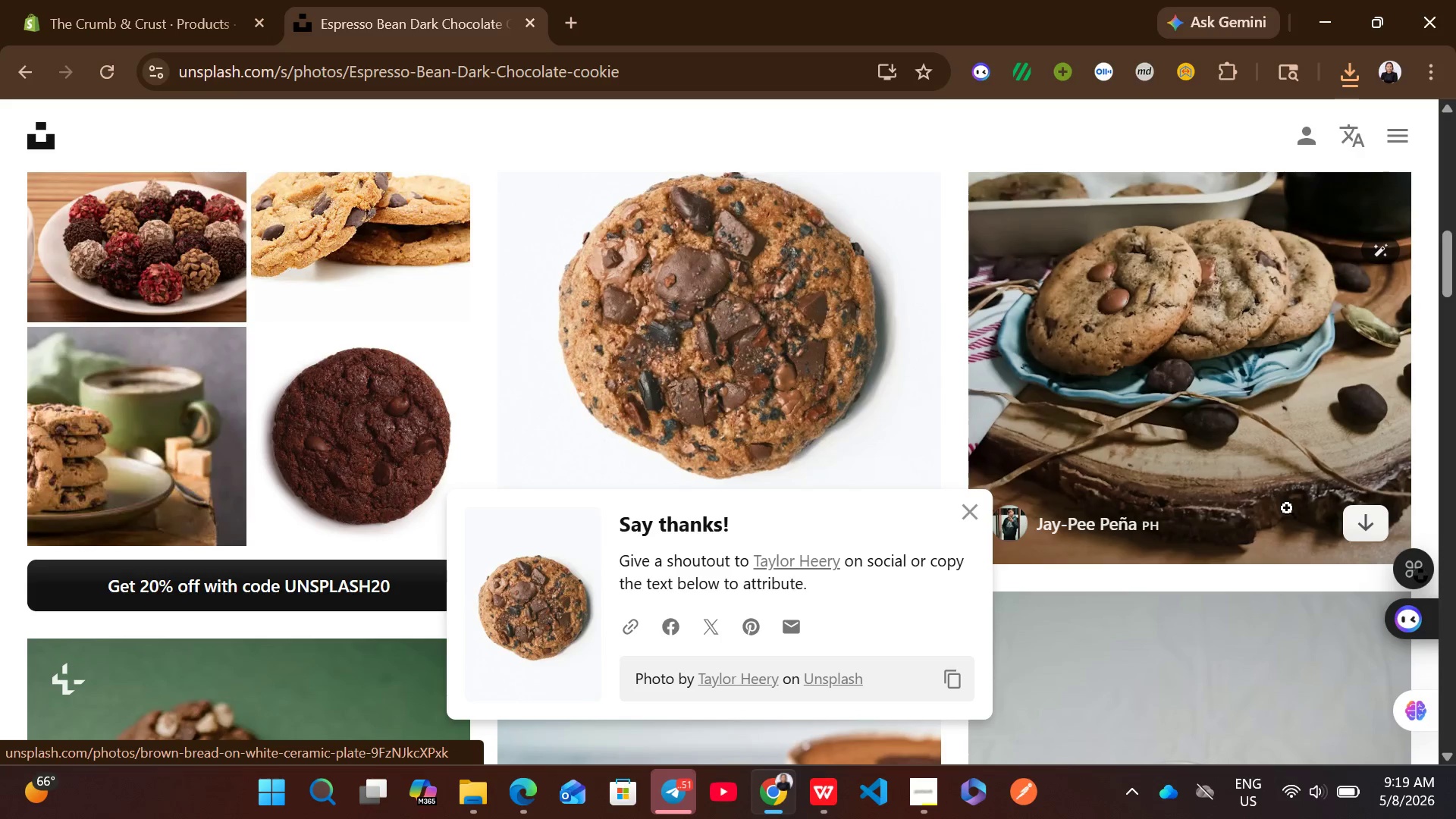 
left_click([1346, 522])
 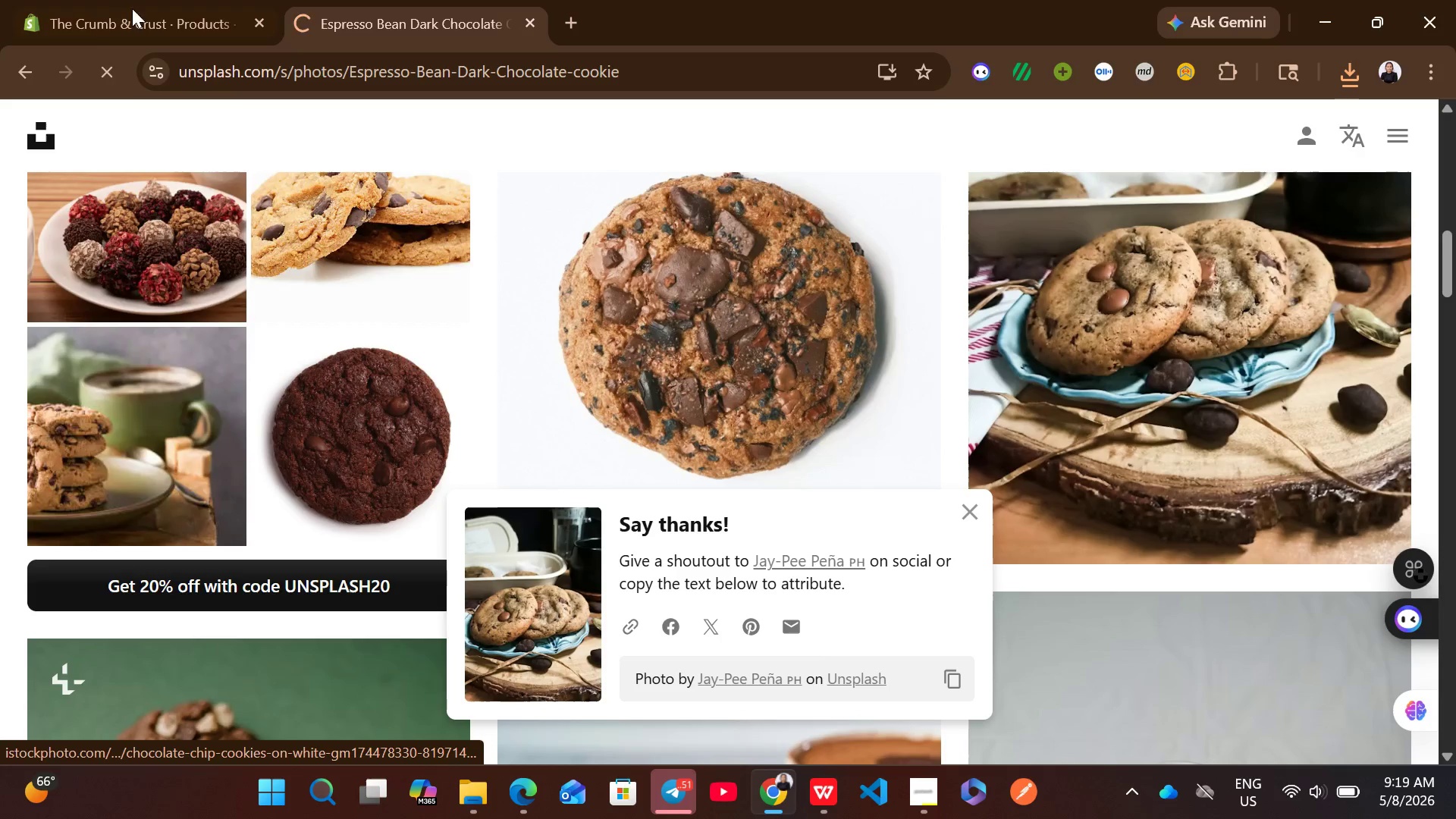 
left_click([69, 0])
 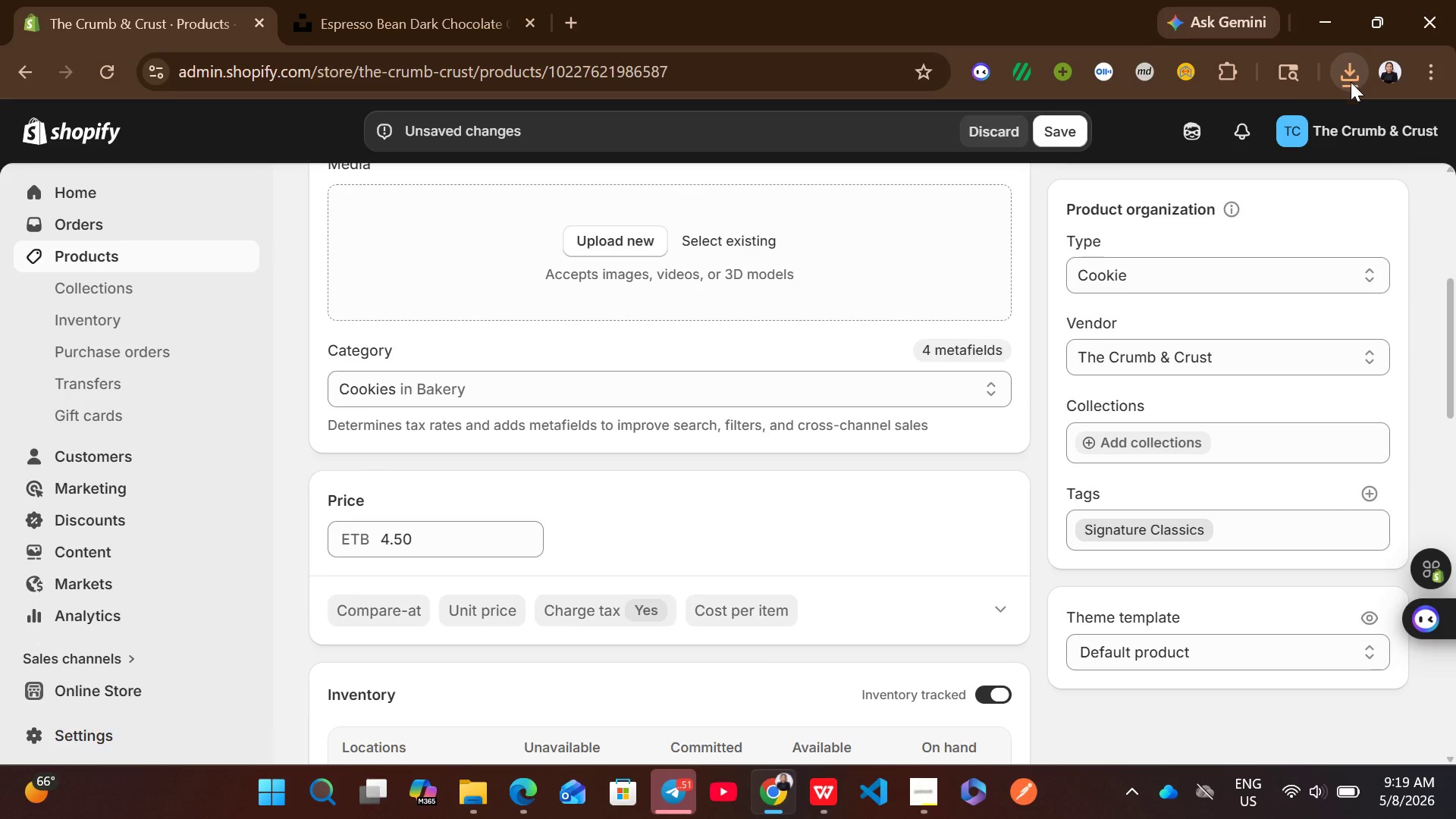 
wait(5.61)
 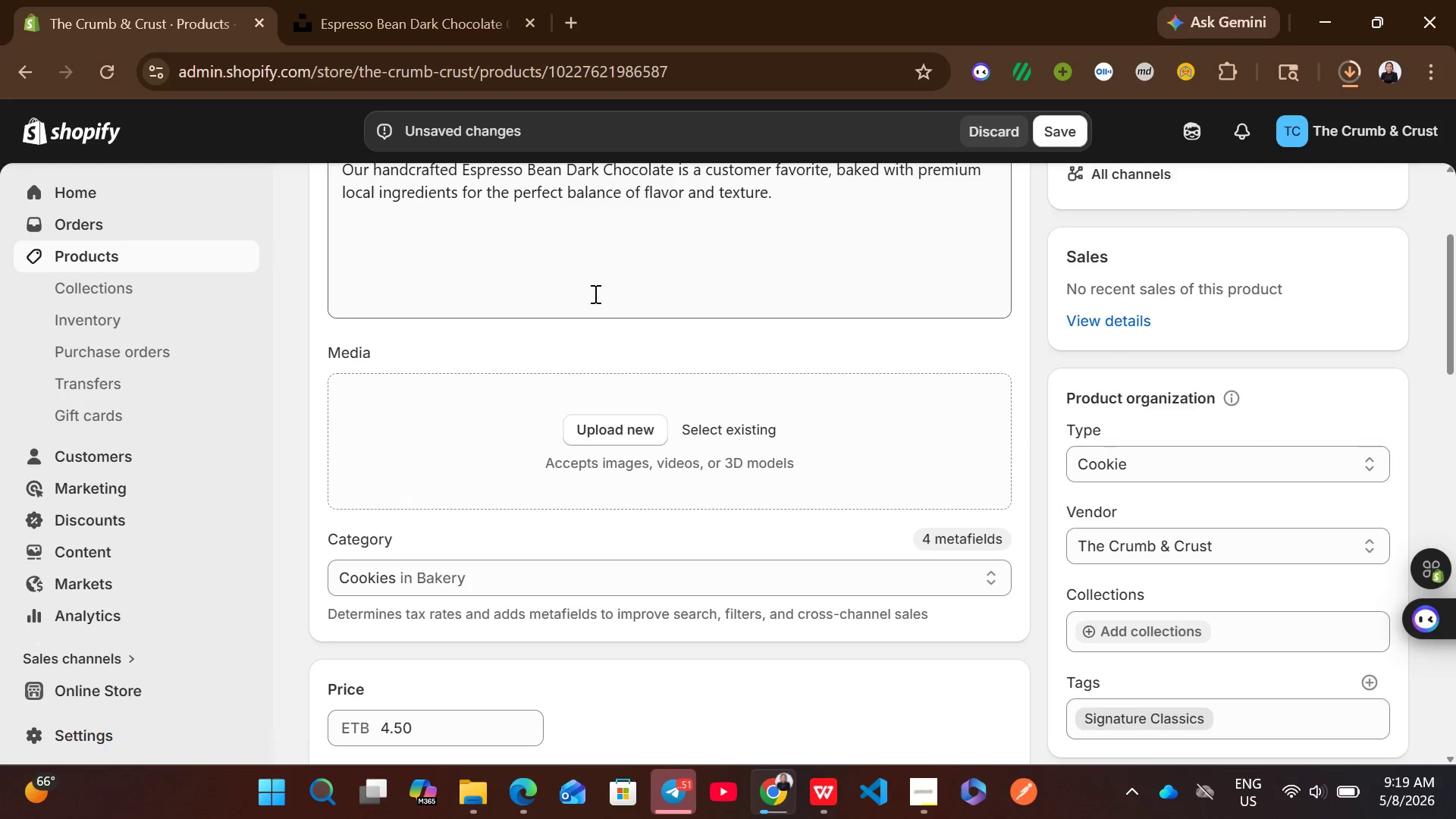 
left_click([1352, 75])
 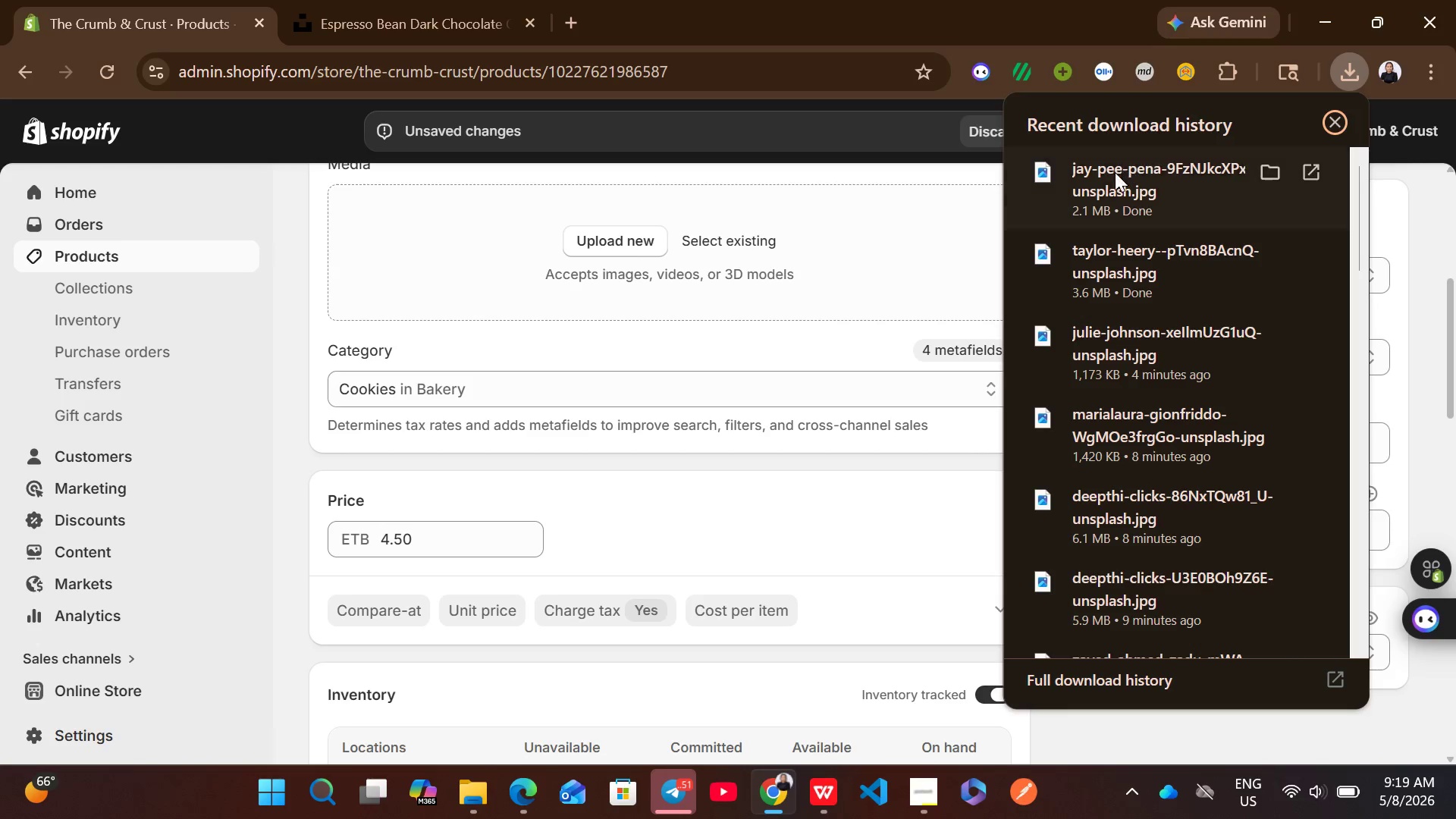 
left_click_drag(start_coordinate=[1106, 192], to_coordinate=[768, 275])
 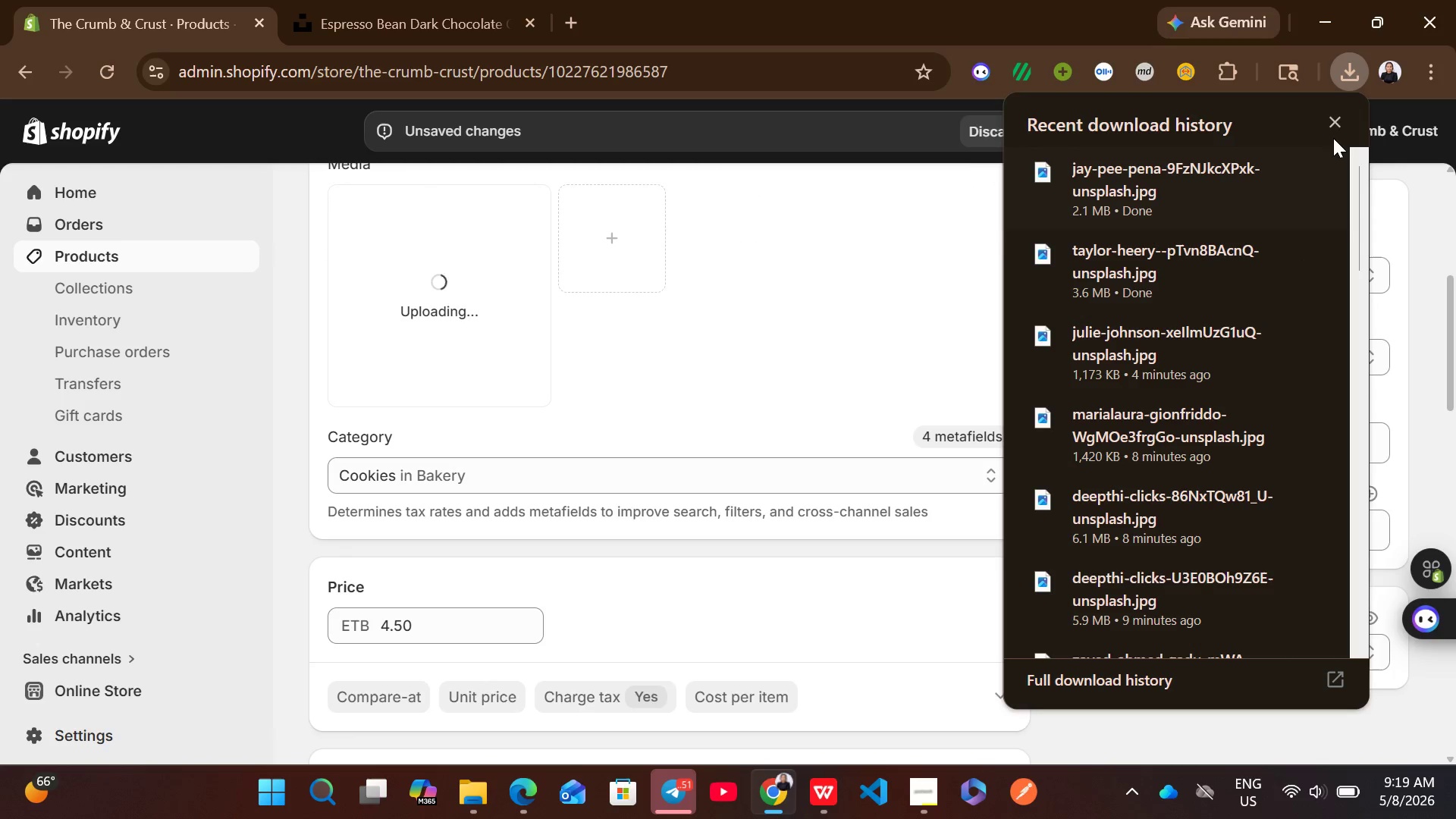 
left_click([1338, 120])
 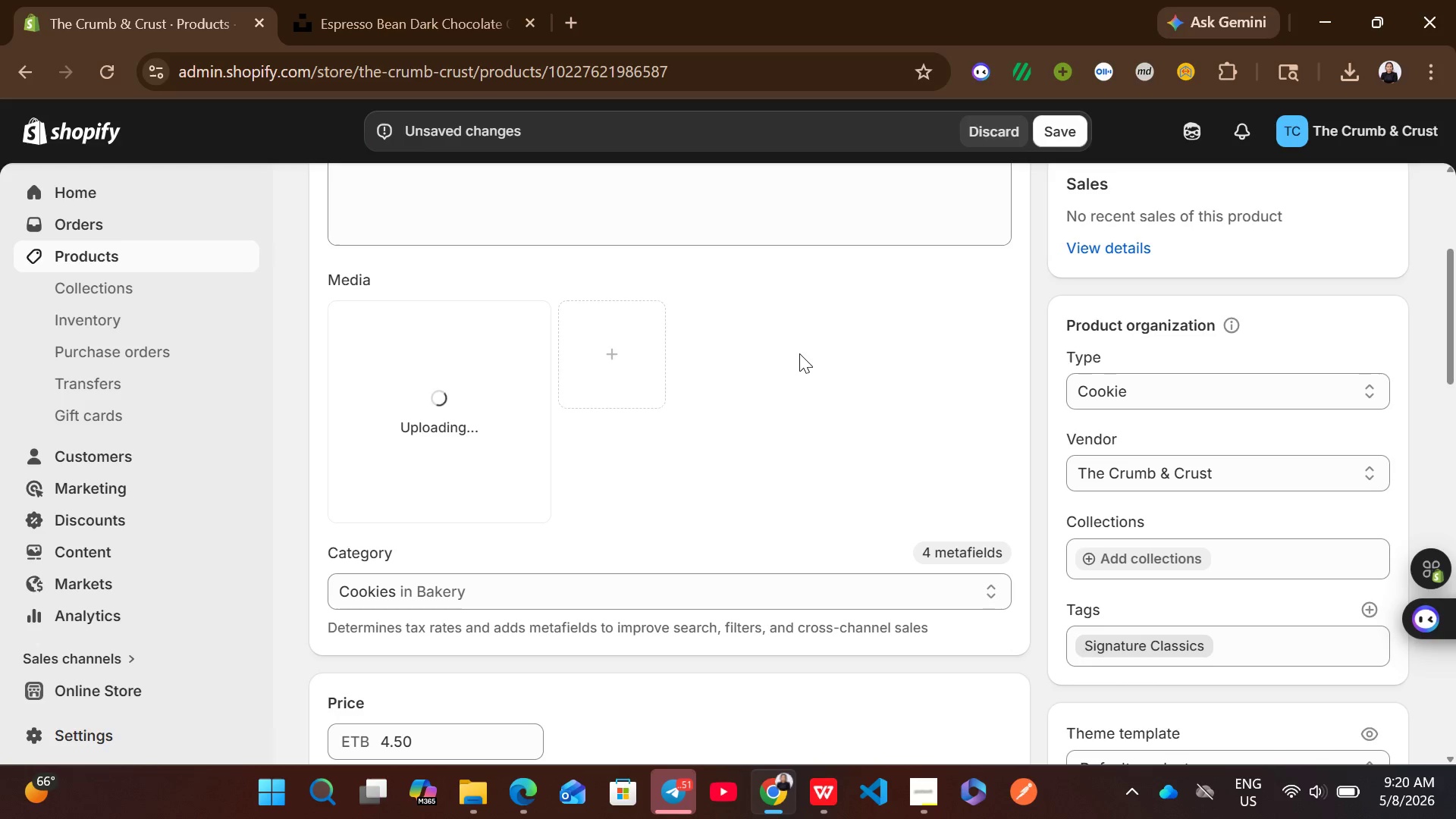 
wait(13.12)
 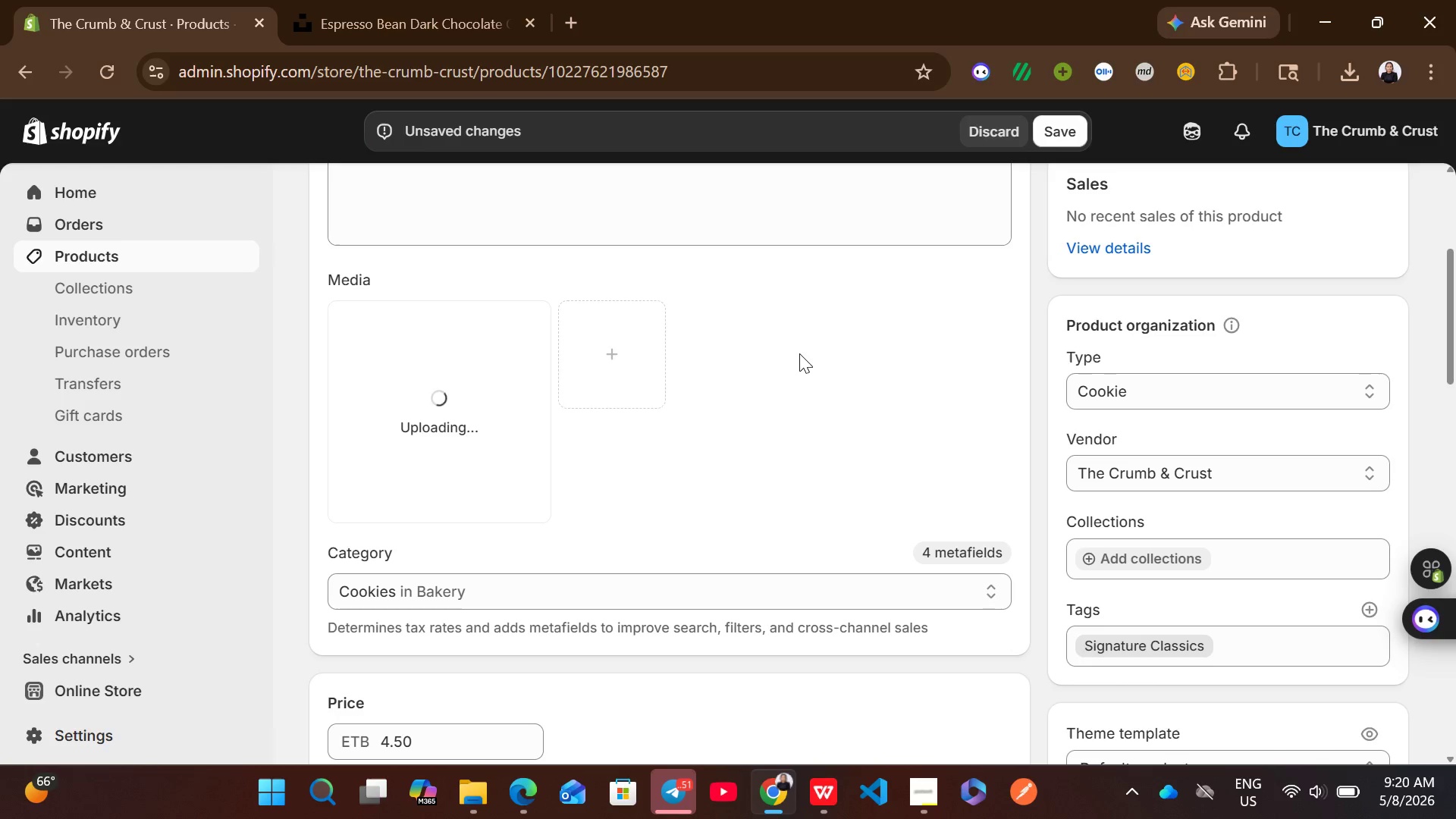 
left_click([398, 399])
 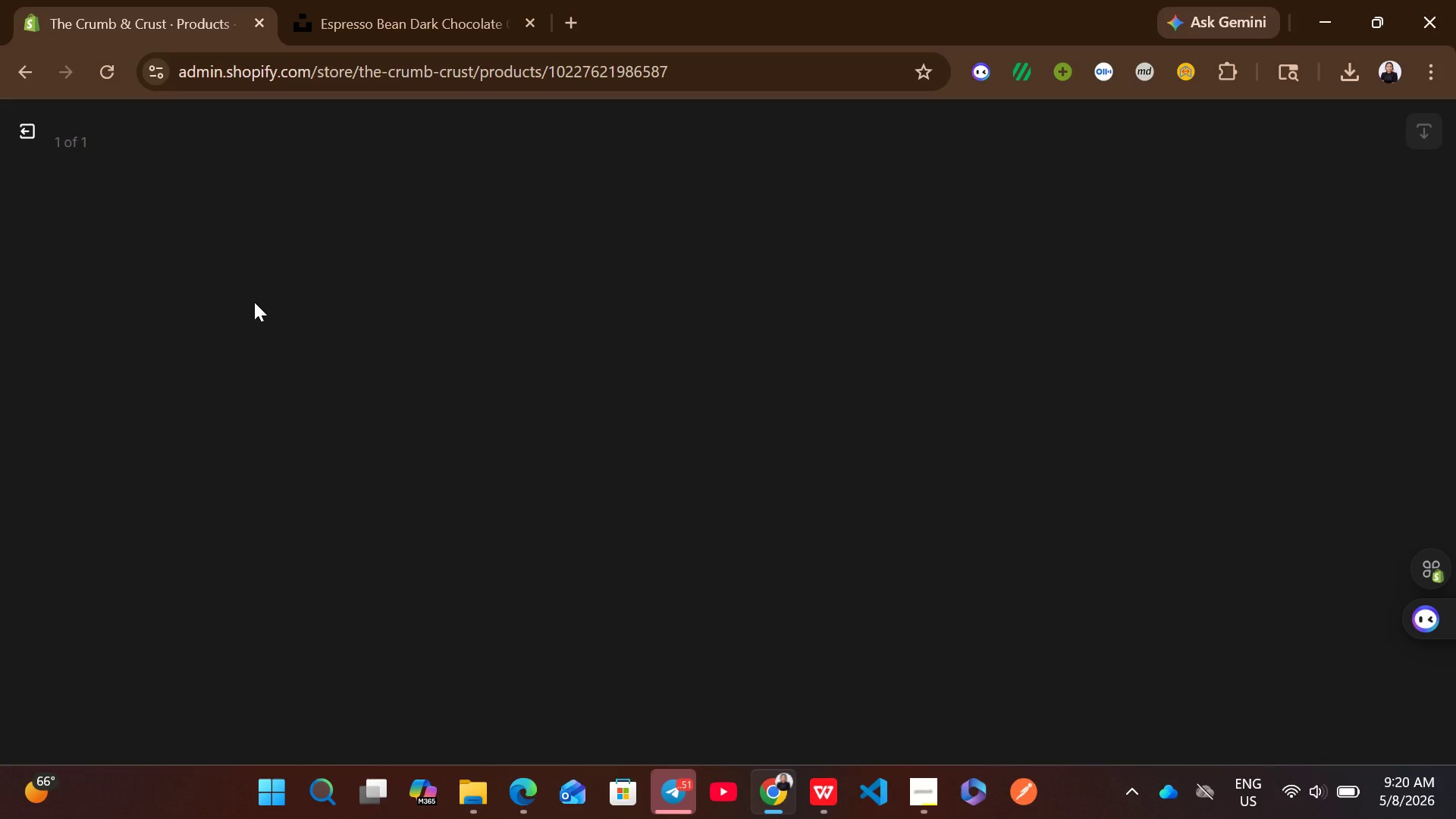 
double_click([254, 302])
 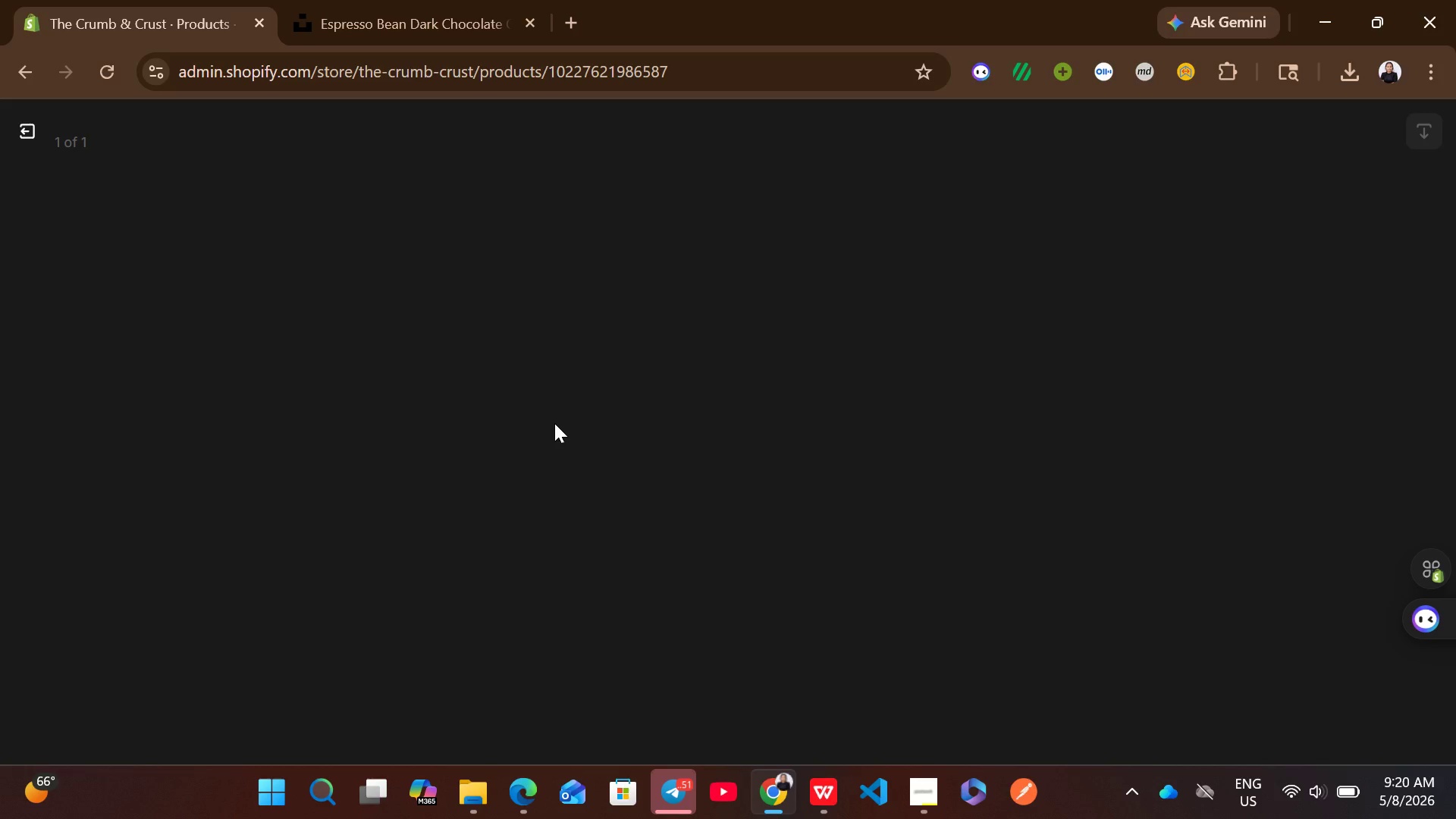 
wait(5.84)
 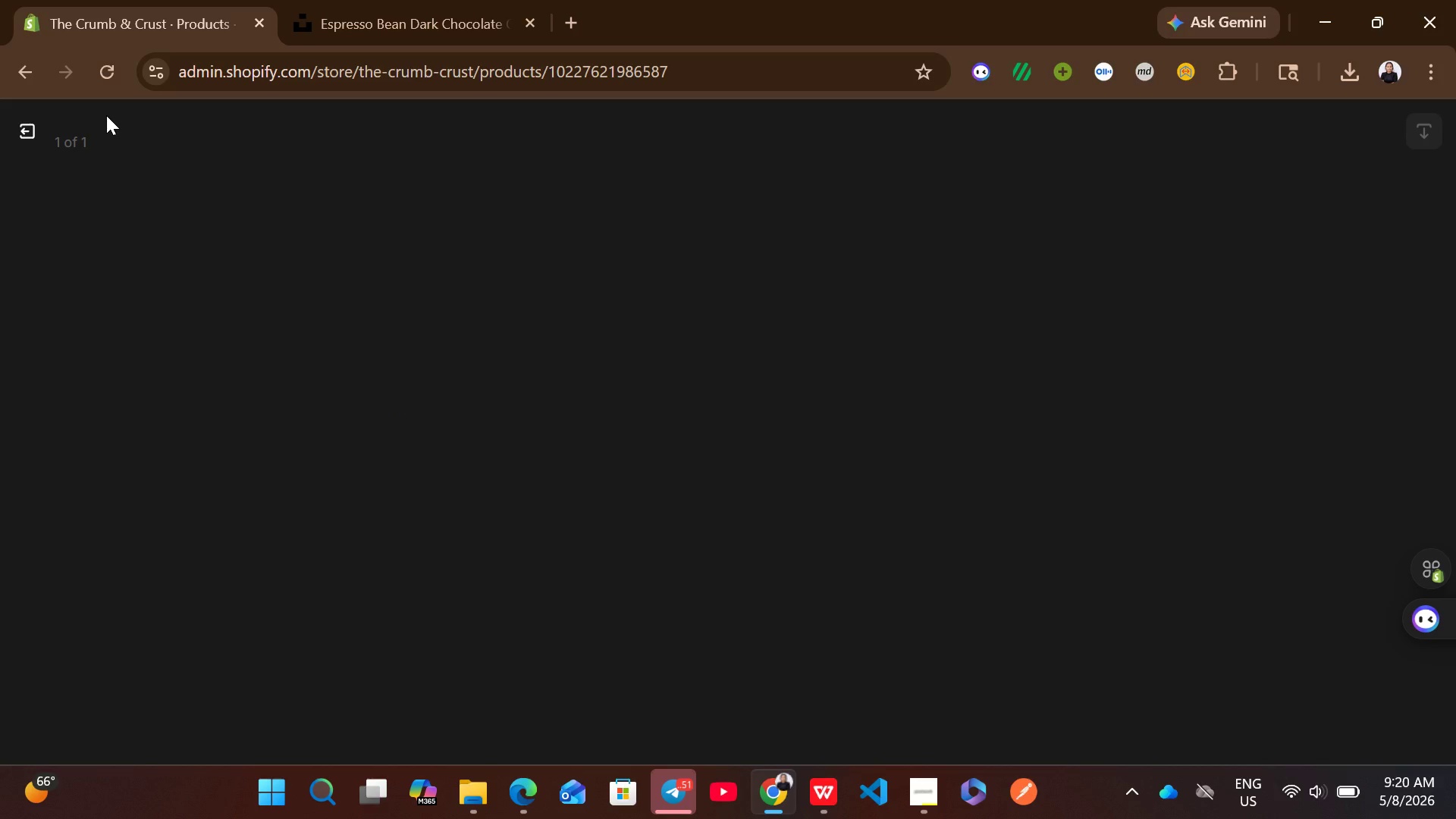 
left_click([29, 127])
 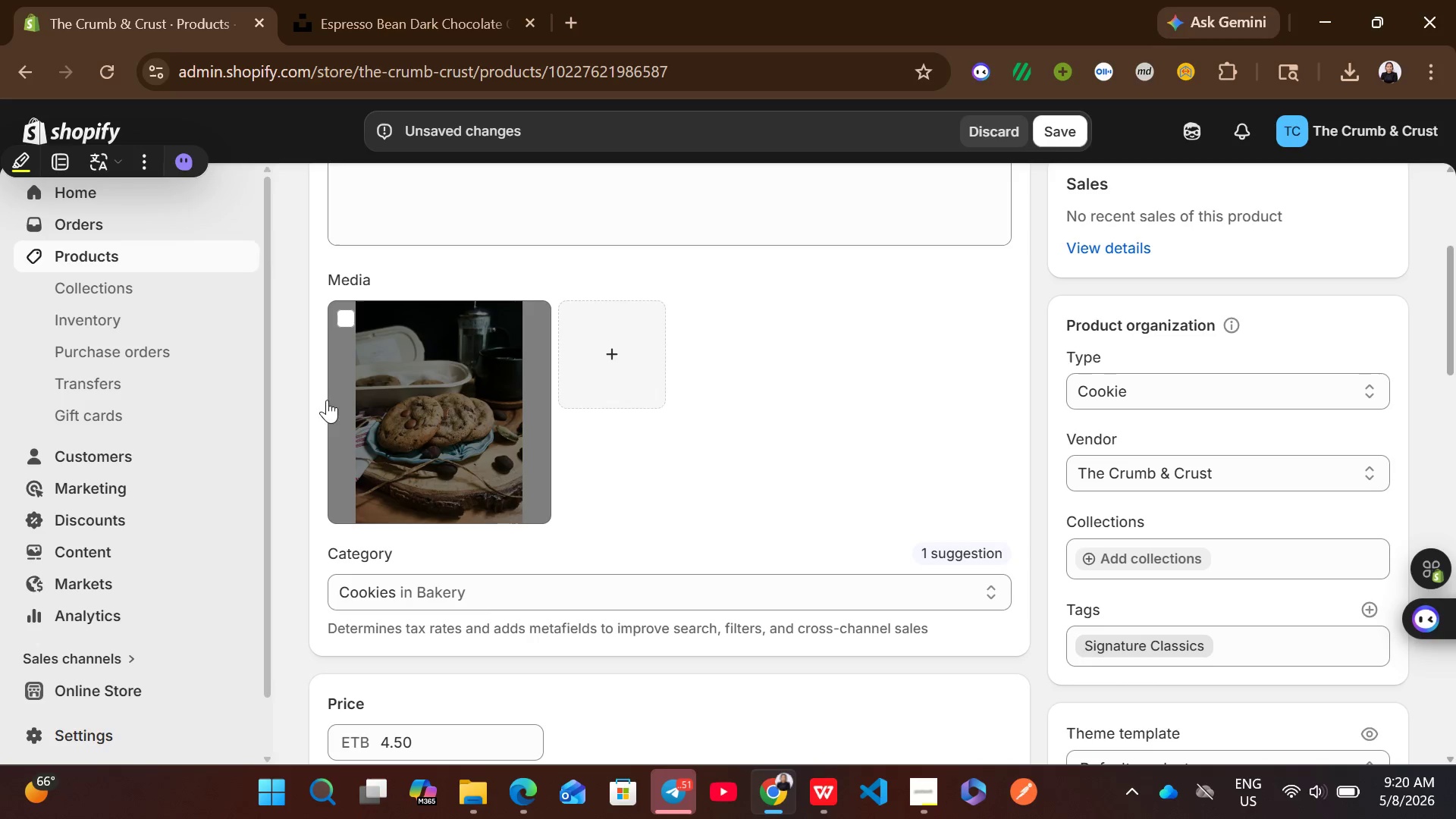 
left_click([431, 431])
 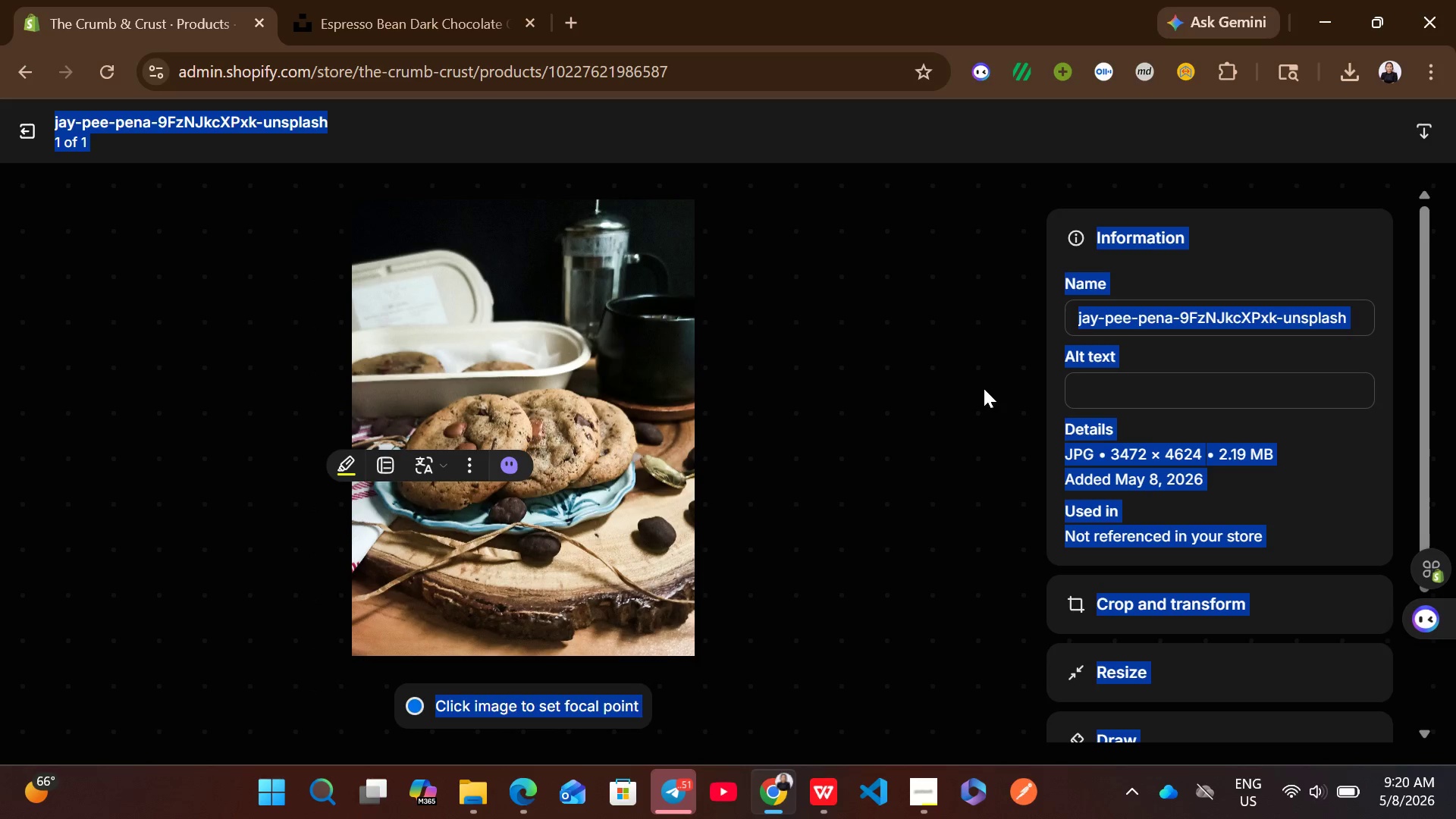 
left_click([1081, 400])
 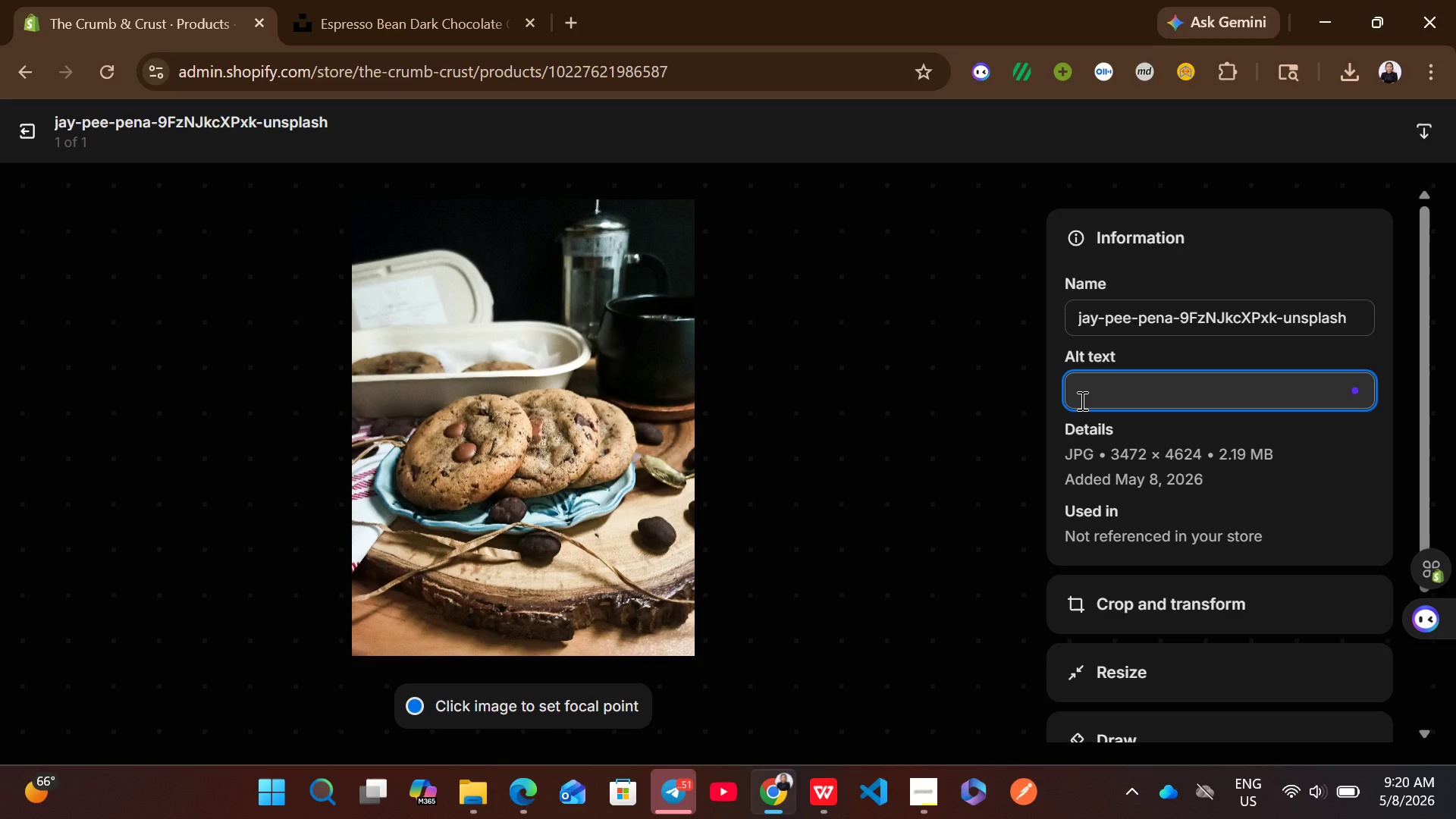 
type(close-i)
key(Backspace)
type(up of a fresh espresso bean dark chocolate cookie from the Crumb & Crust baker)
key(Backspace)
key(Backspace)
key(Backspace)
key(Backspace)
key(Backspace)
type(speciality bakery)
 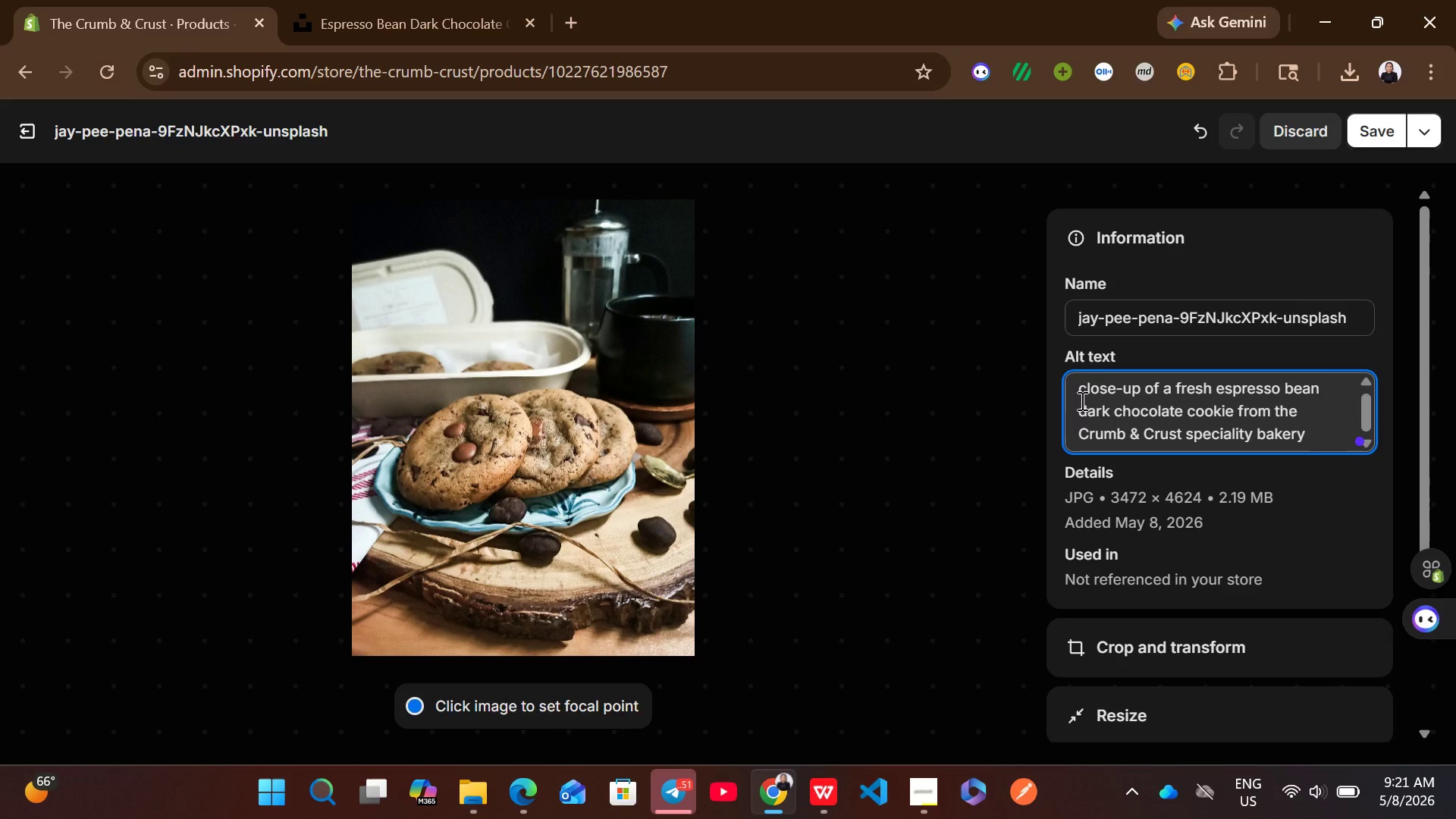 
left_click([1379, 121])
 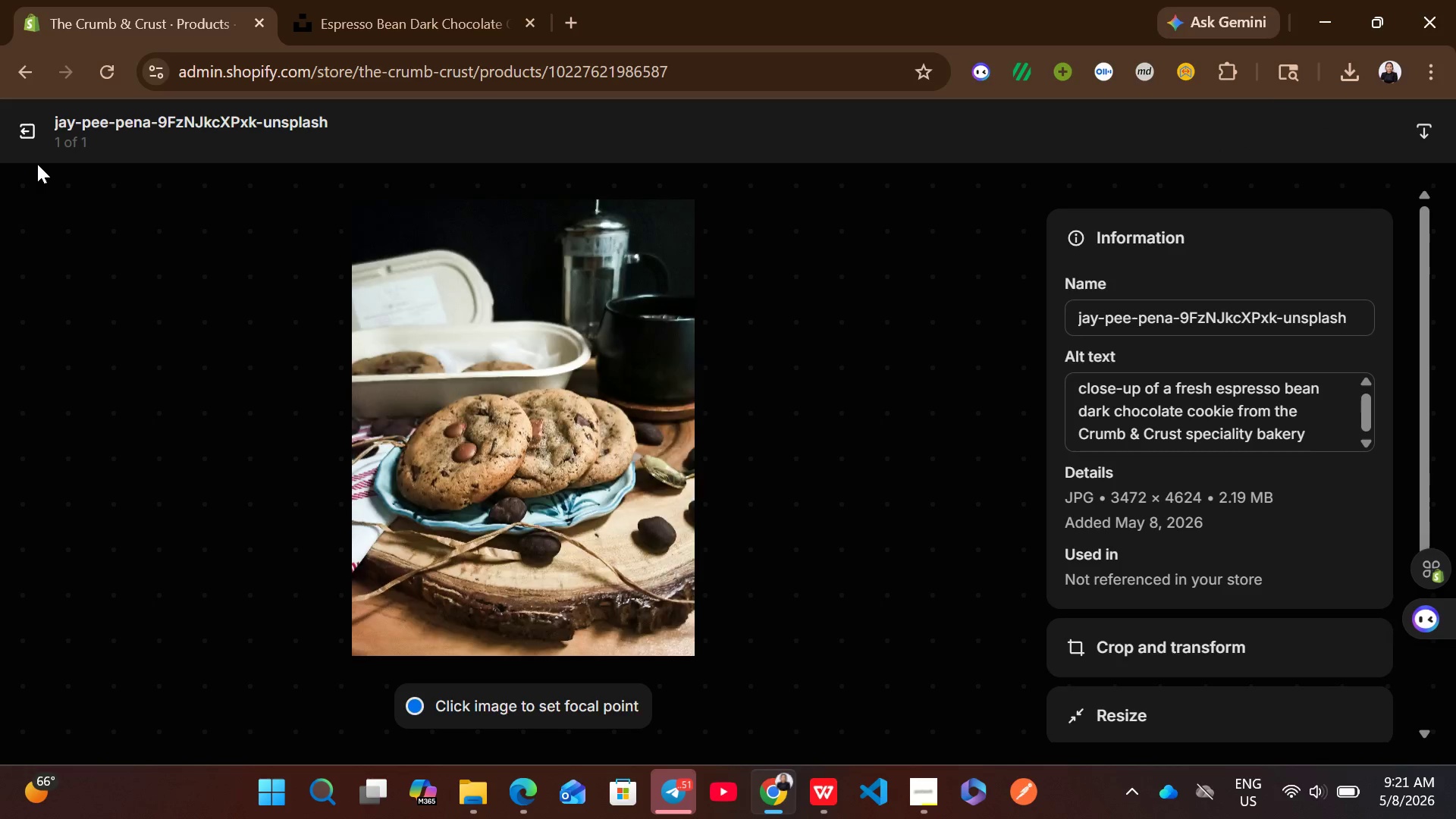 
left_click([30, 118])
 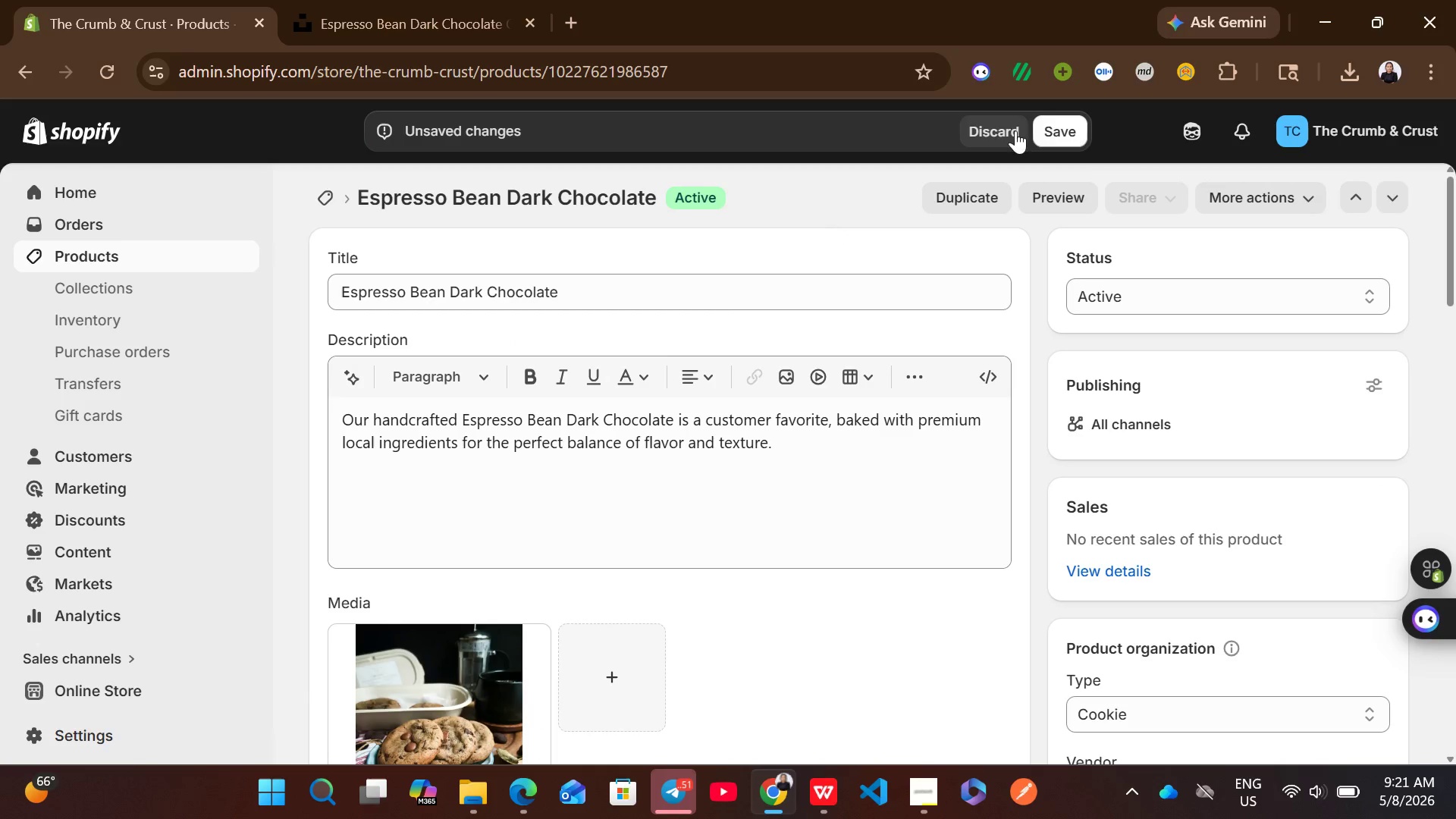 
left_click([1061, 128])
 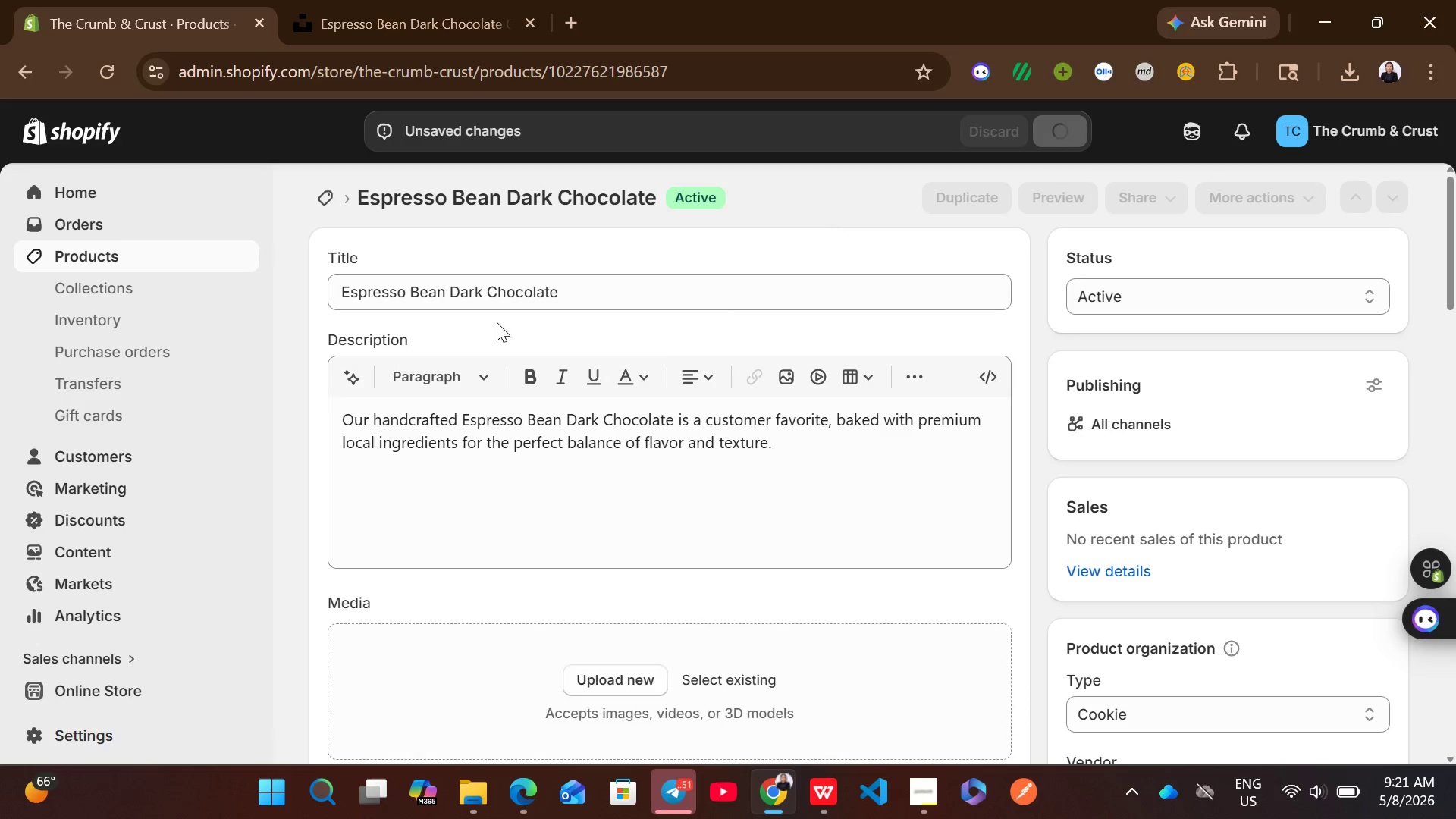 
wait(7.22)
 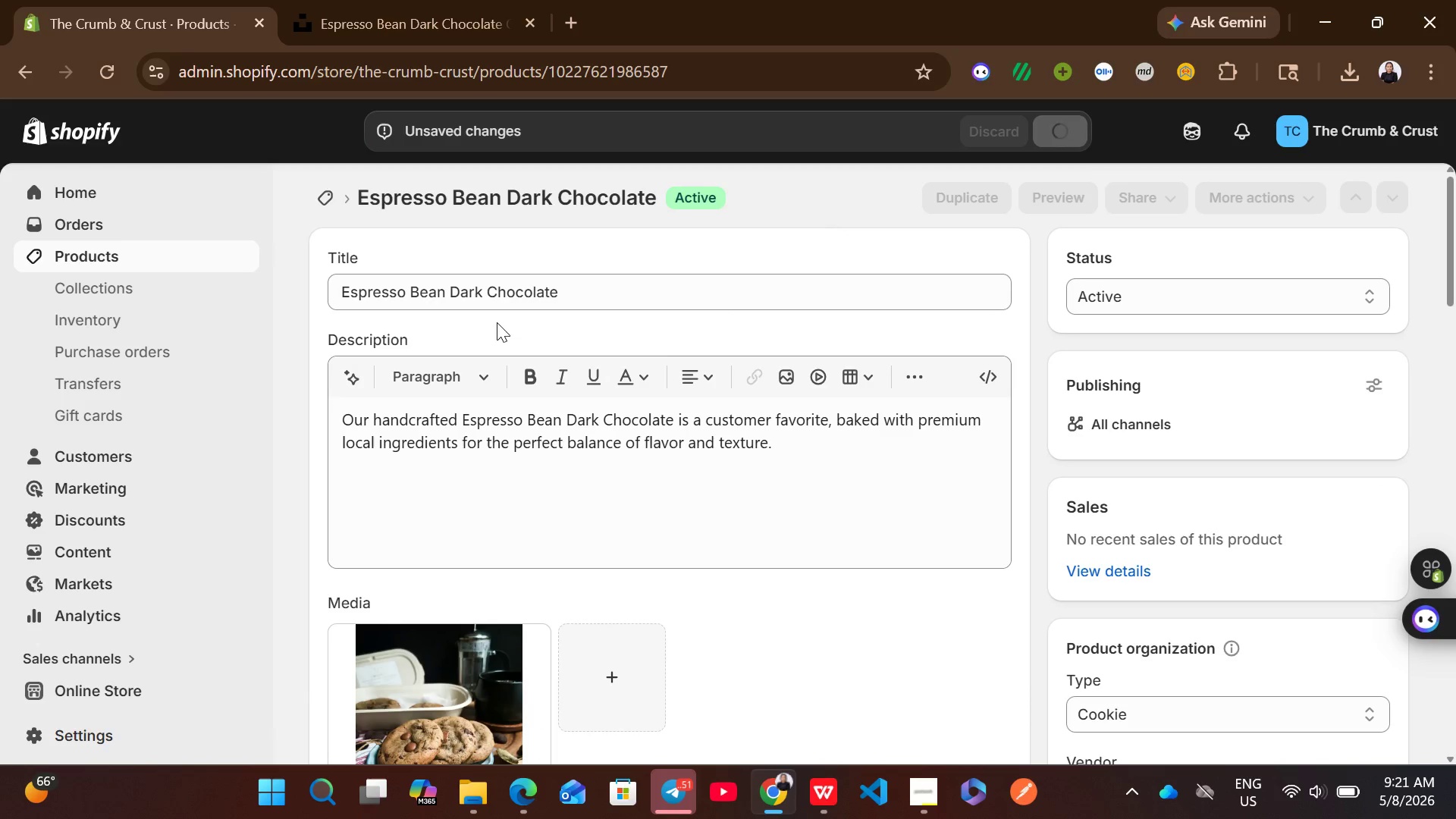 
left_click([336, 204])
 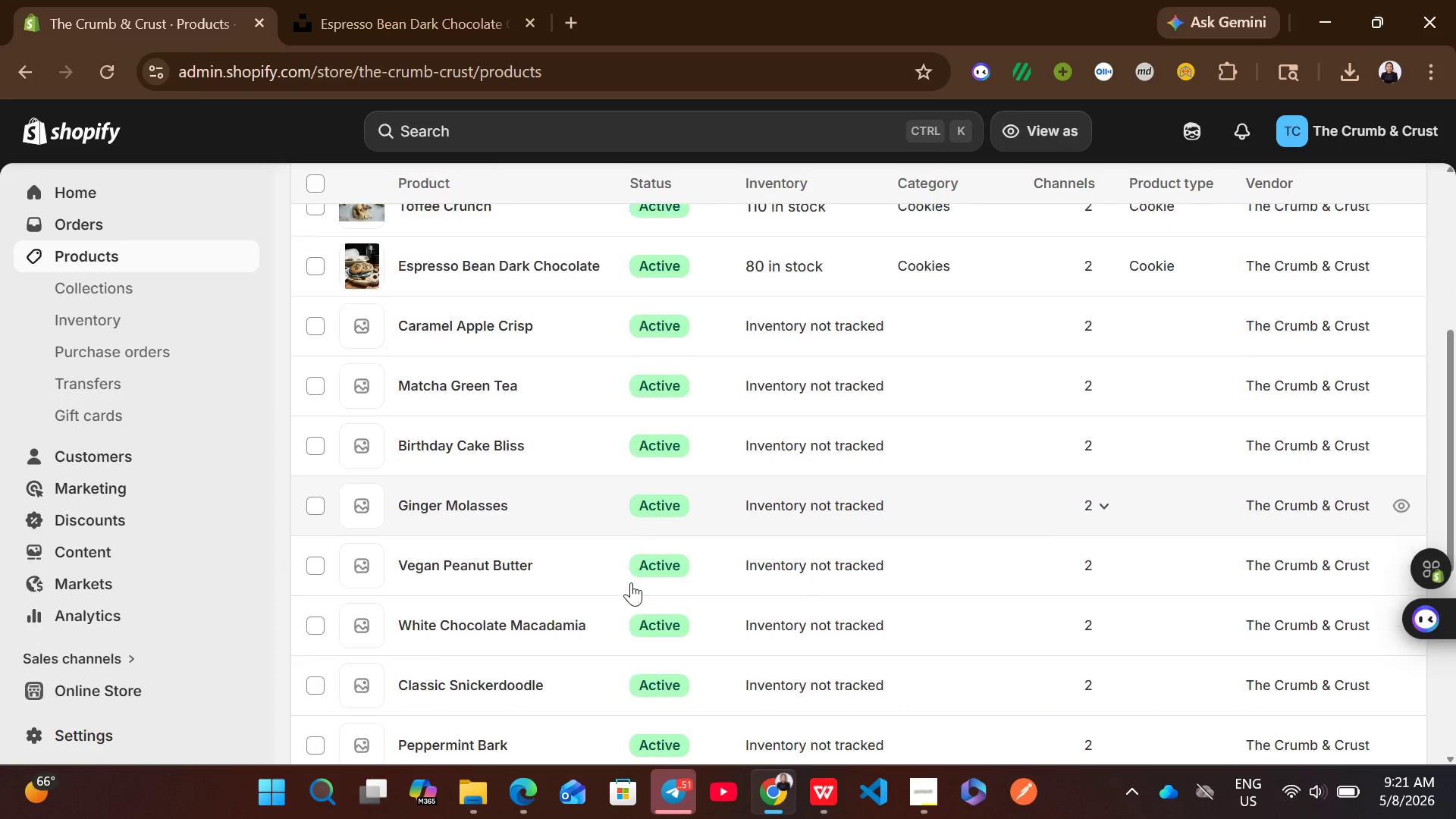 
wait(6.31)
 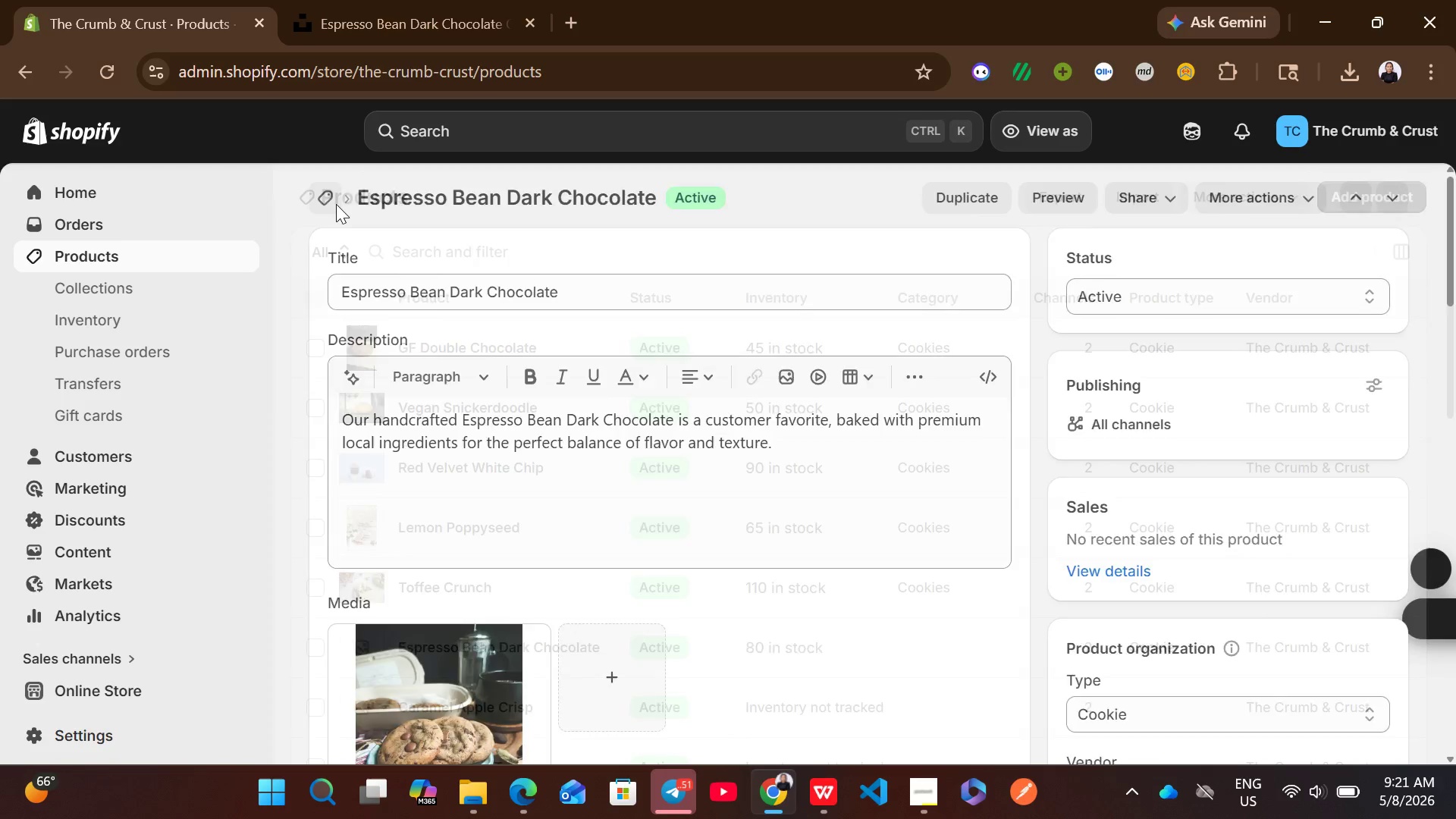 
left_click([949, 310])
 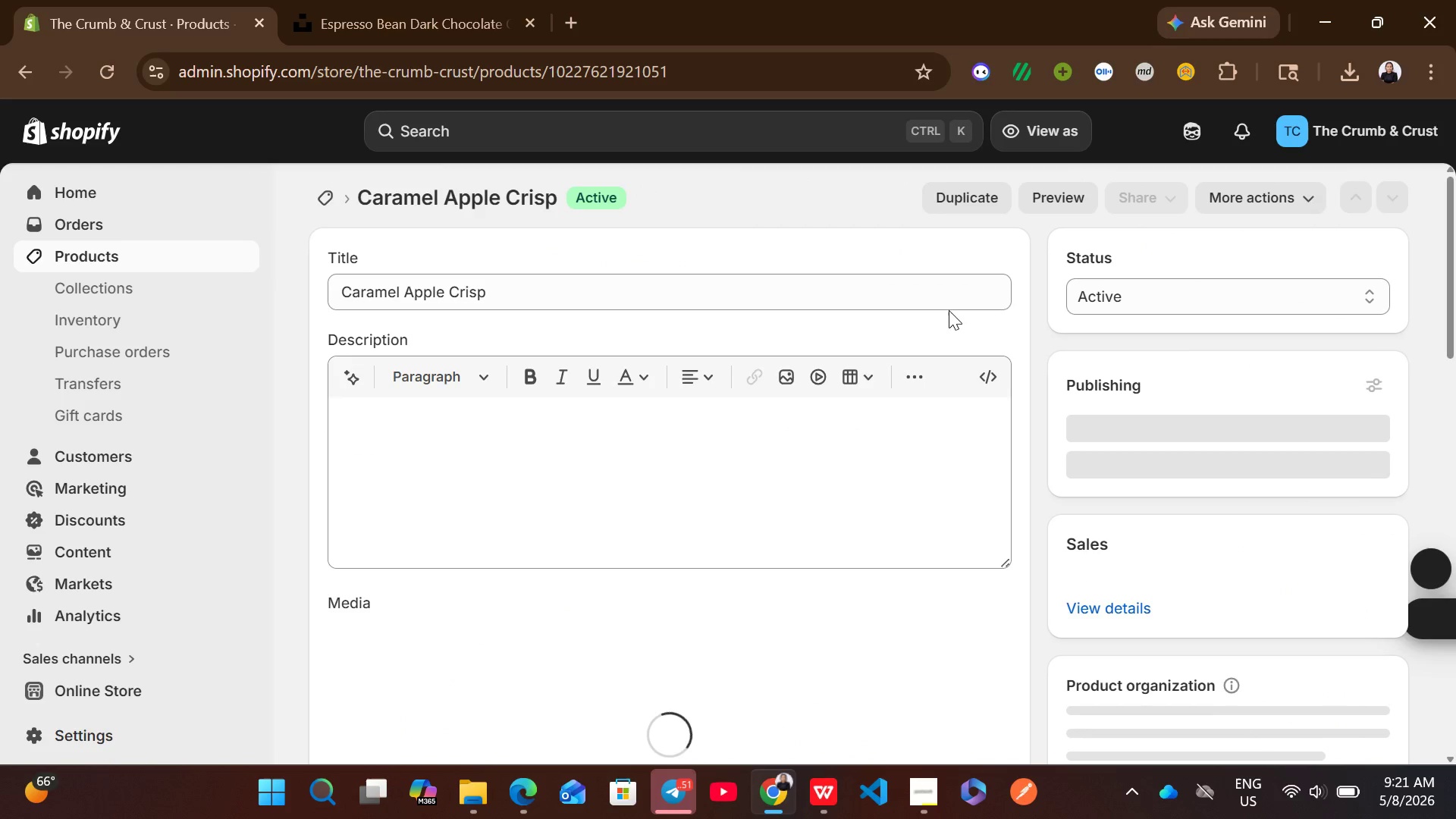 
left_click([753, 466])
 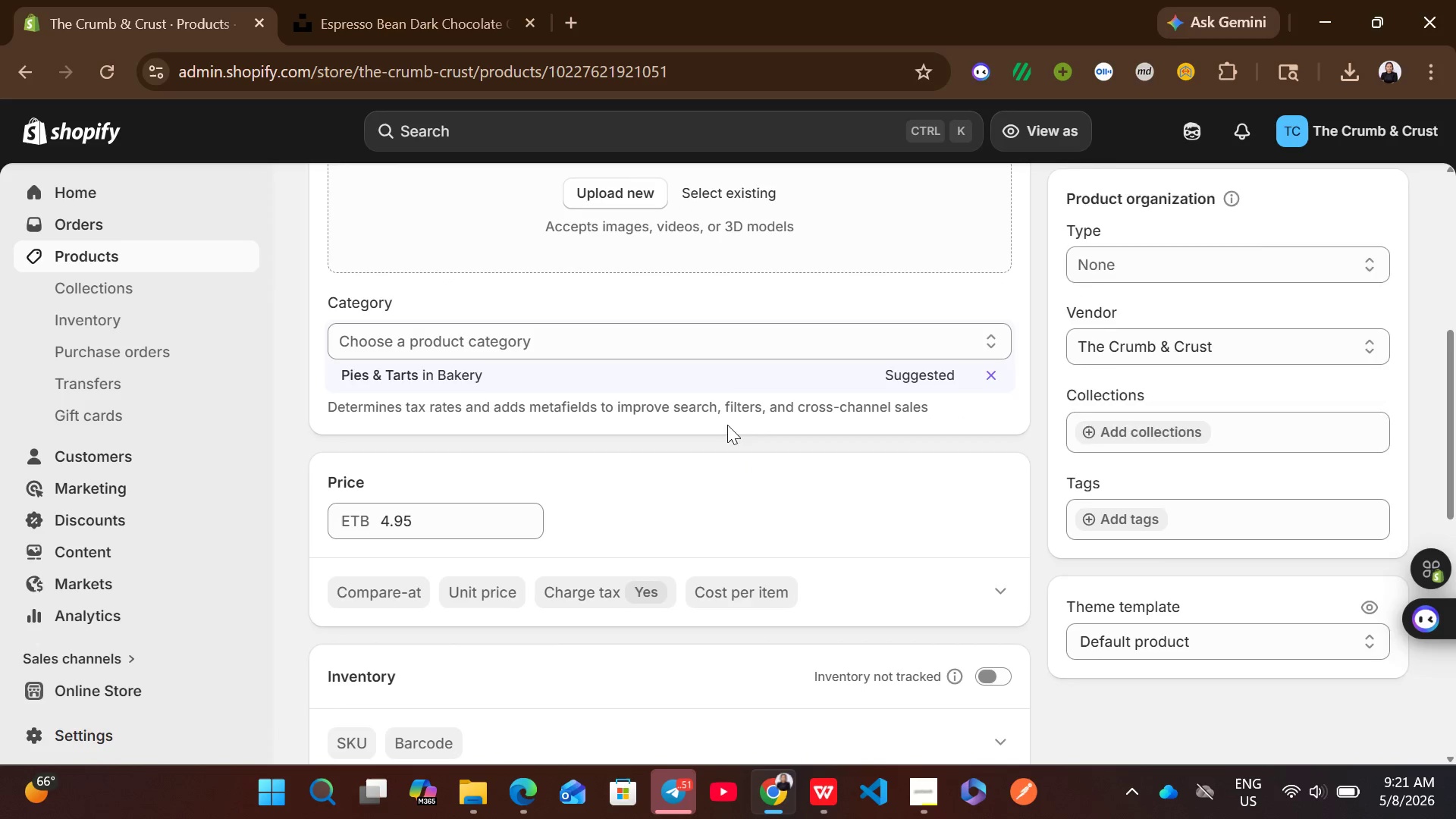 
left_click([632, 323])
 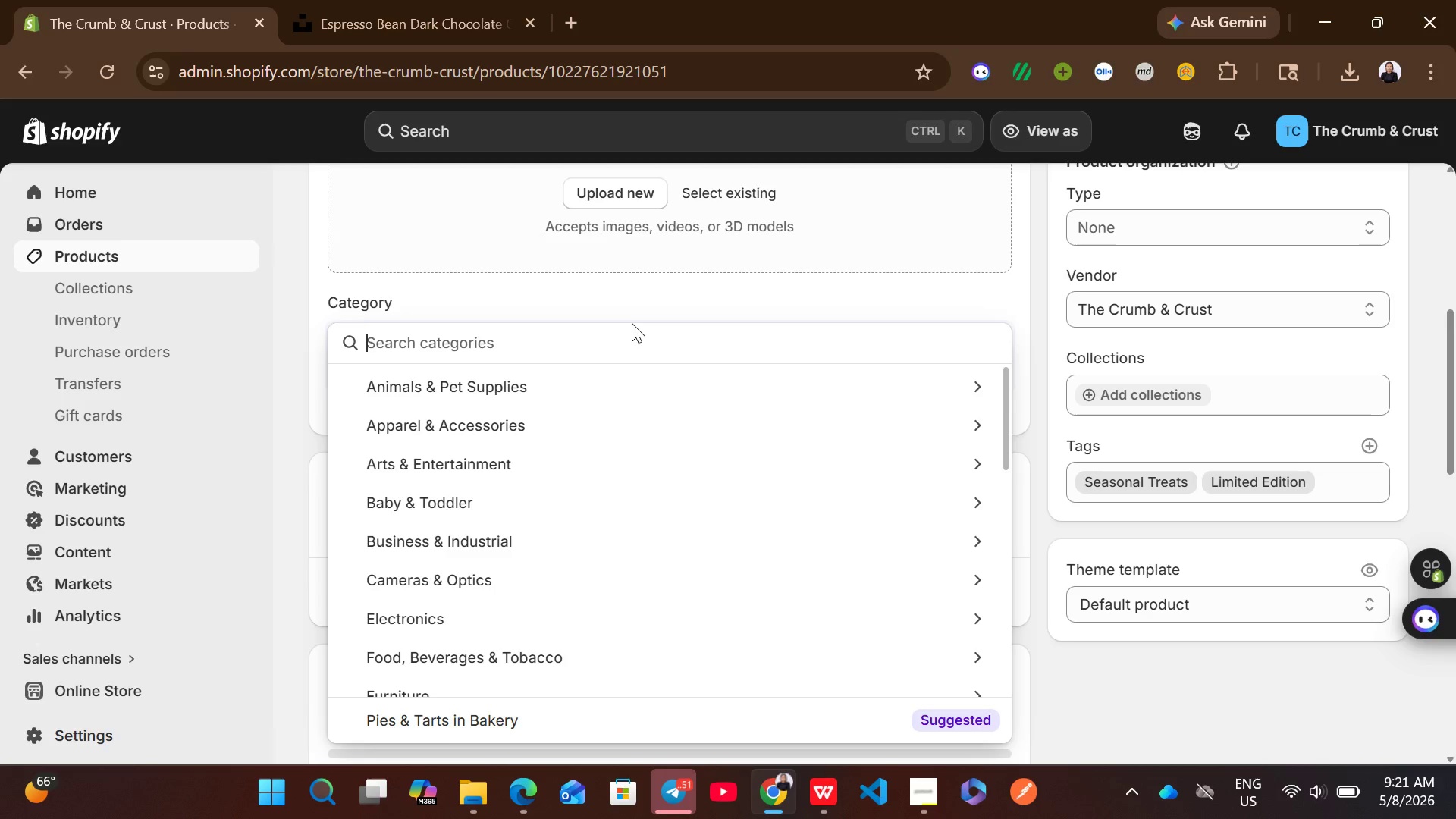 
type(cook)
 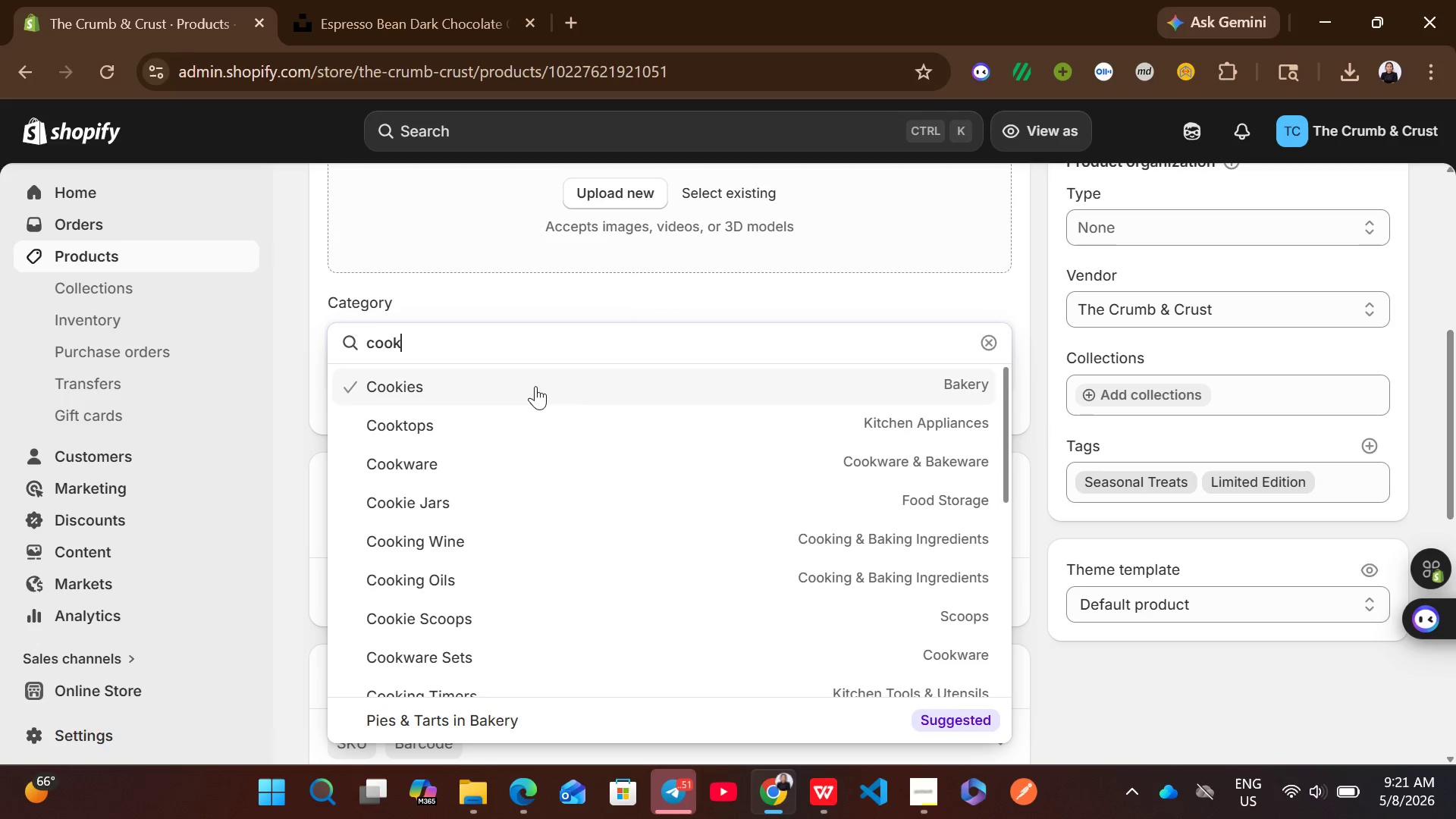 
left_click([535, 384])
 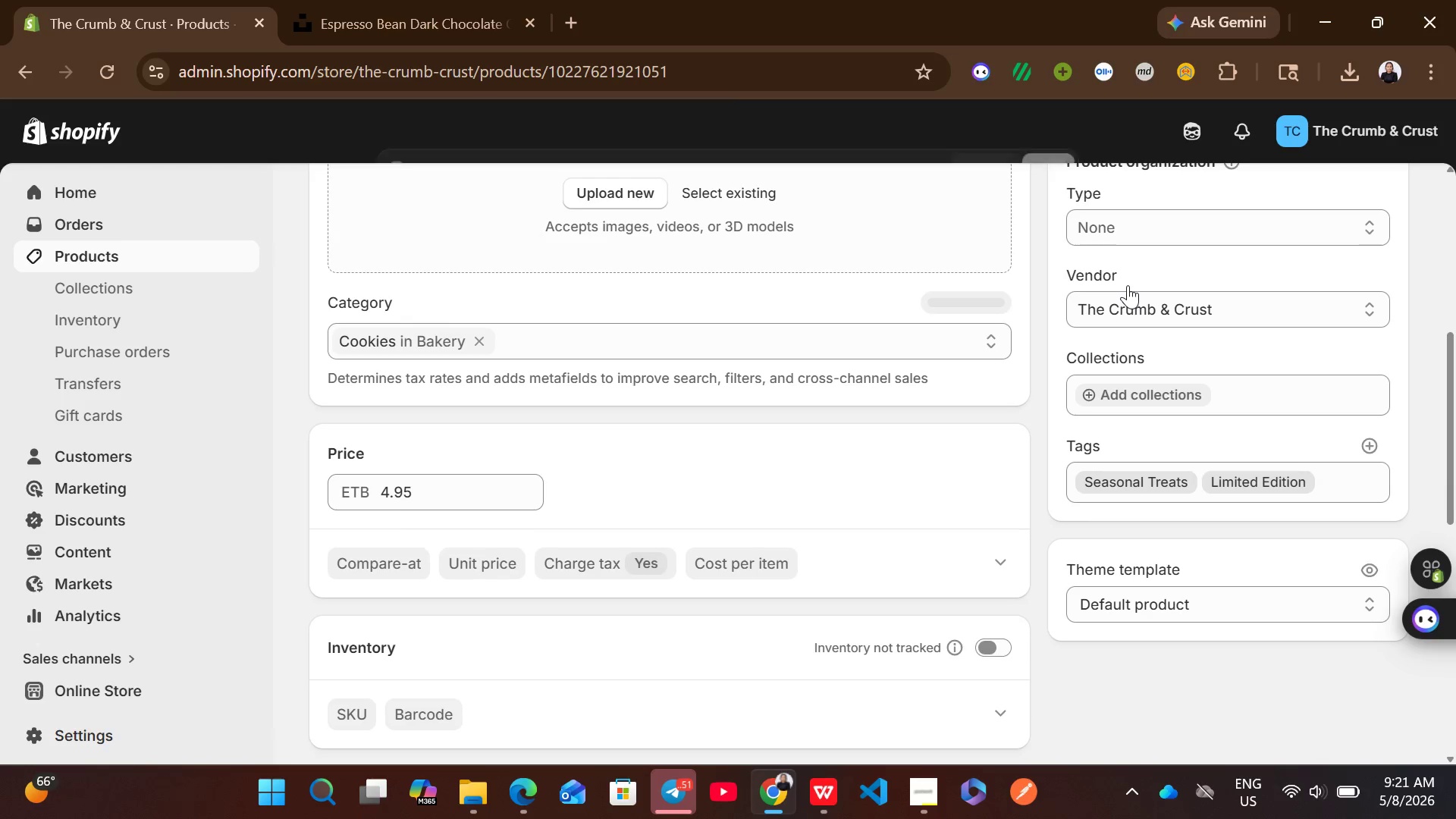 
left_click([1156, 231])
 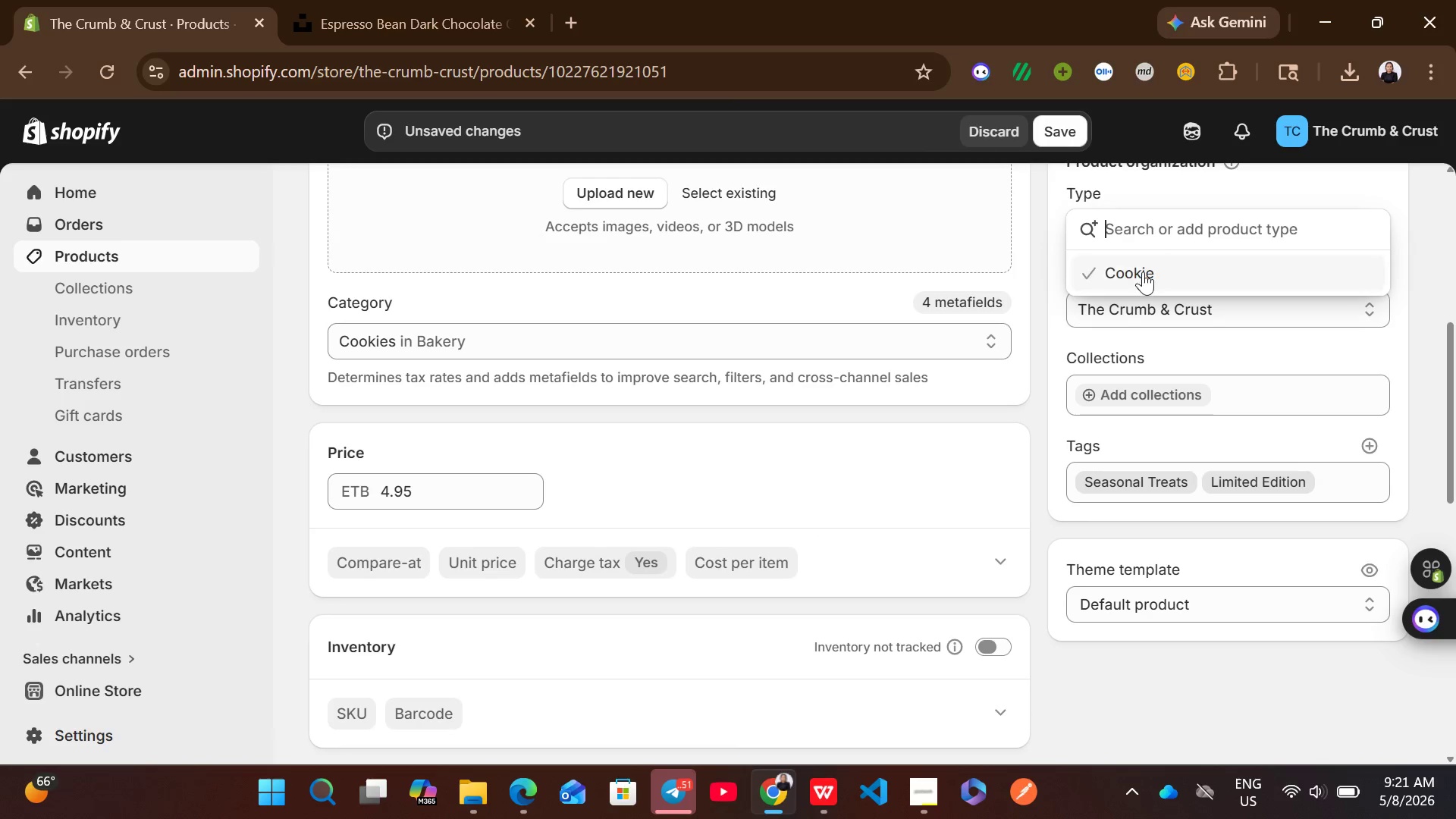 
left_click([1134, 279])
 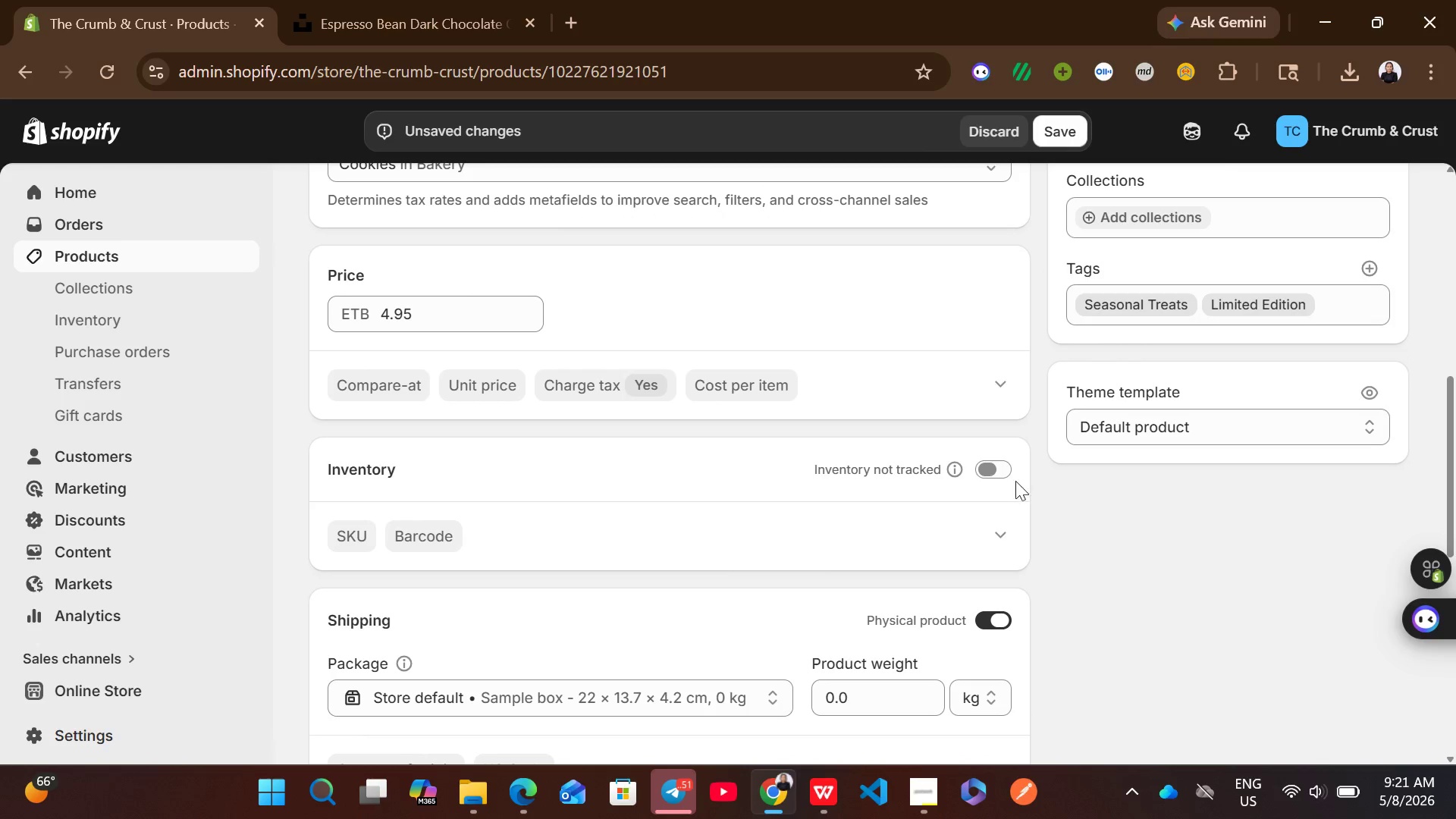 
left_click([980, 453])
 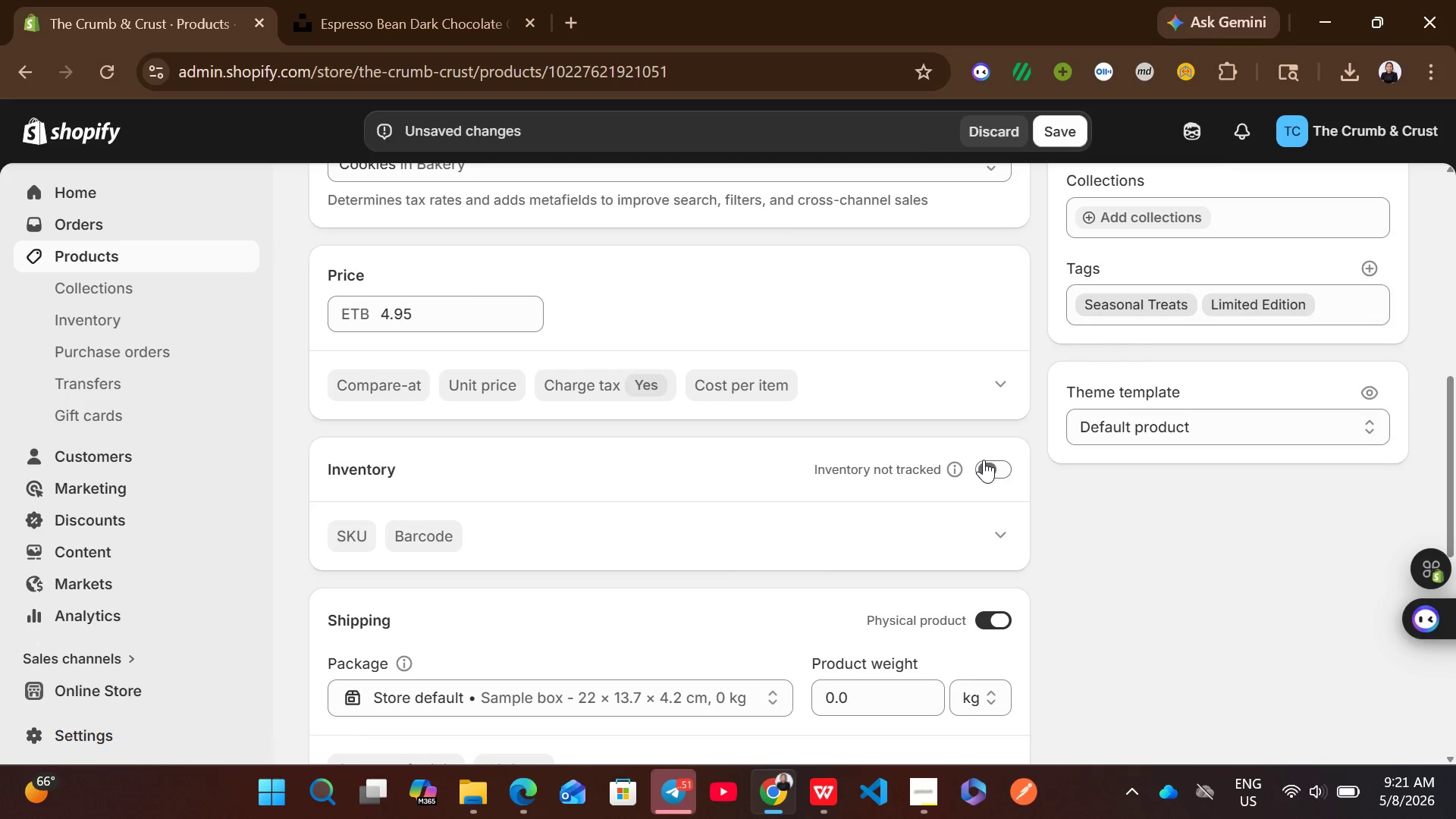 
left_click([984, 460])
 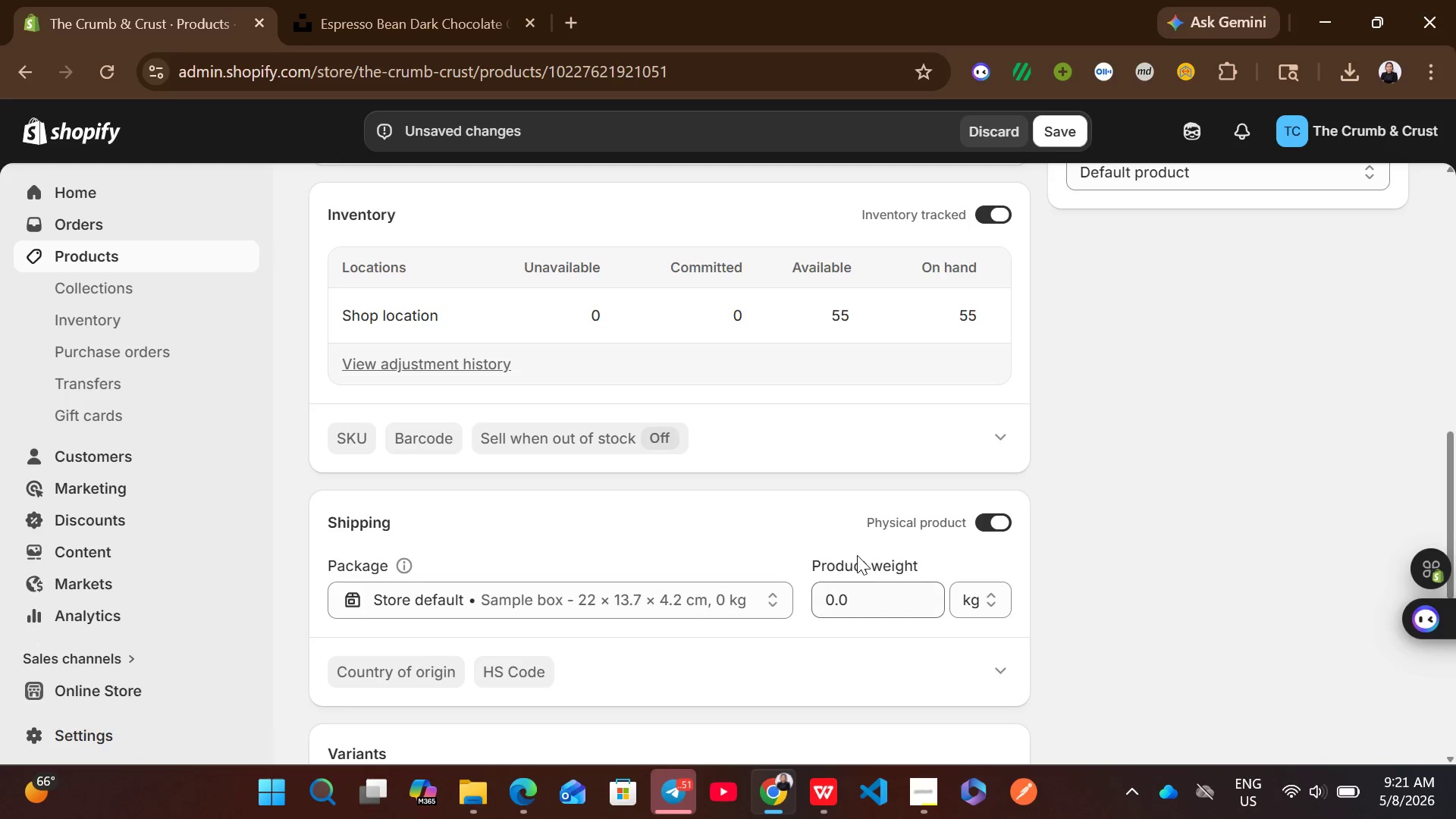 
left_click([857, 609])
 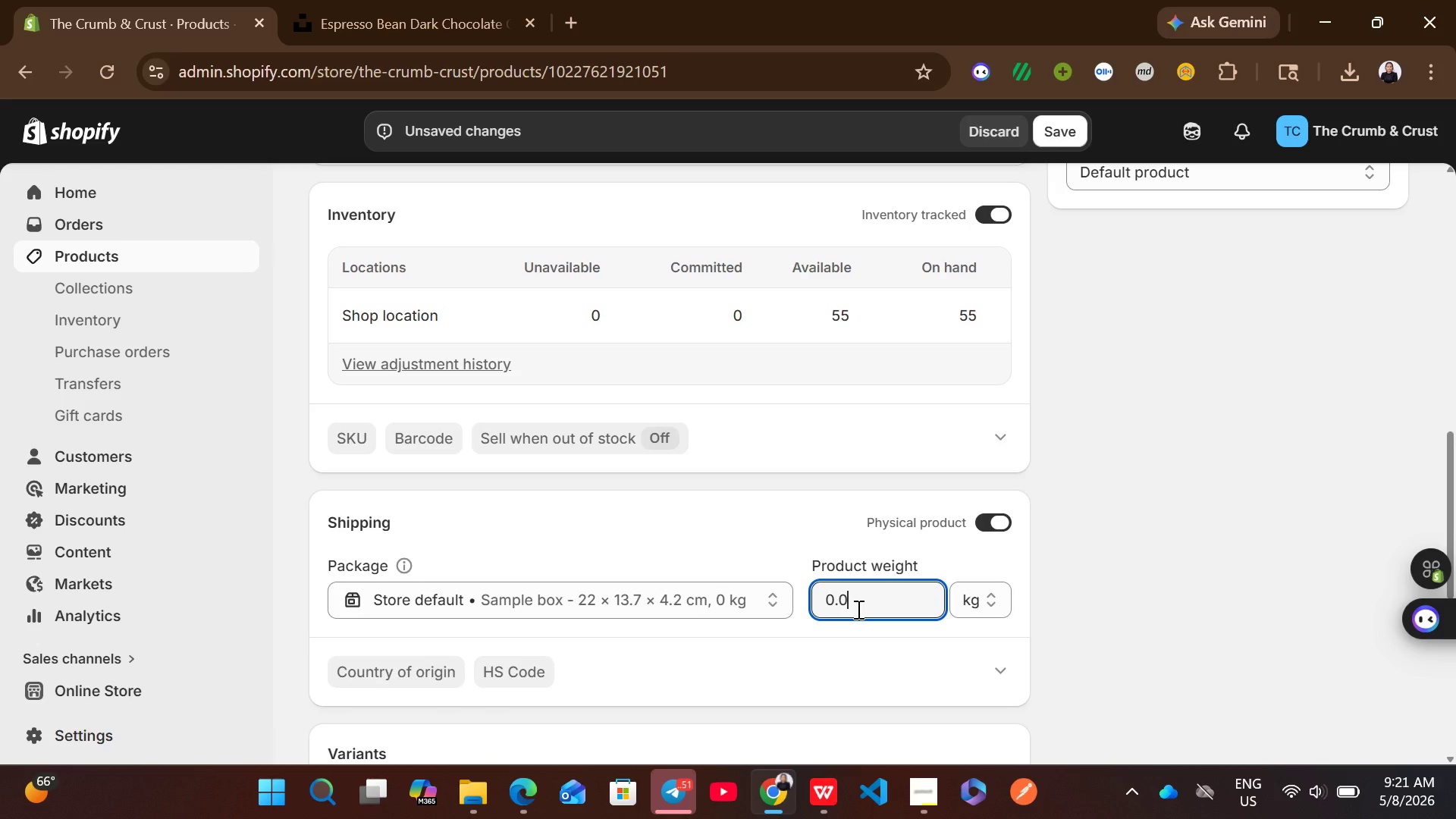 
key(Control+ControlLeft)
 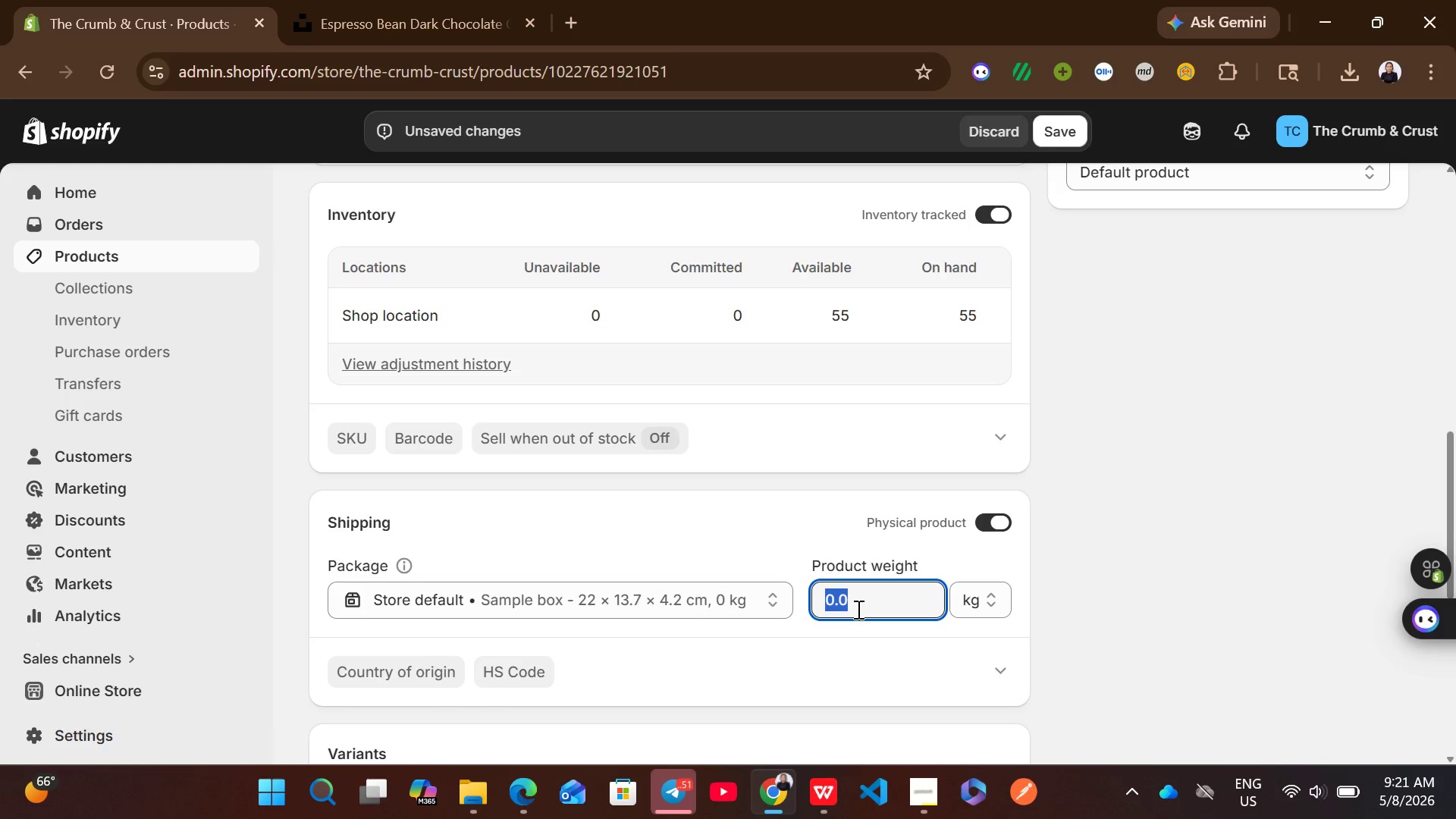 
key(Control+A)
 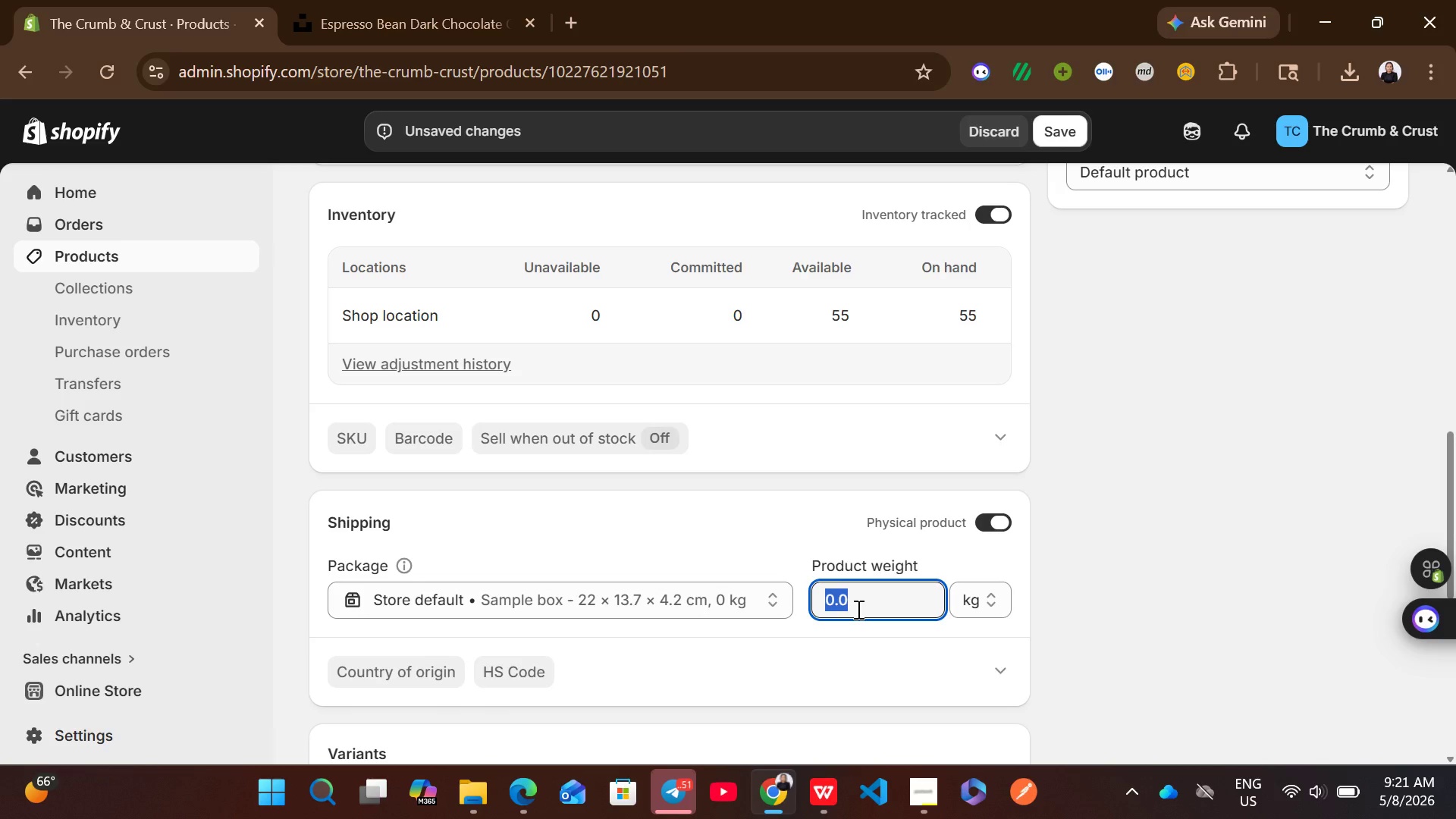 
type(10)
 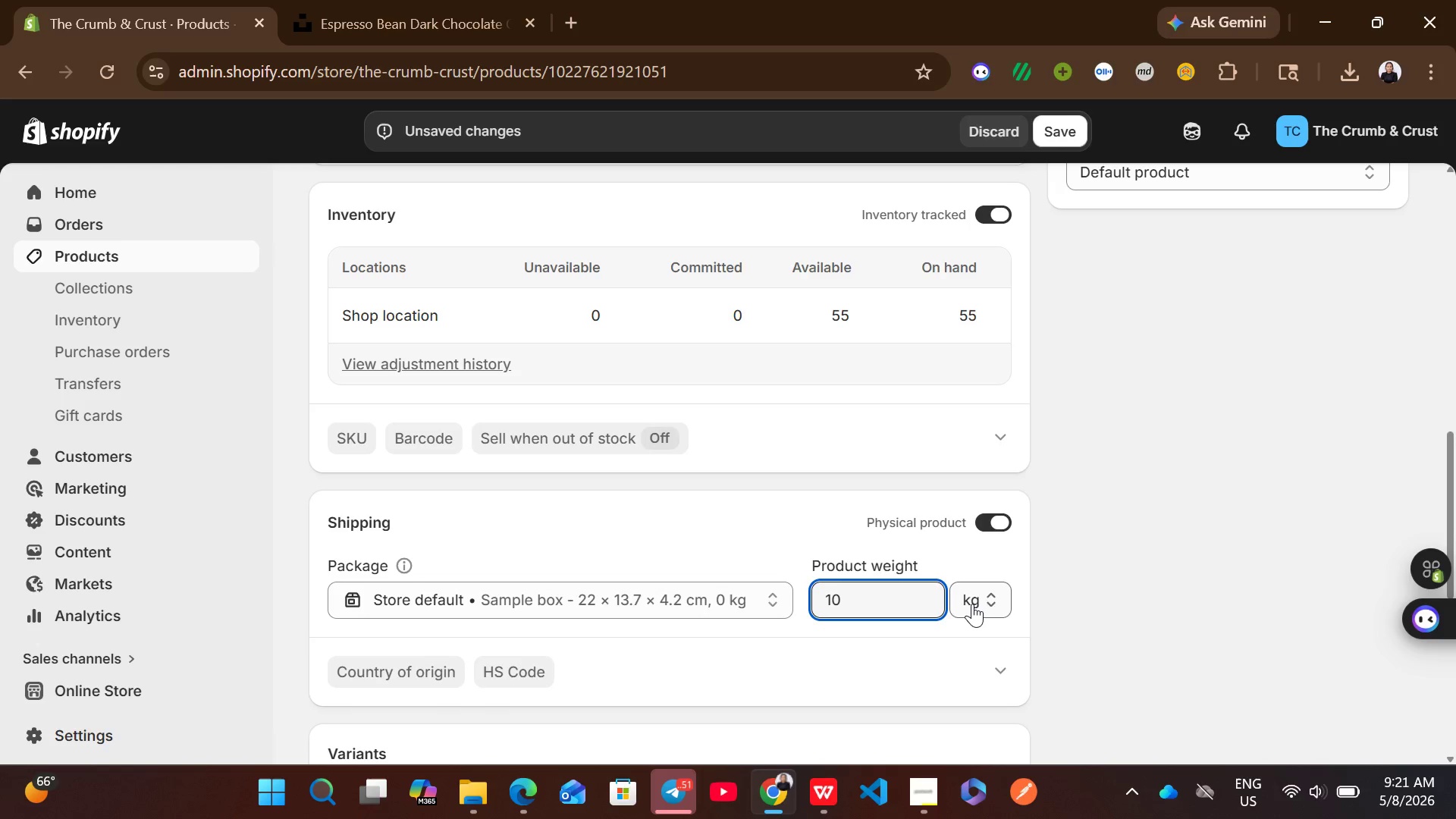 
left_click([972, 599])
 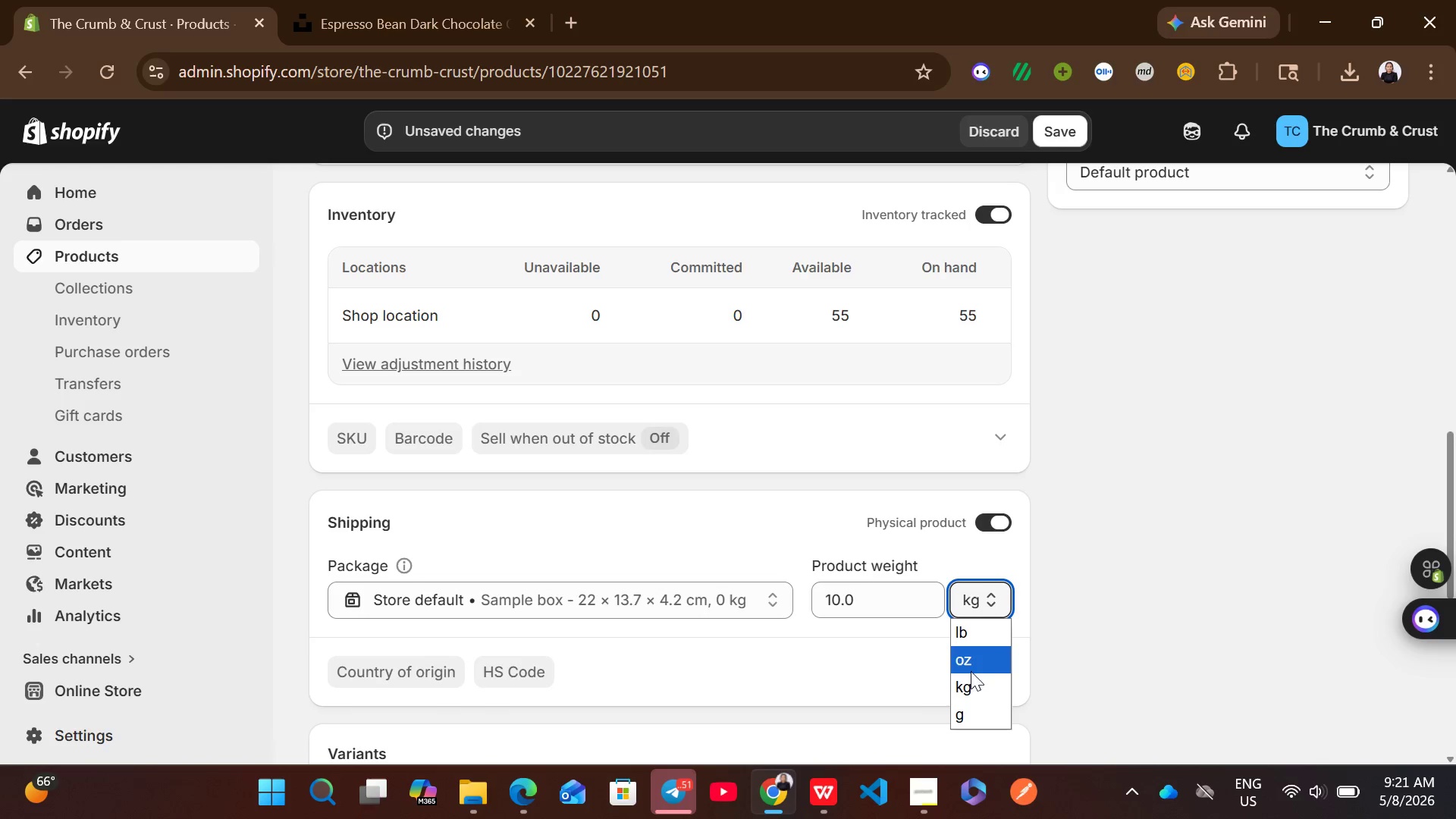 
left_click([964, 657])
 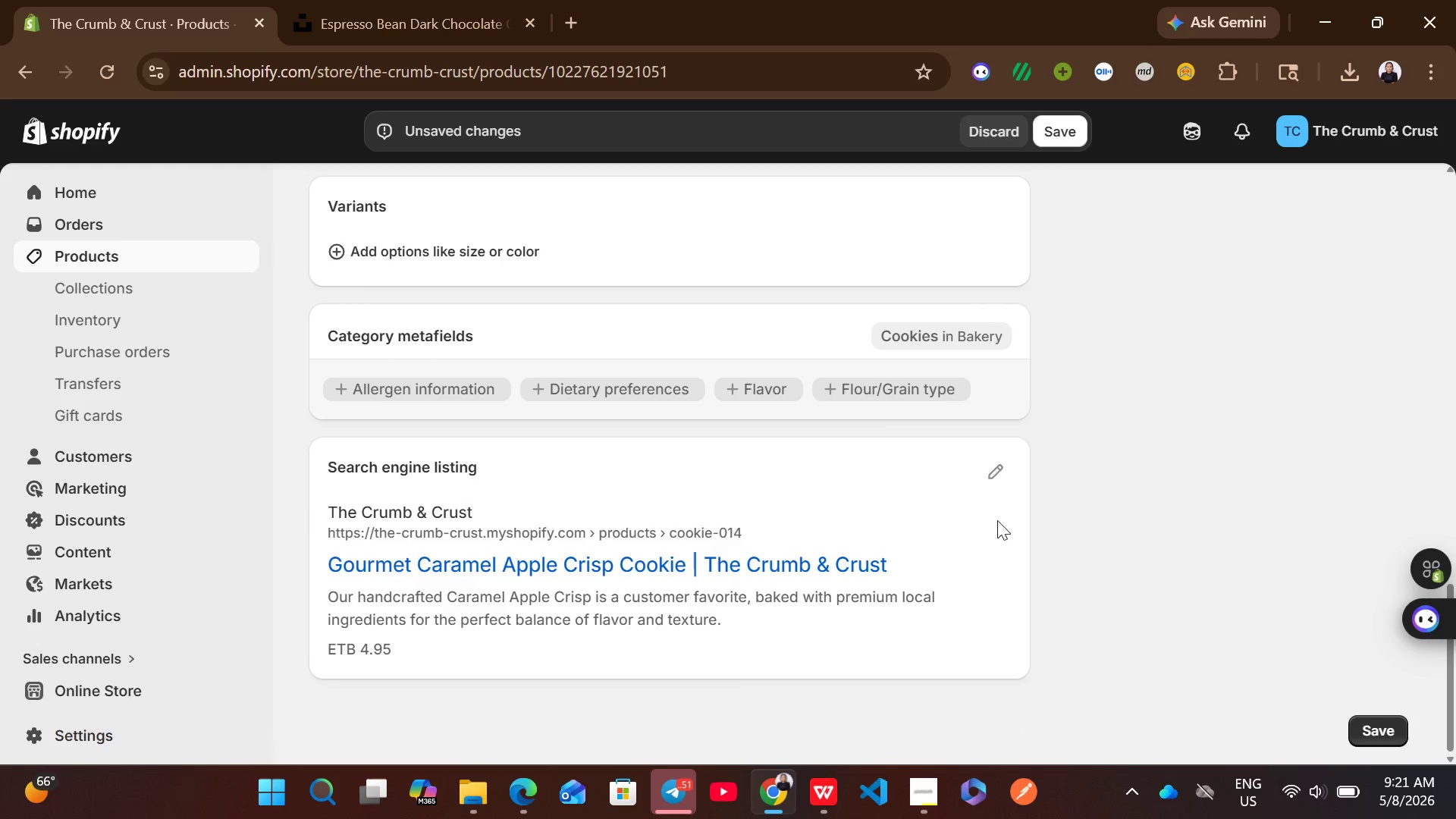 
left_click([1006, 472])
 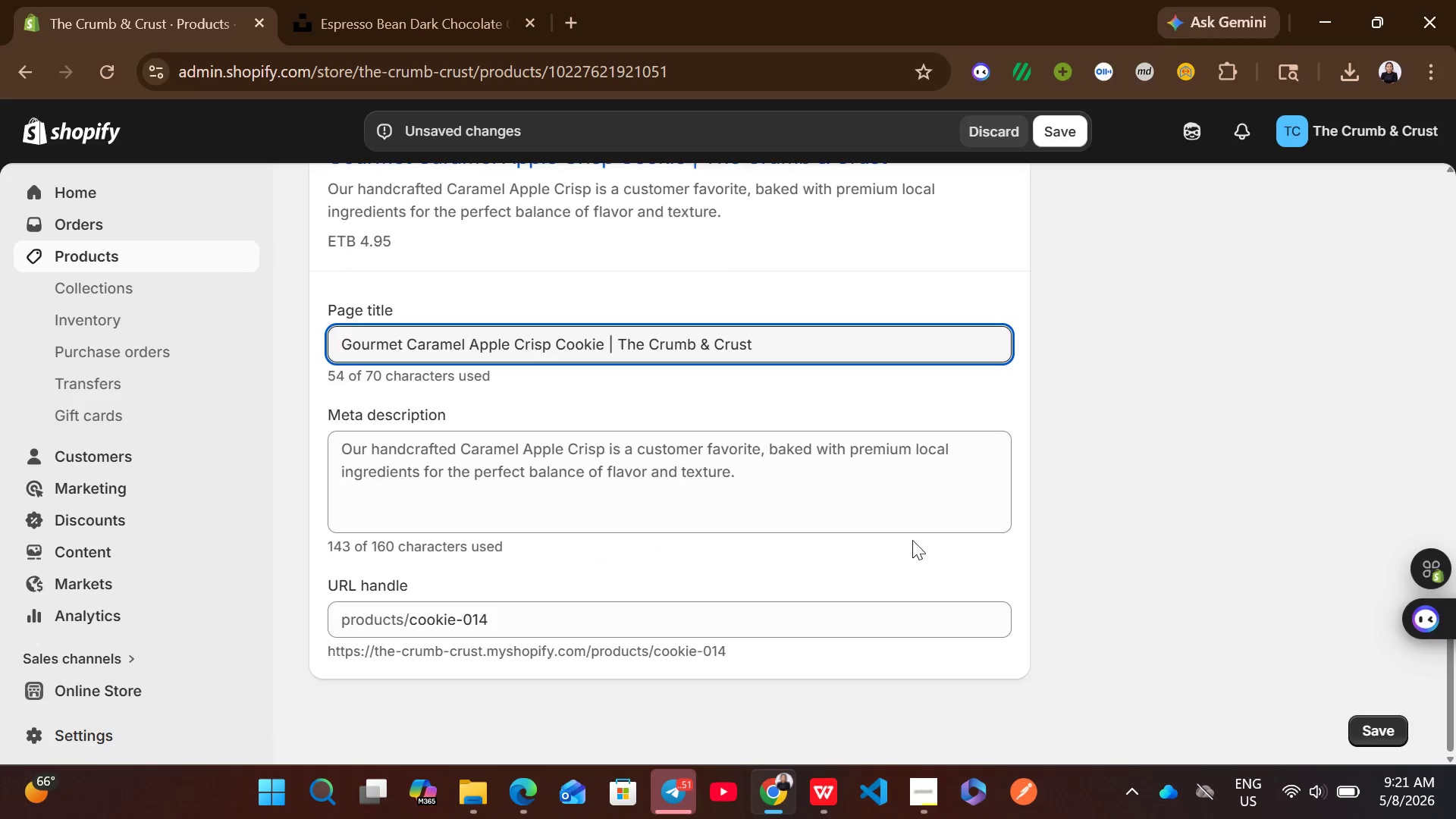 
left_click([649, 480])
 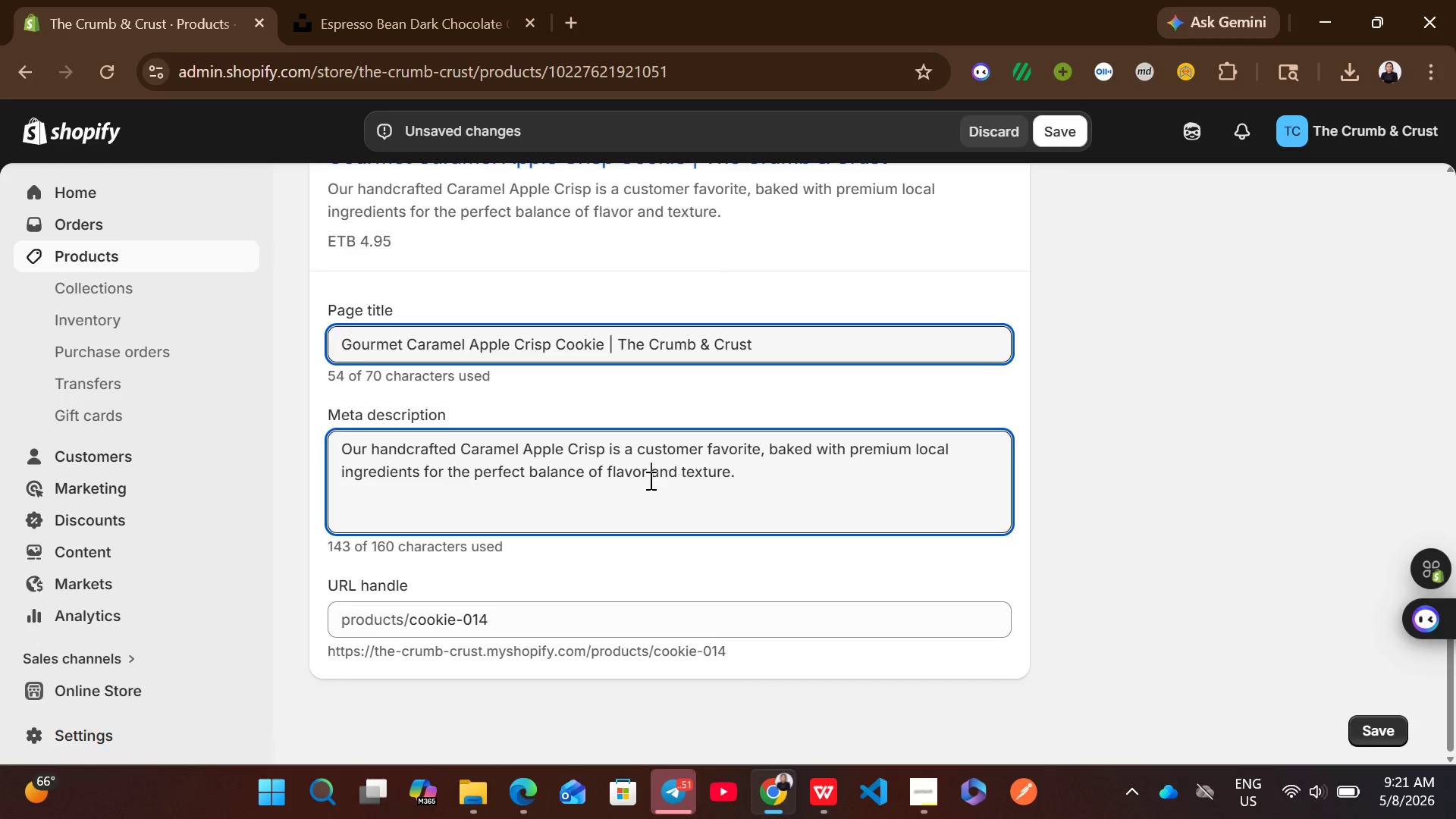 
key(Control+A)
 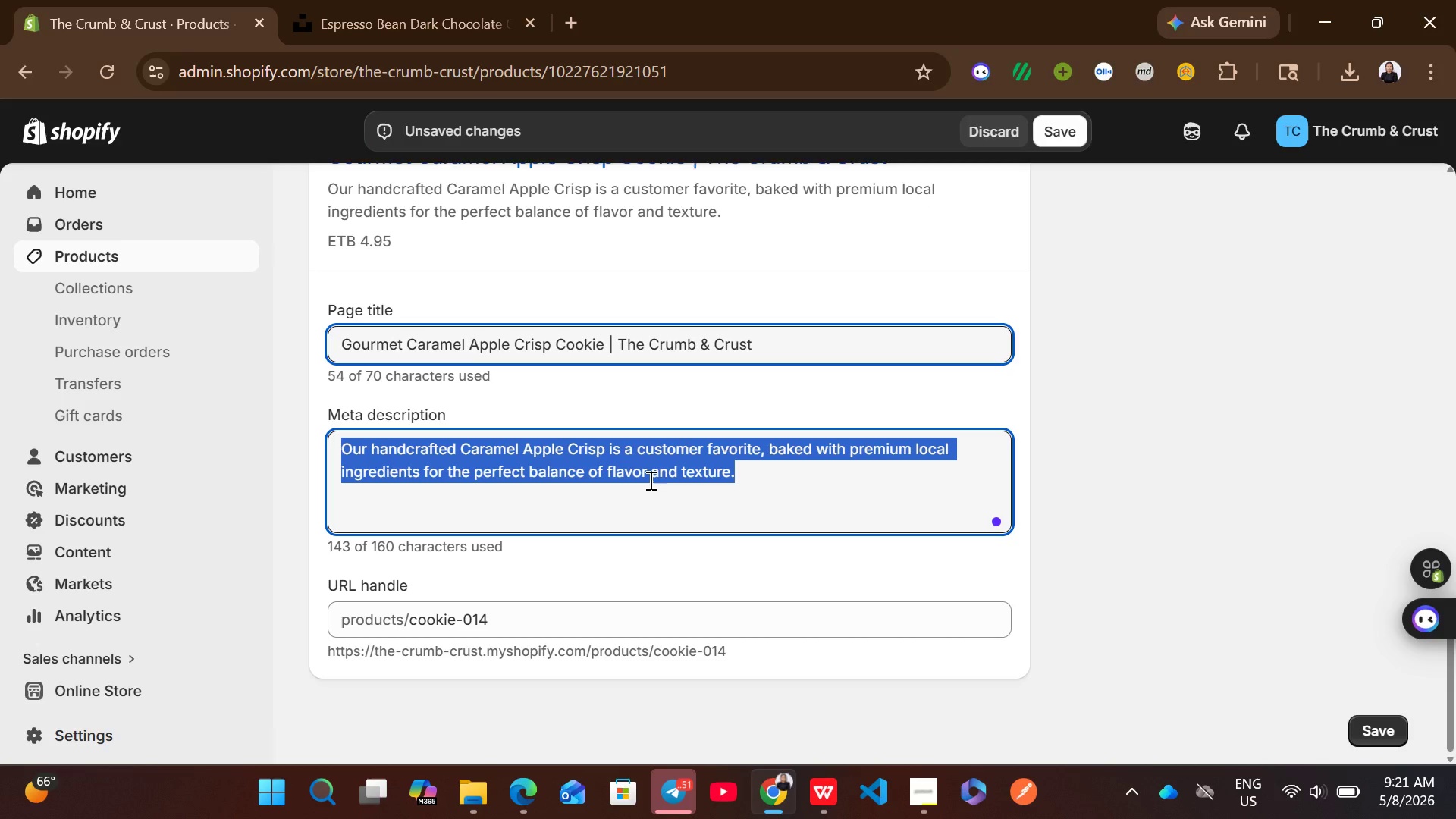 
type(Treat )
 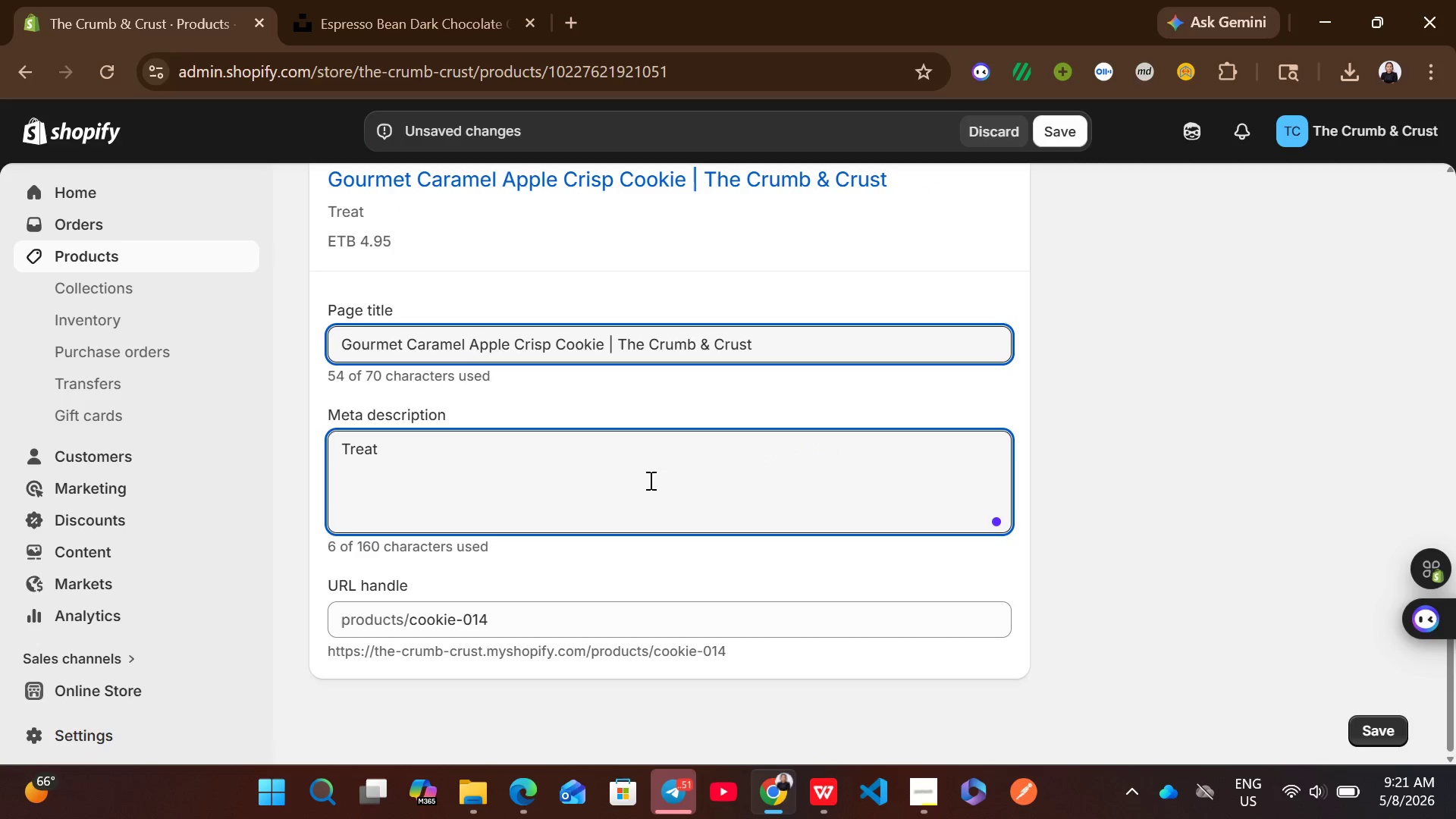 
hold_key(key=ShiftLeft, duration=0.41)
 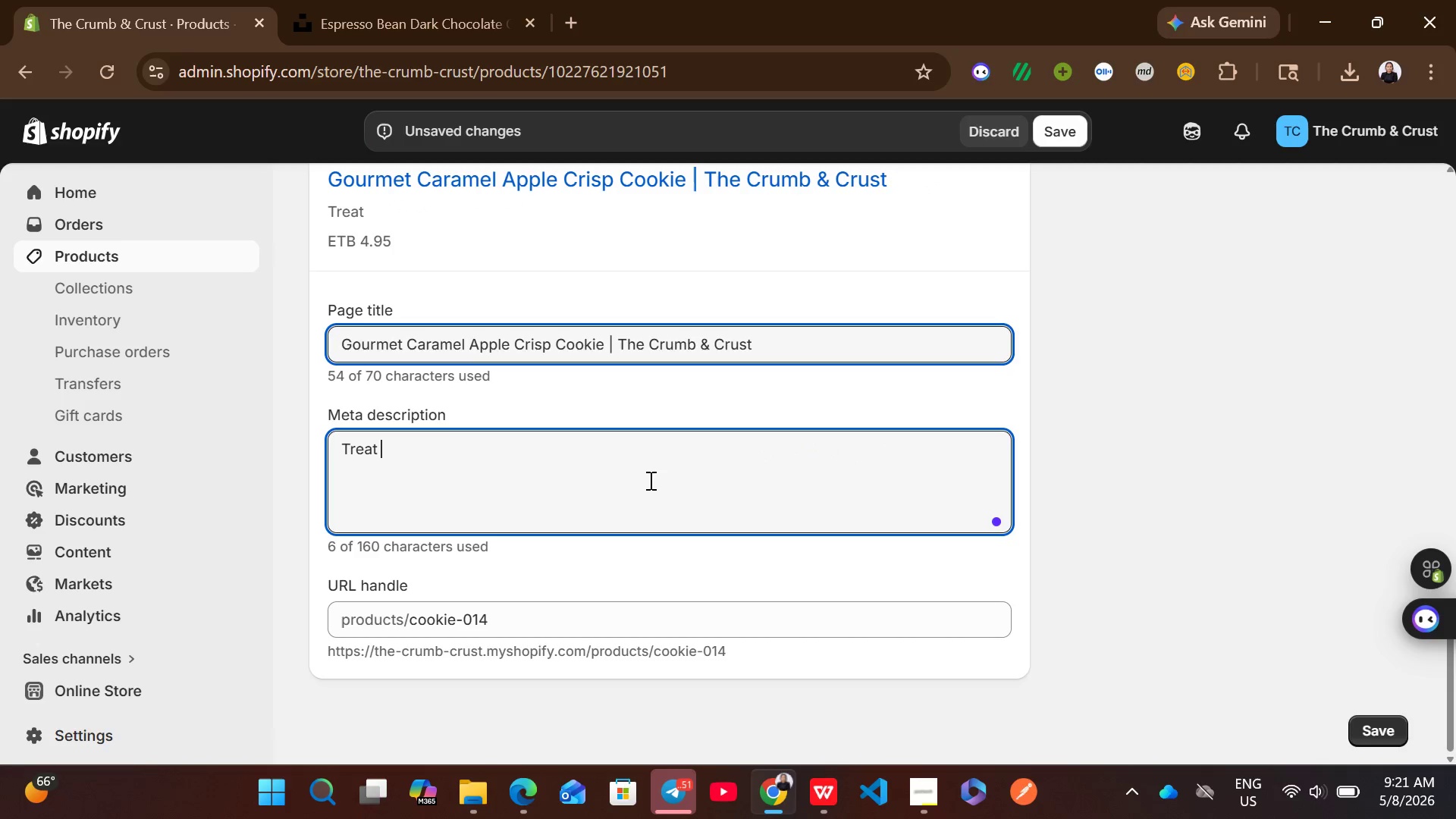 
type(yourself with )
key(Backspace)
key(Backspace)
key(Backspace)
key(Backspace)
key(Backspace)
type(to a handcrat)
key(Backspace)
type(fted caramel apple v)
key(Backspace)
type(crisp cookie. )
 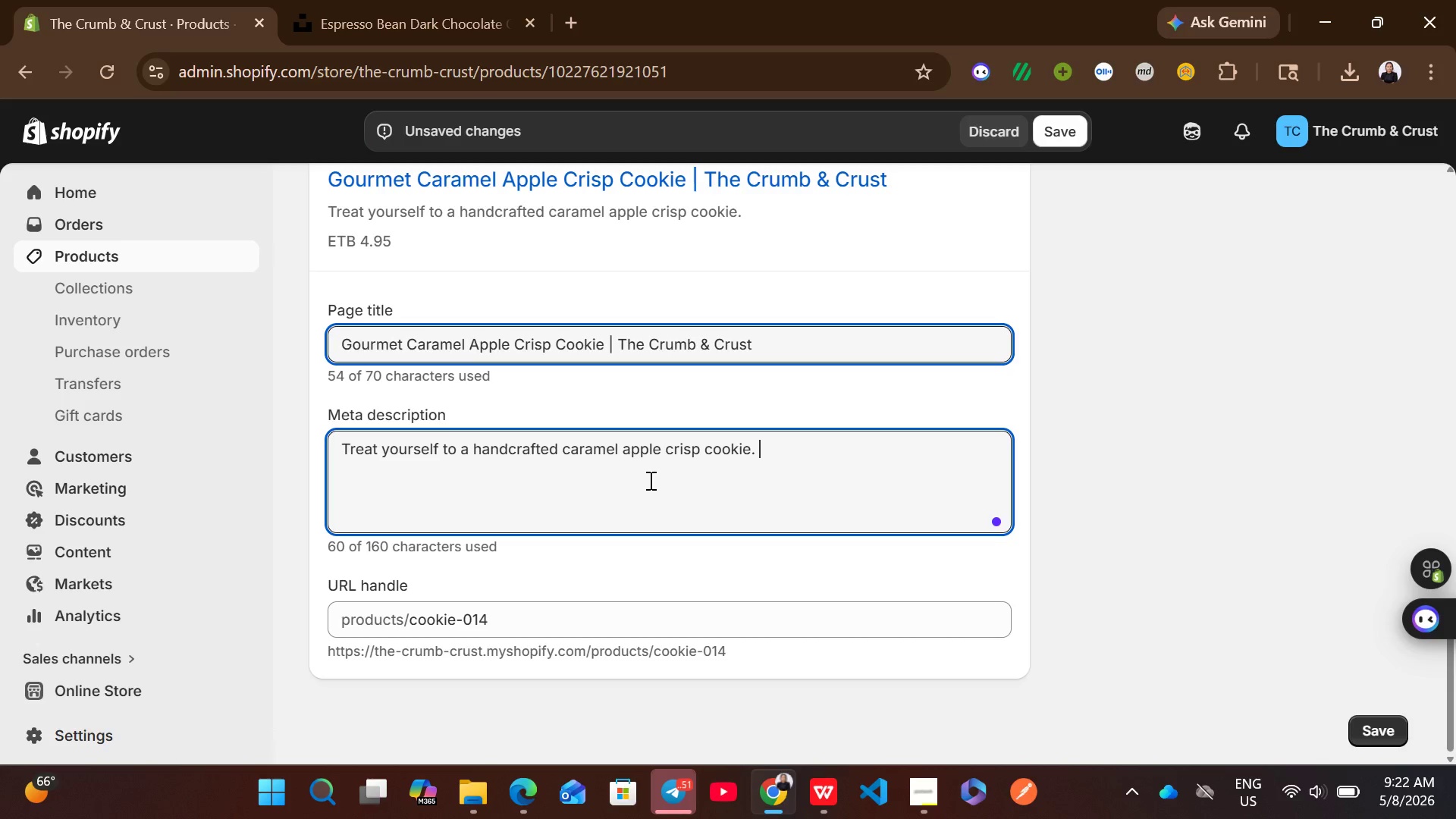 
type(Baked fresh daily with premium ingredients at The Crumb & Crust bakery.)
 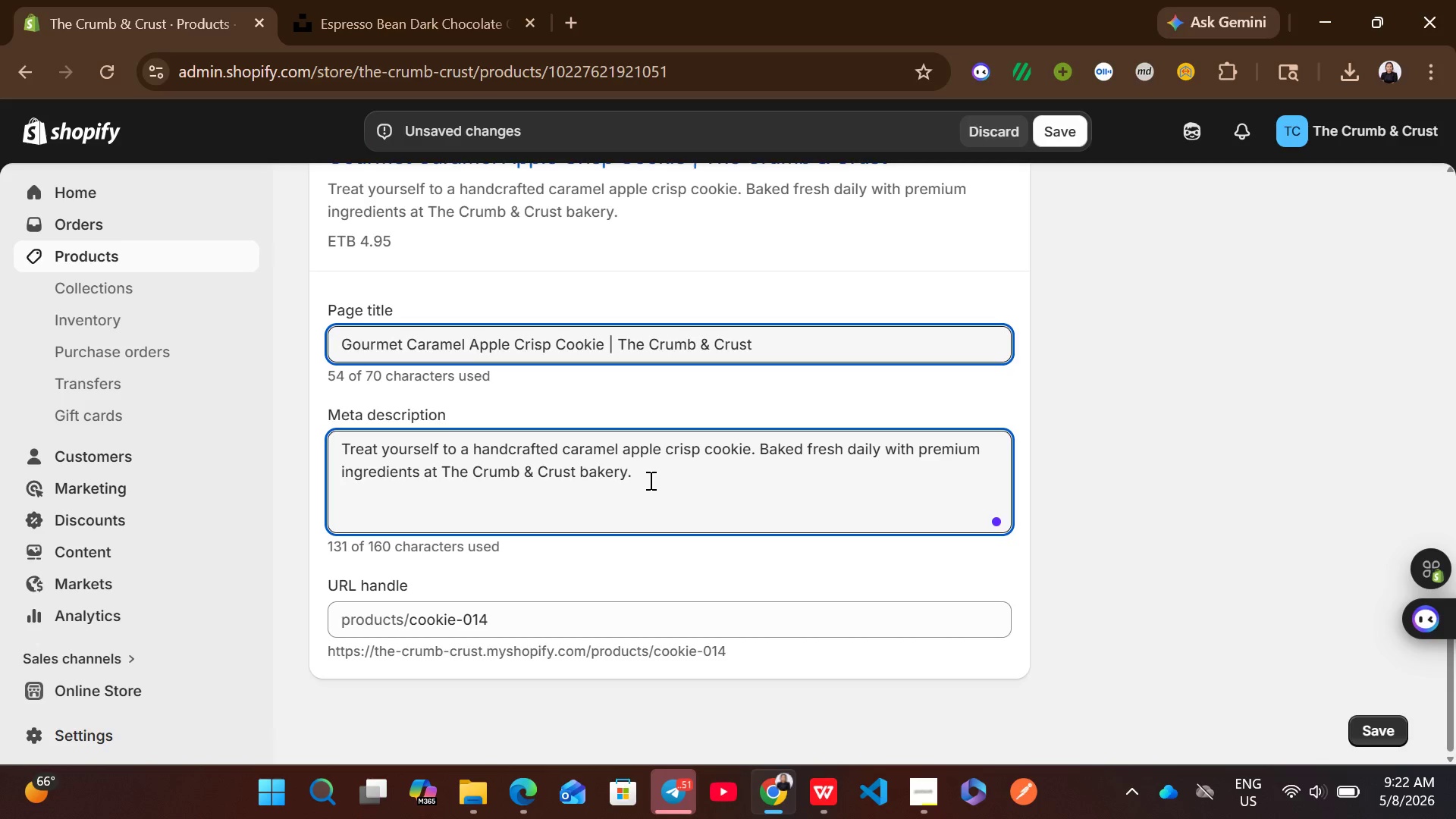 
wait(7.66)
 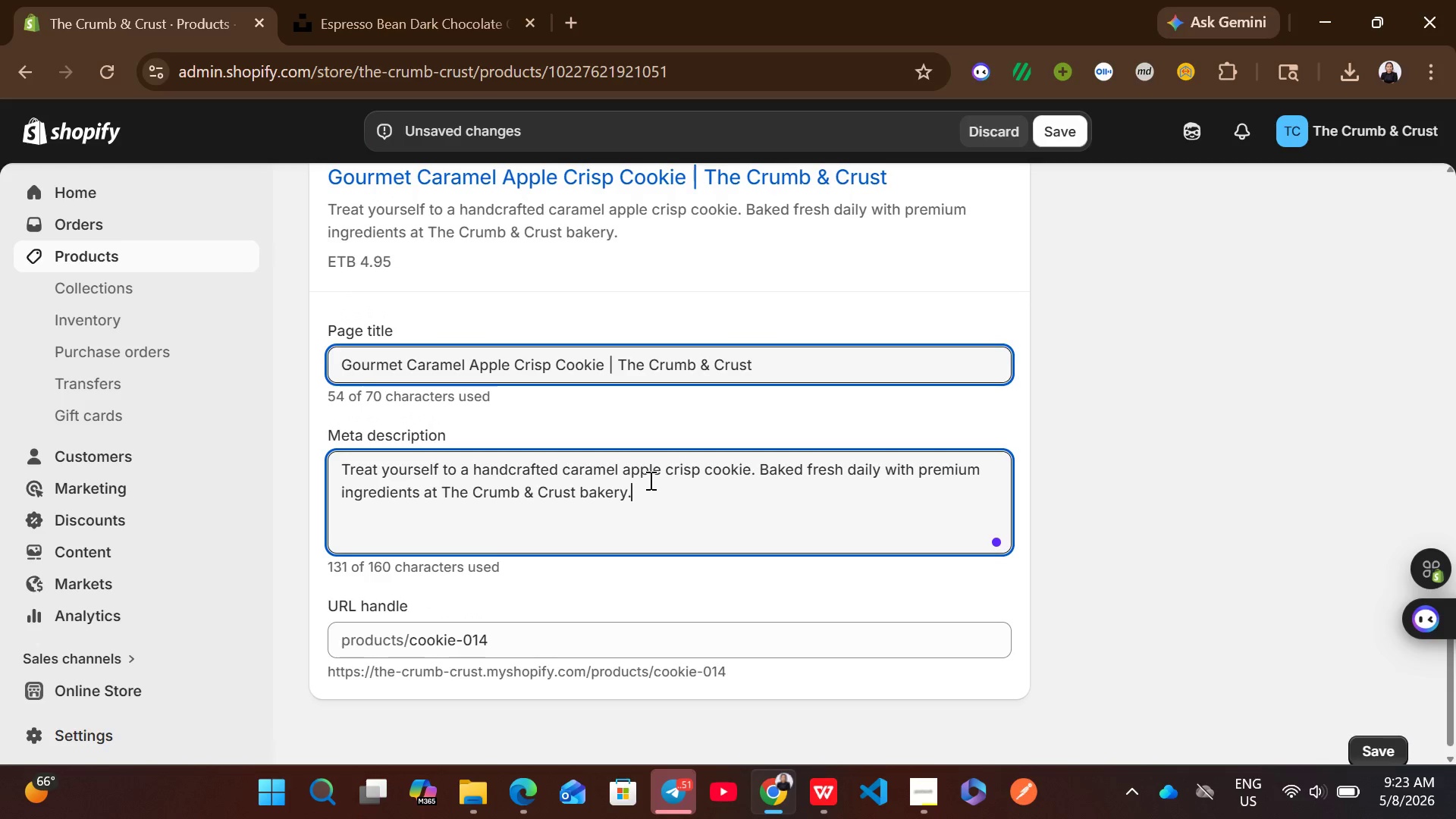 
left_click([514, 284])
 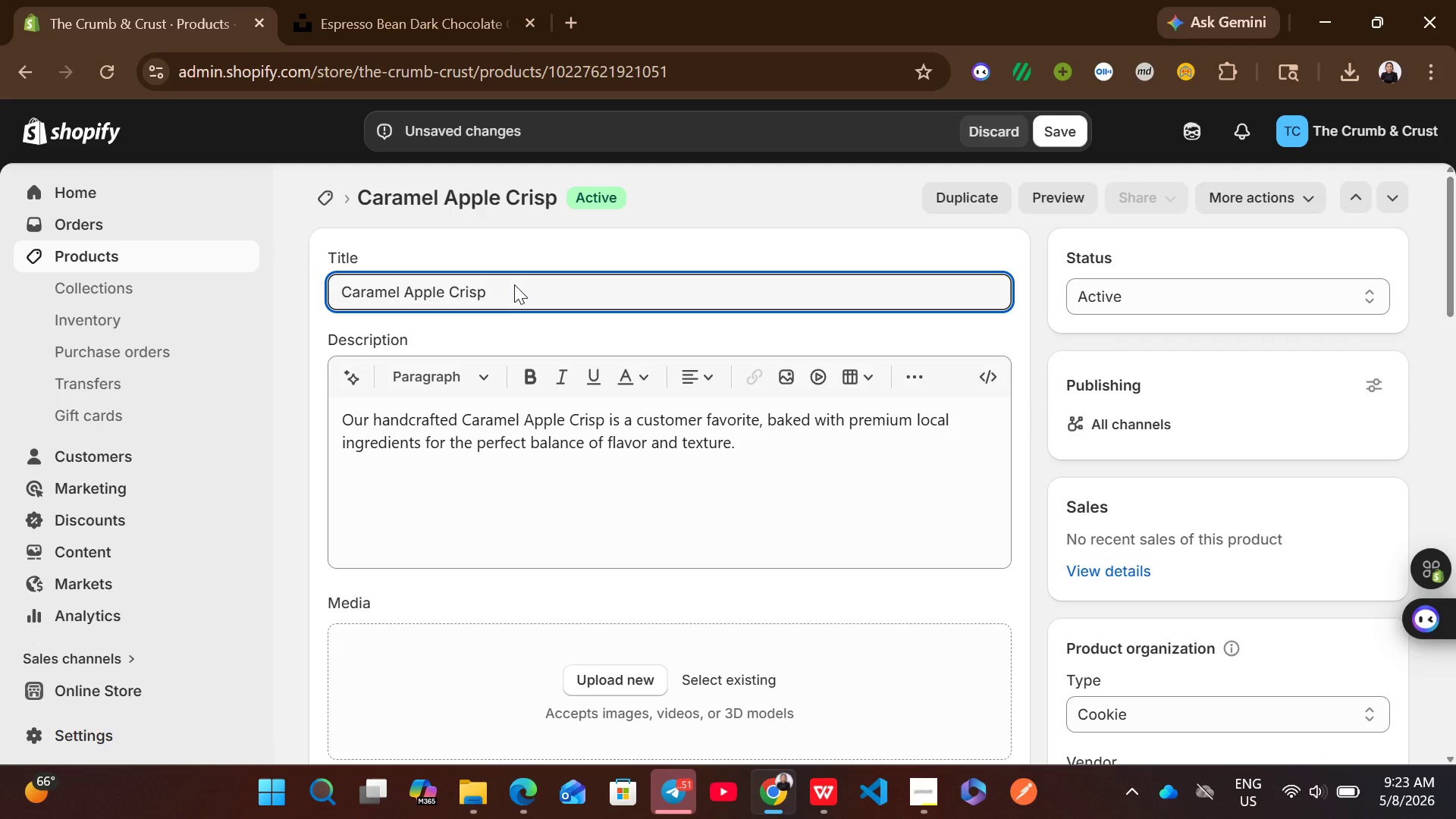 
key(Control+A)
 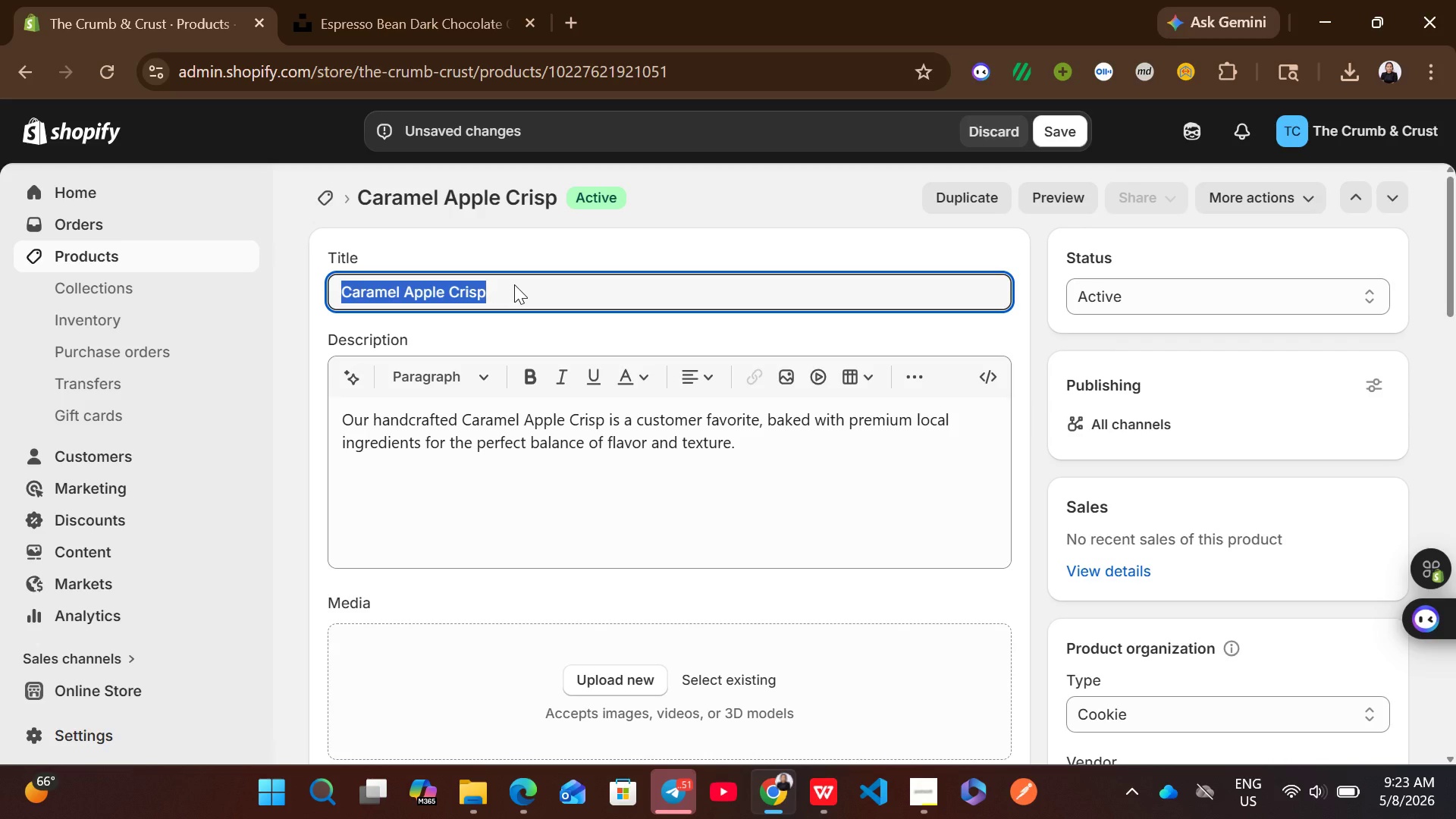 
key(Control+C)
 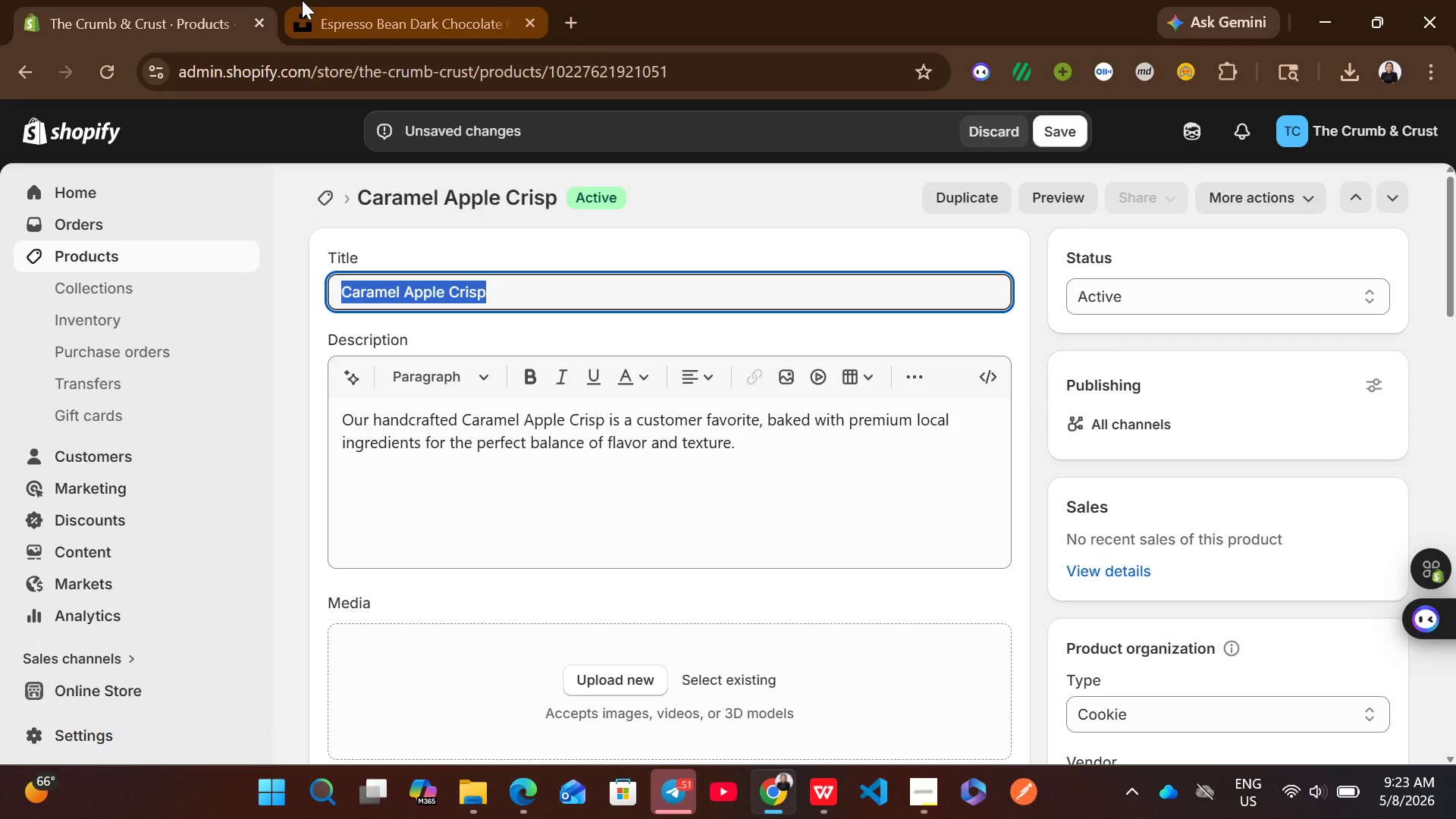 
left_click([302, 0])
 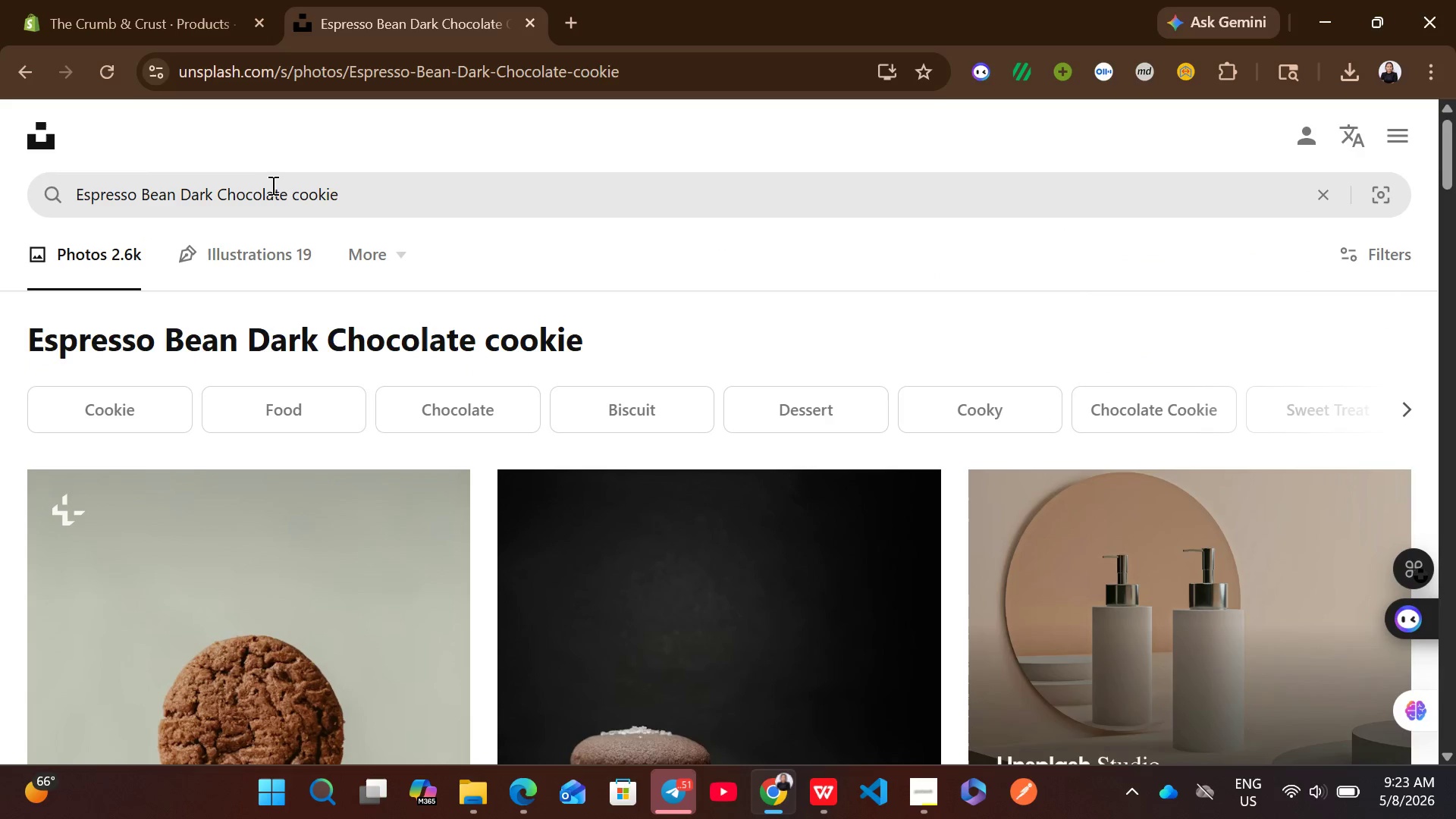 
left_click_drag(start_coordinate=[284, 191], to_coordinate=[70, 166])
 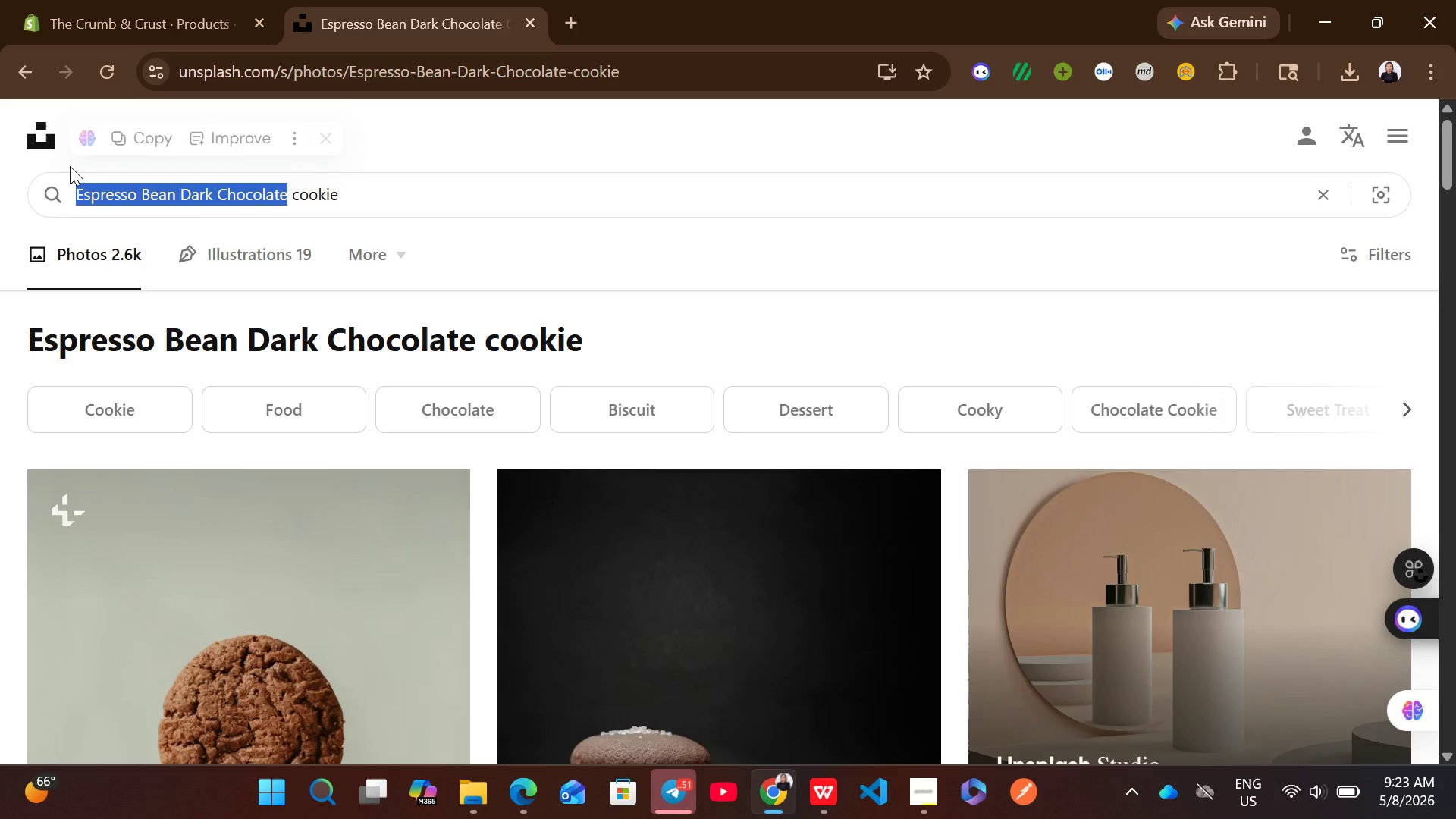 
key(Control+V)
 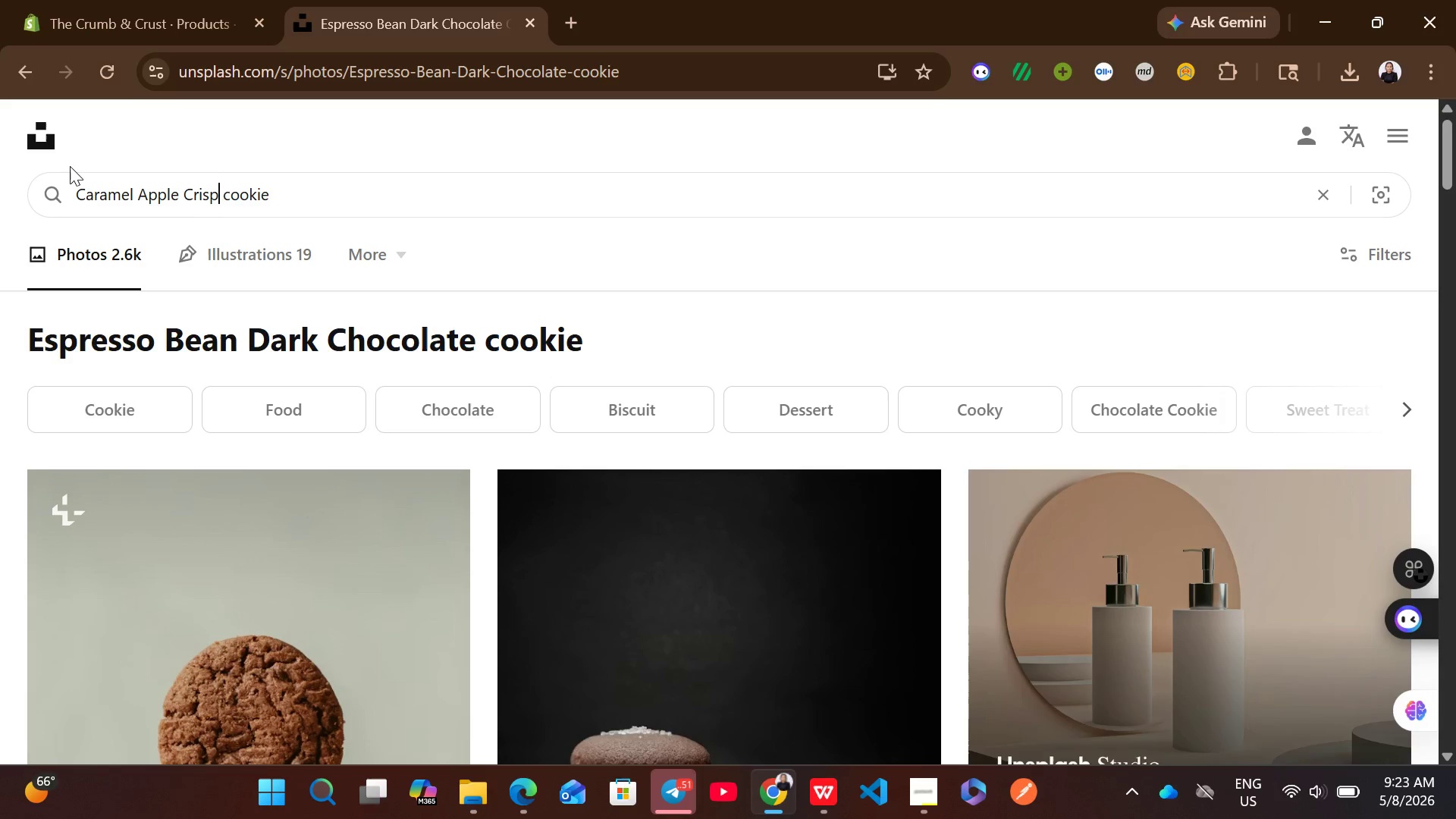 
key(Enter)
 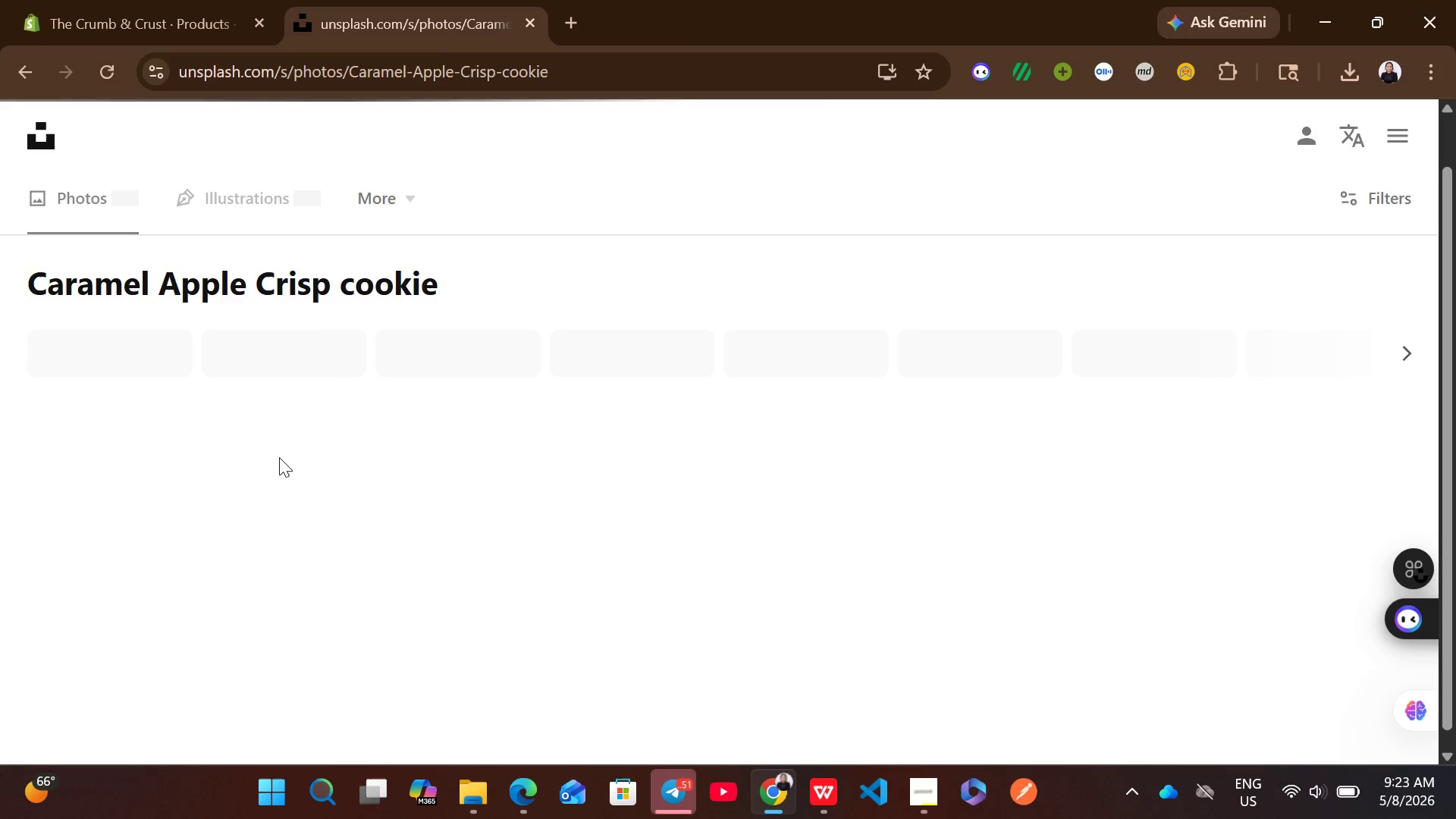 
wait(8.39)
 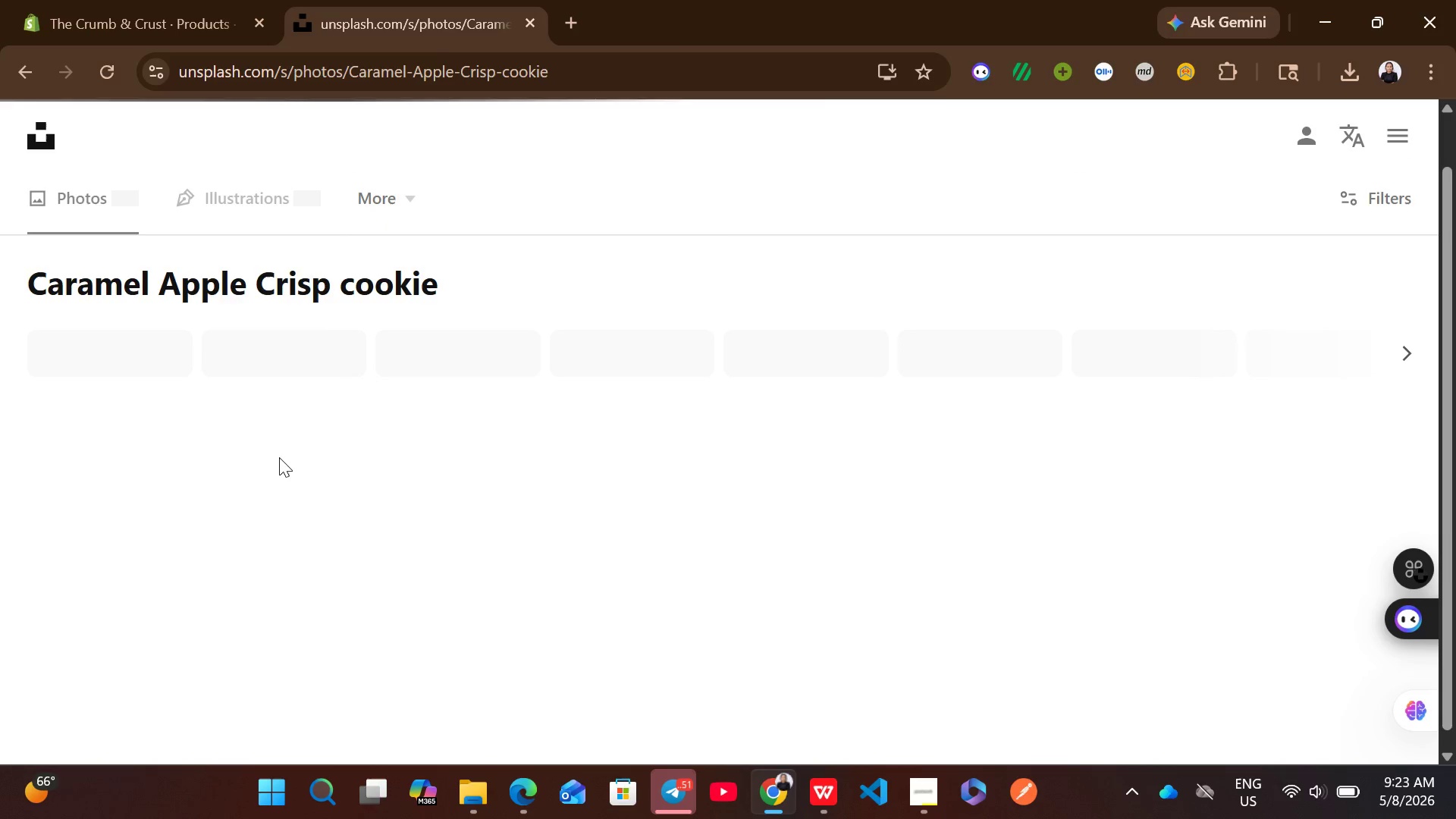 
left_click([1368, 561])
 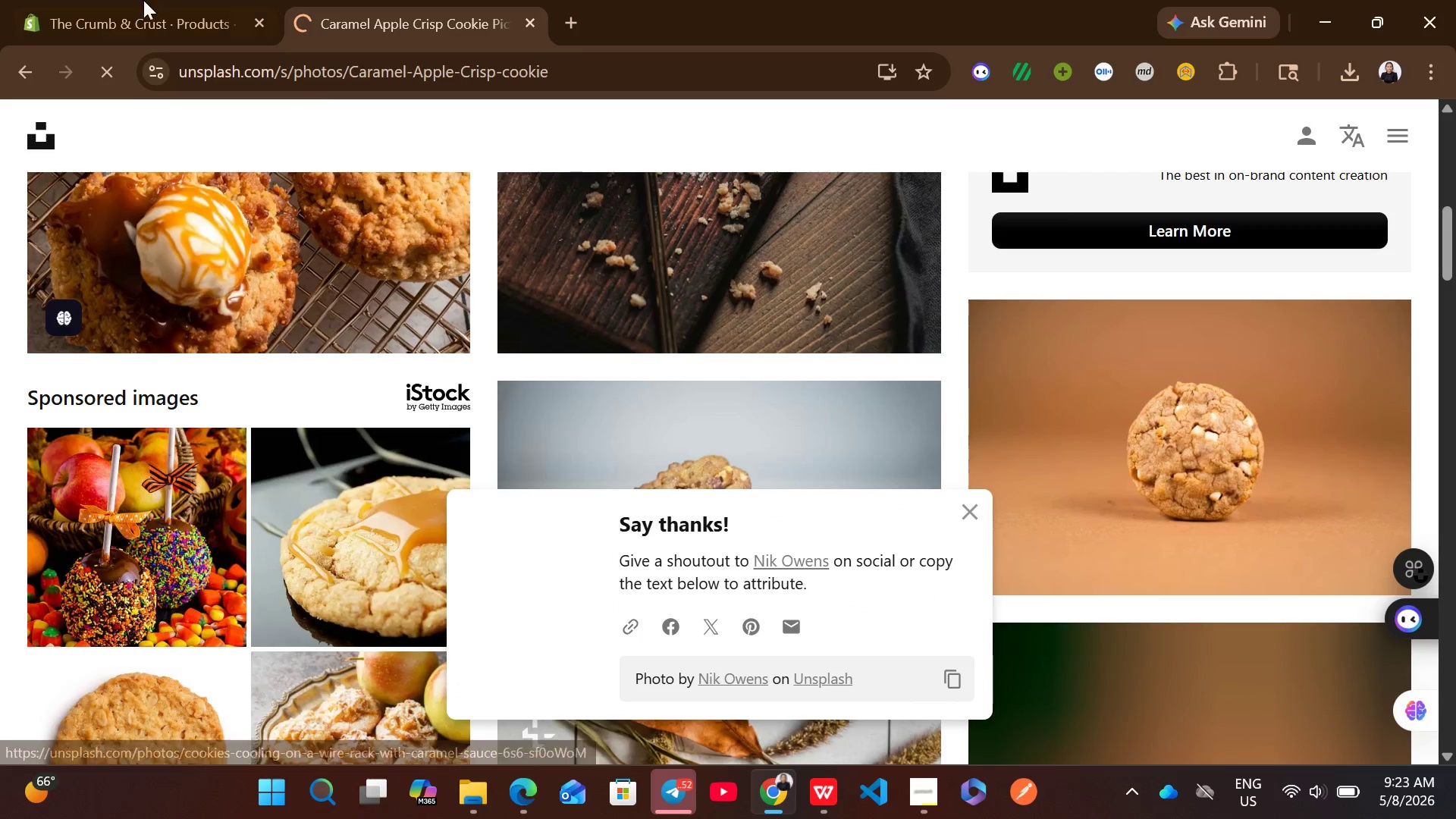 
left_click([46, 0])
 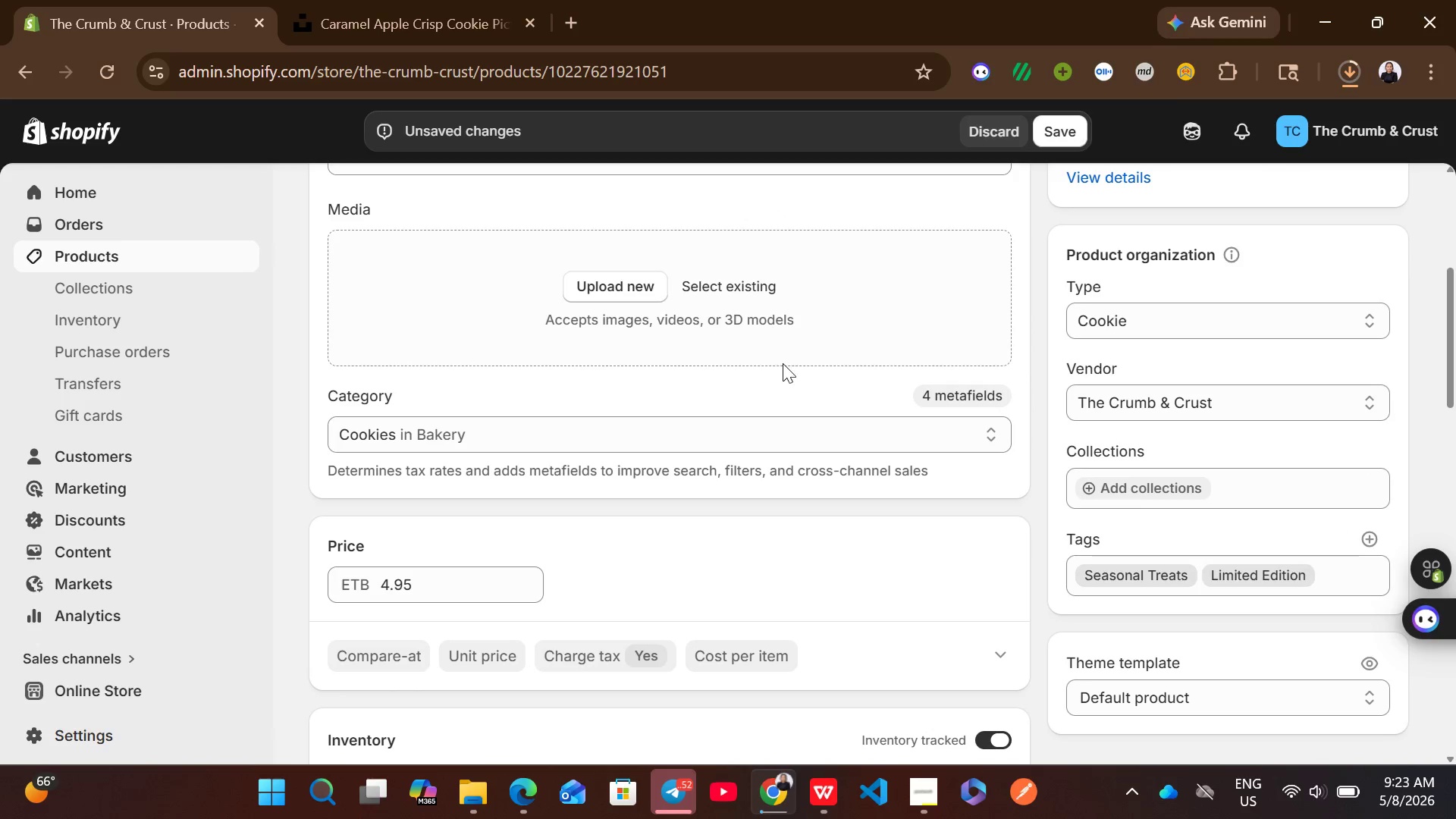 
left_click([1345, 64])
 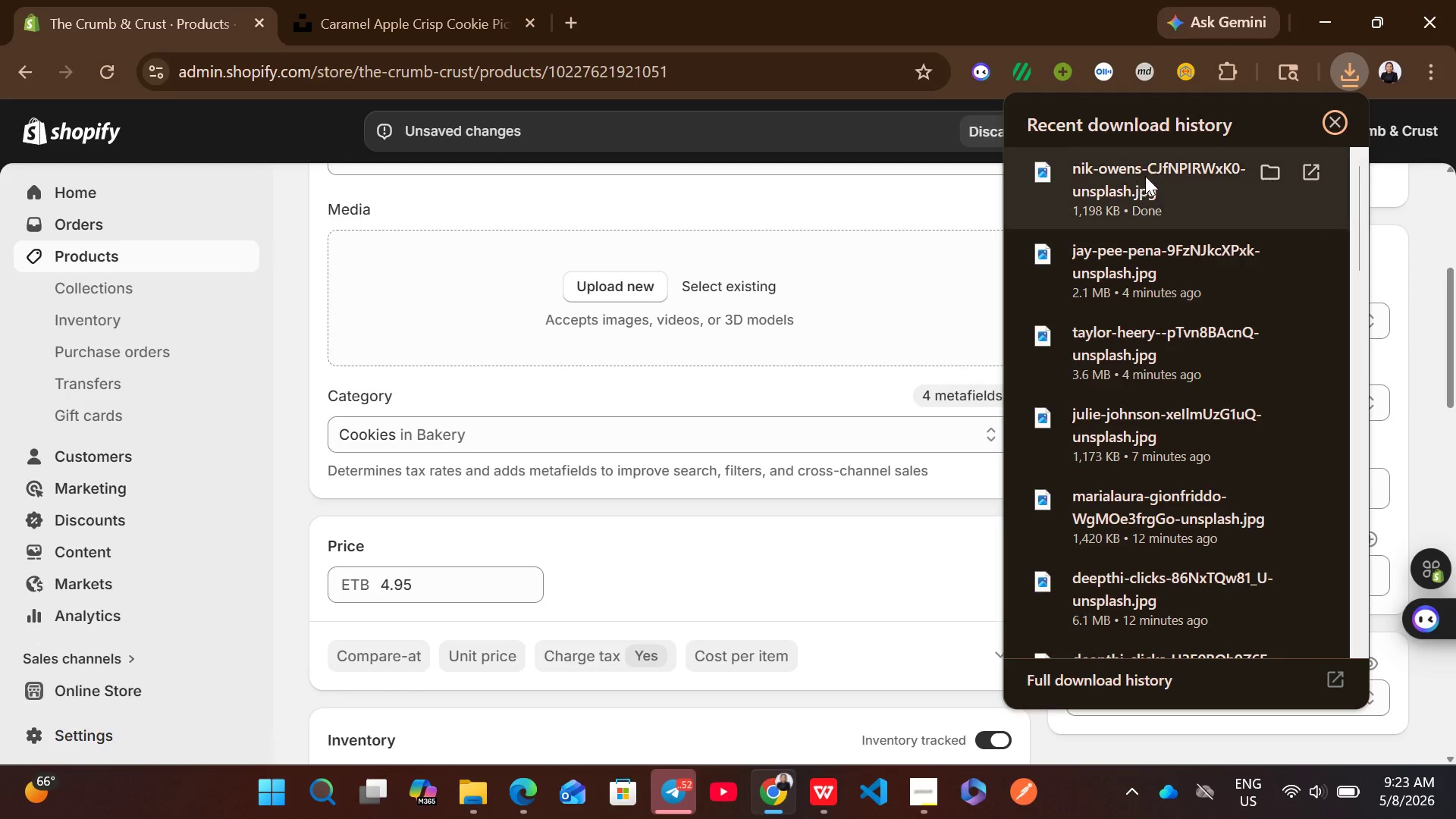 
left_click_drag(start_coordinate=[1150, 174], to_coordinate=[783, 307])
 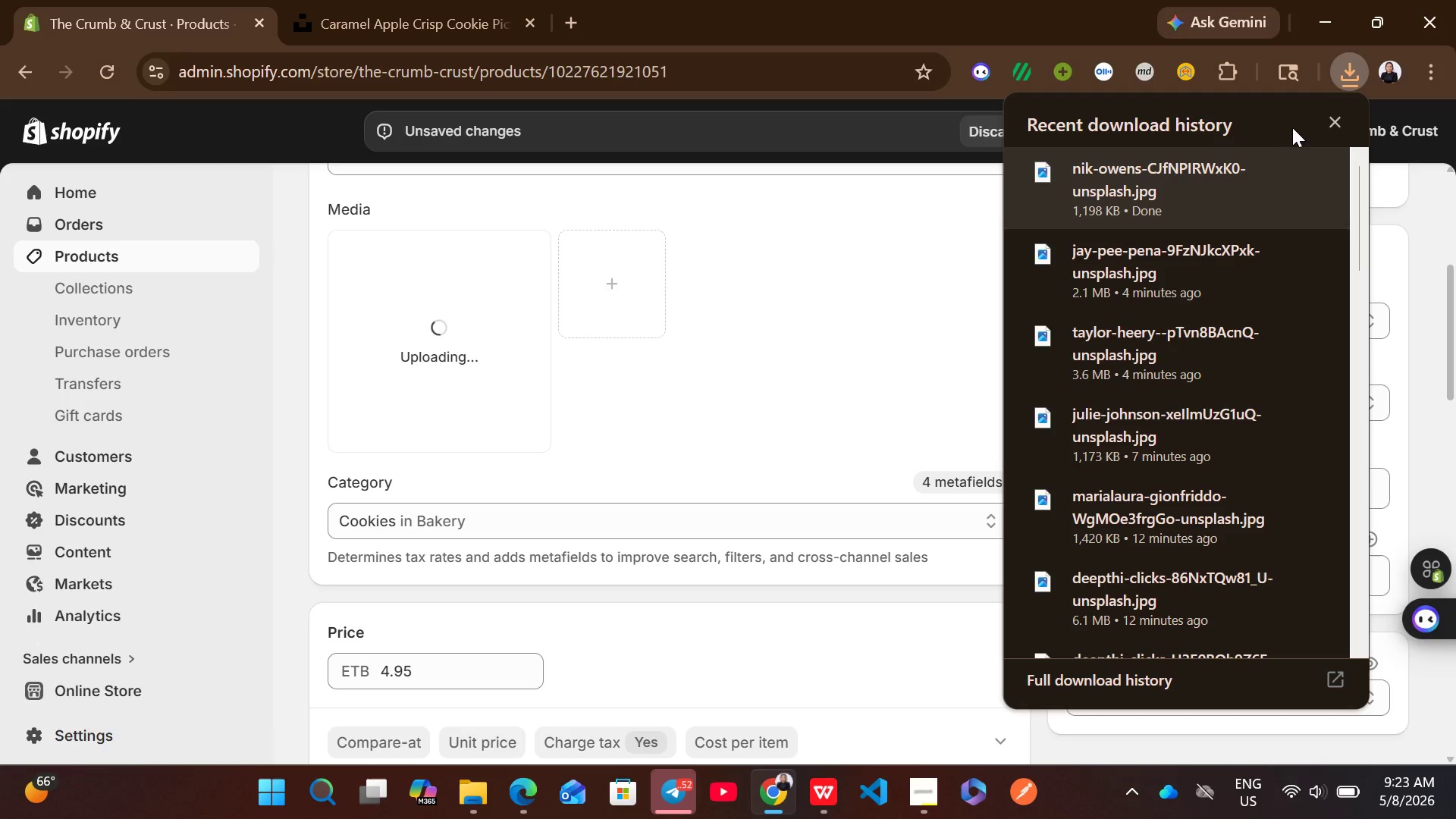 
left_click([1338, 119])
 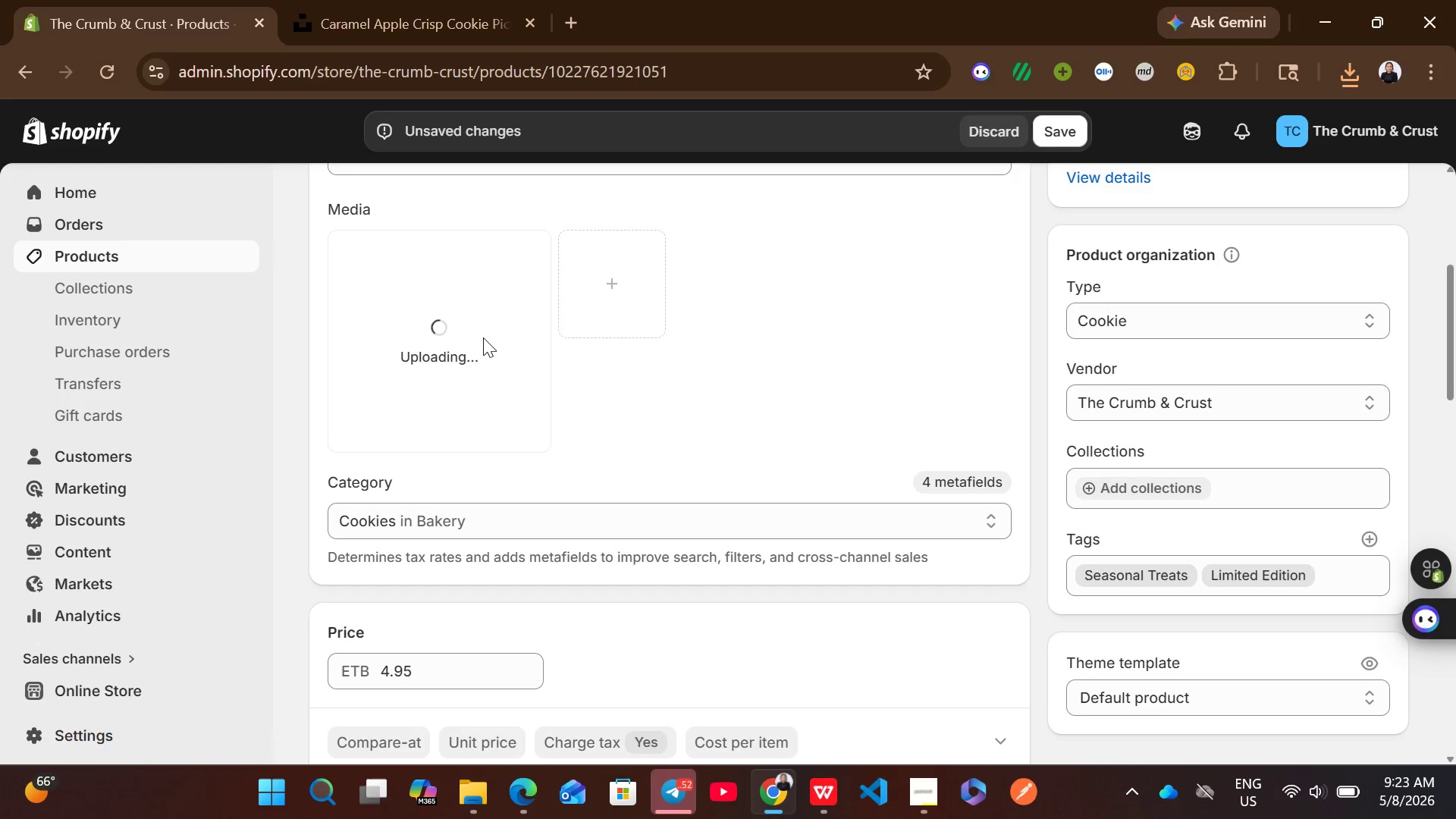 
wait(13.0)
 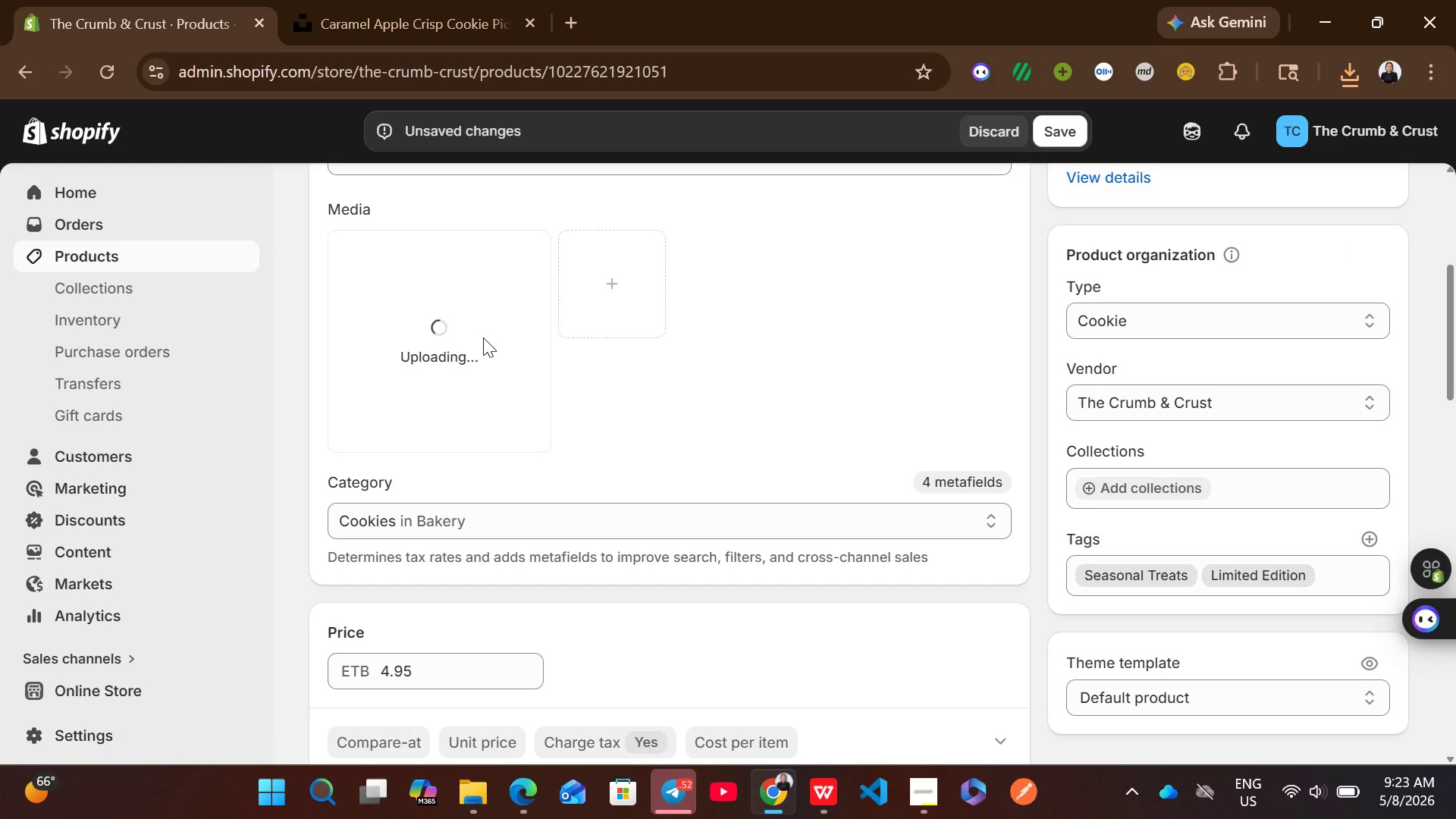 
left_click([483, 337])
 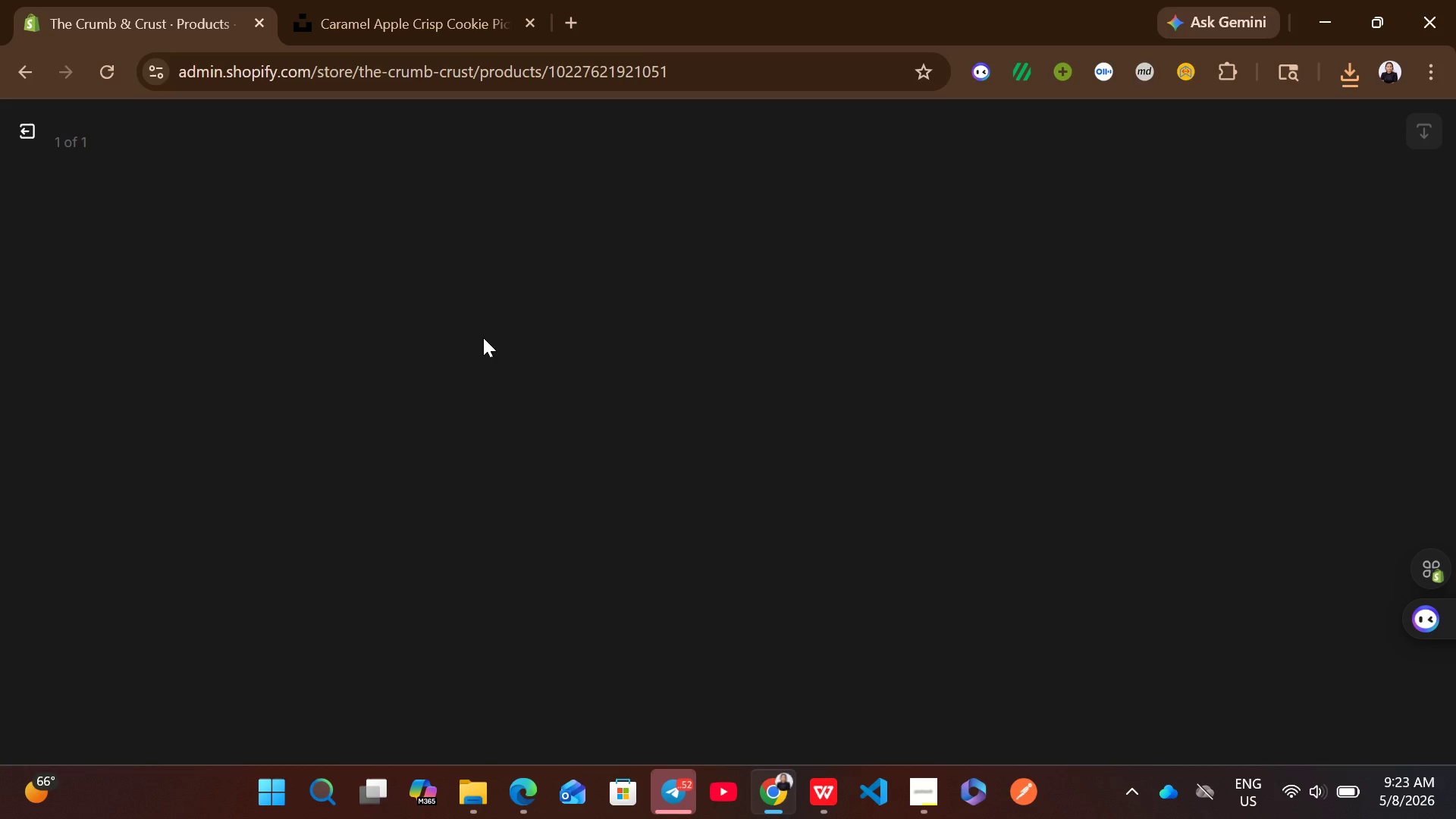 
wait(8.19)
 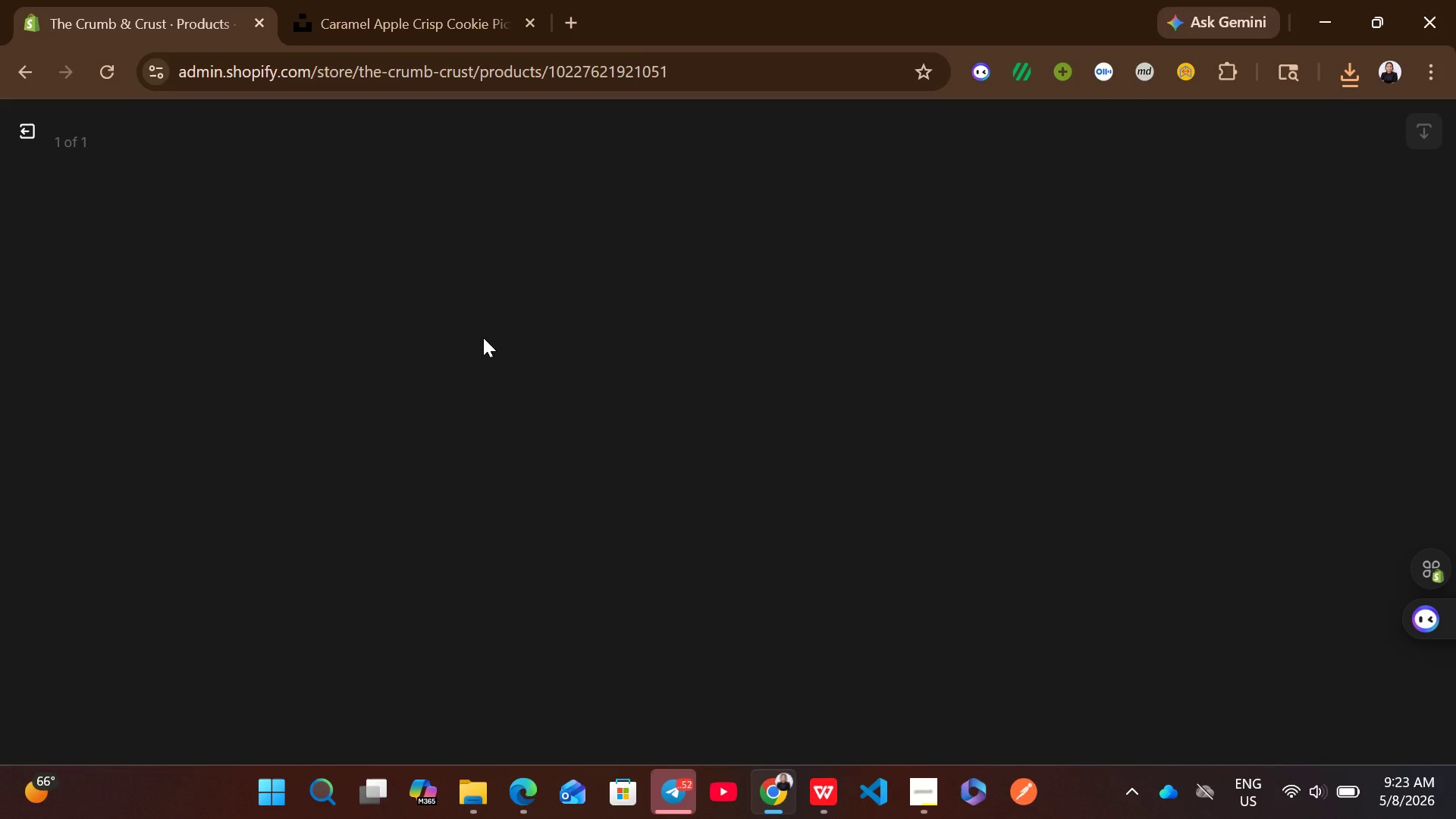 
left_click([1128, 374])
 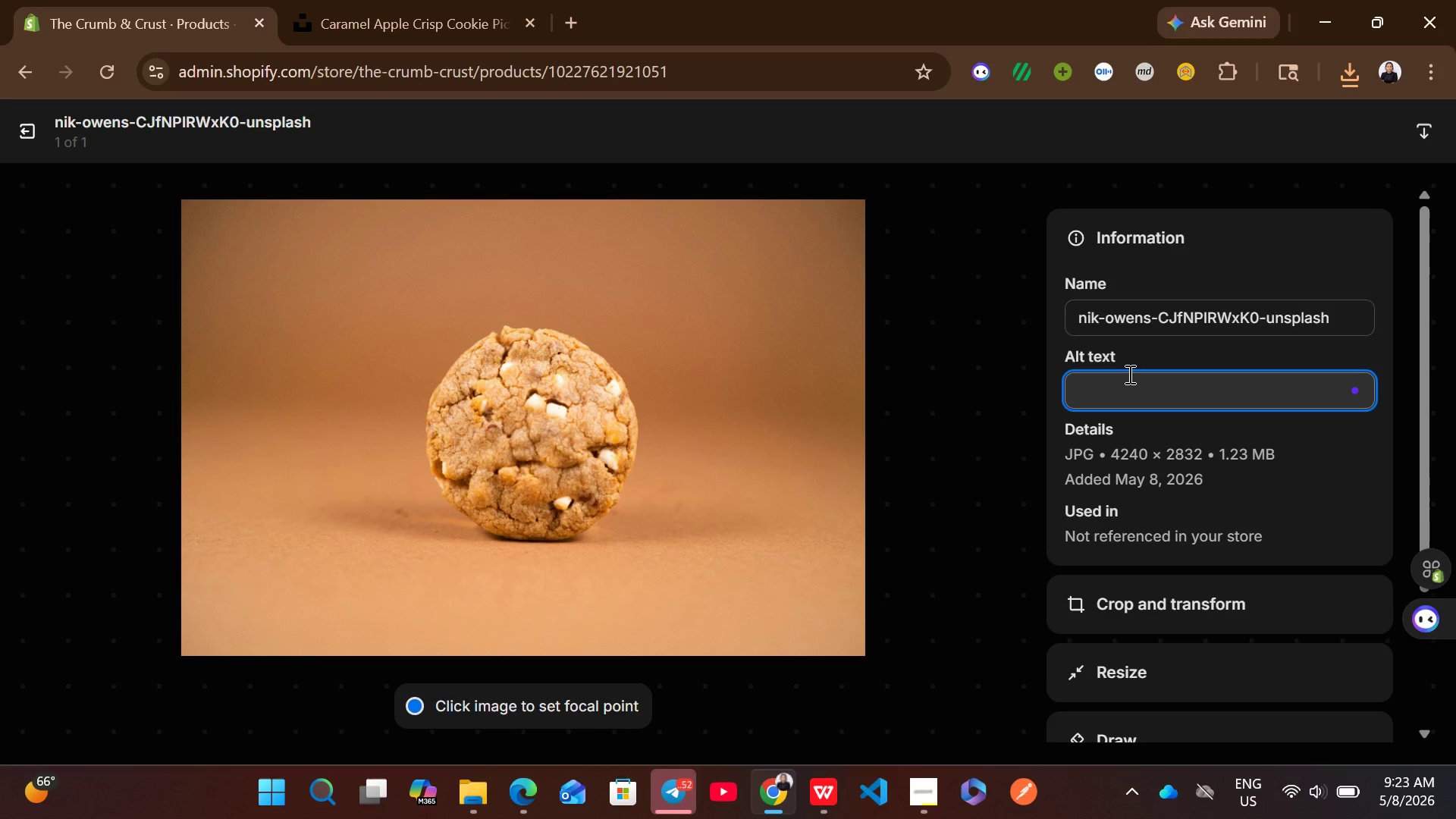 
type(close-up of a fresh cramel apple crisp ci)
key(Backspace)
type(ookie from )
 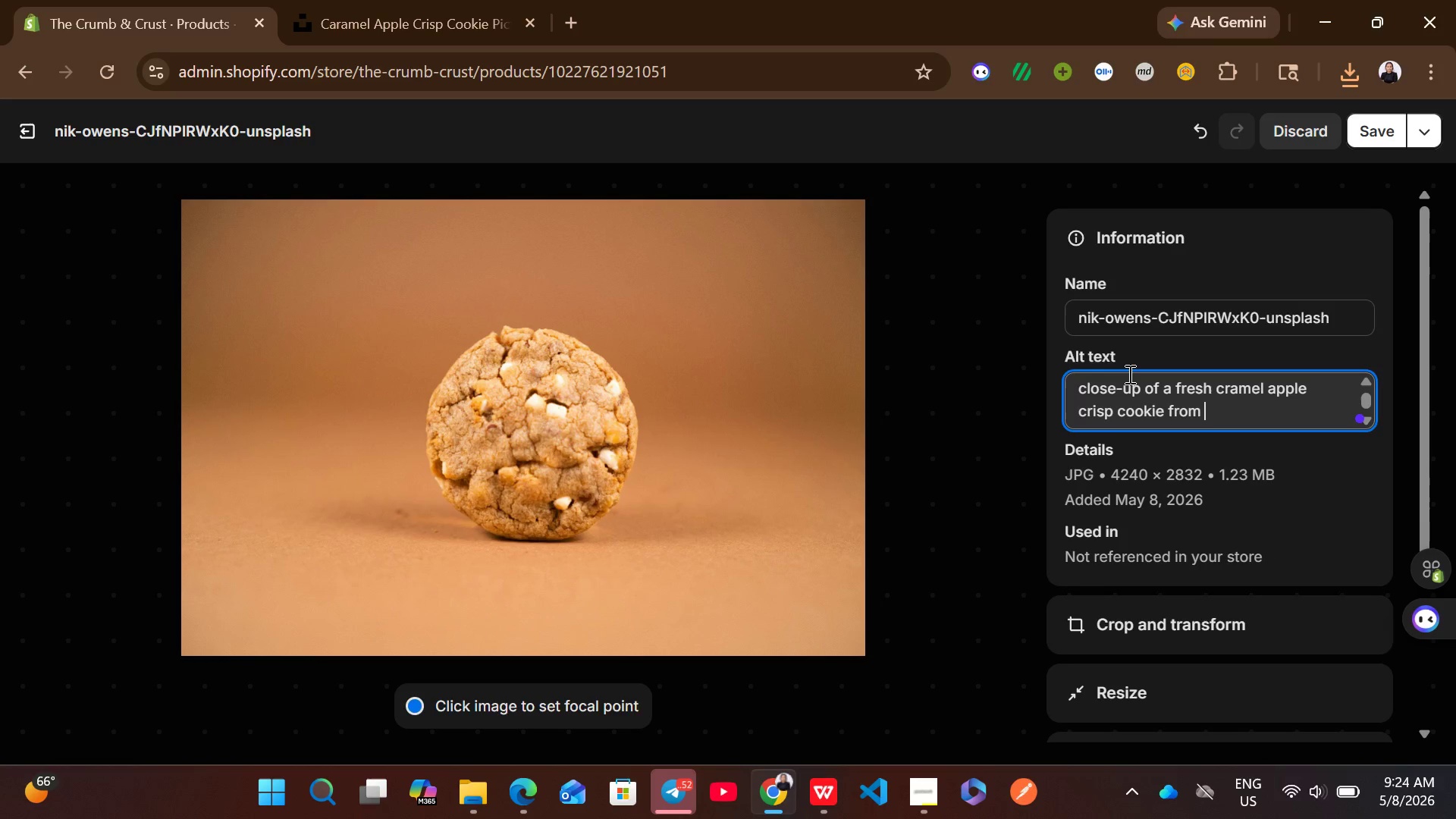 
hold_key(key=ShiftLeft, duration=0.34)
 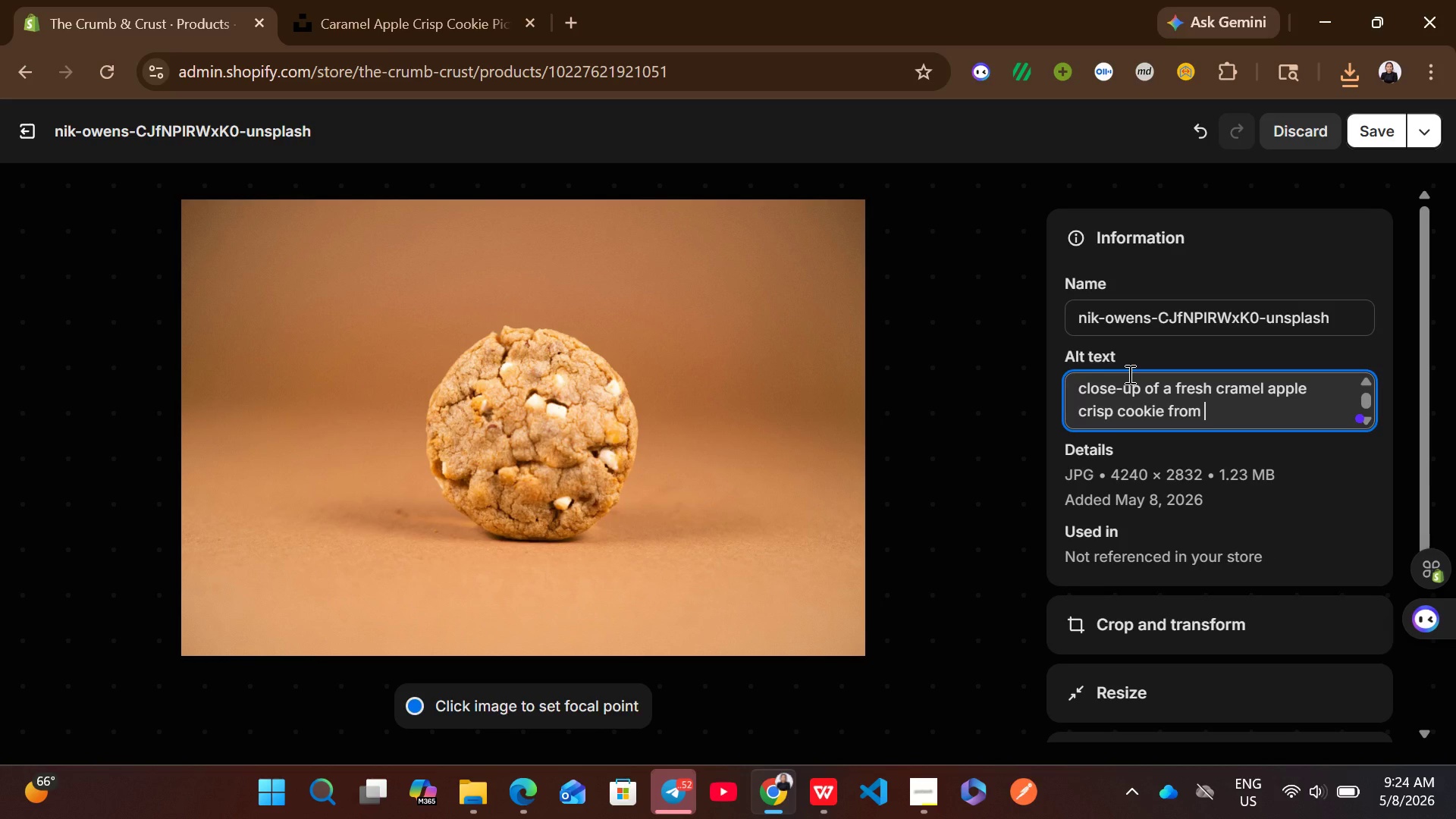 
type(The Crumb & Crust speciality bakery.)
 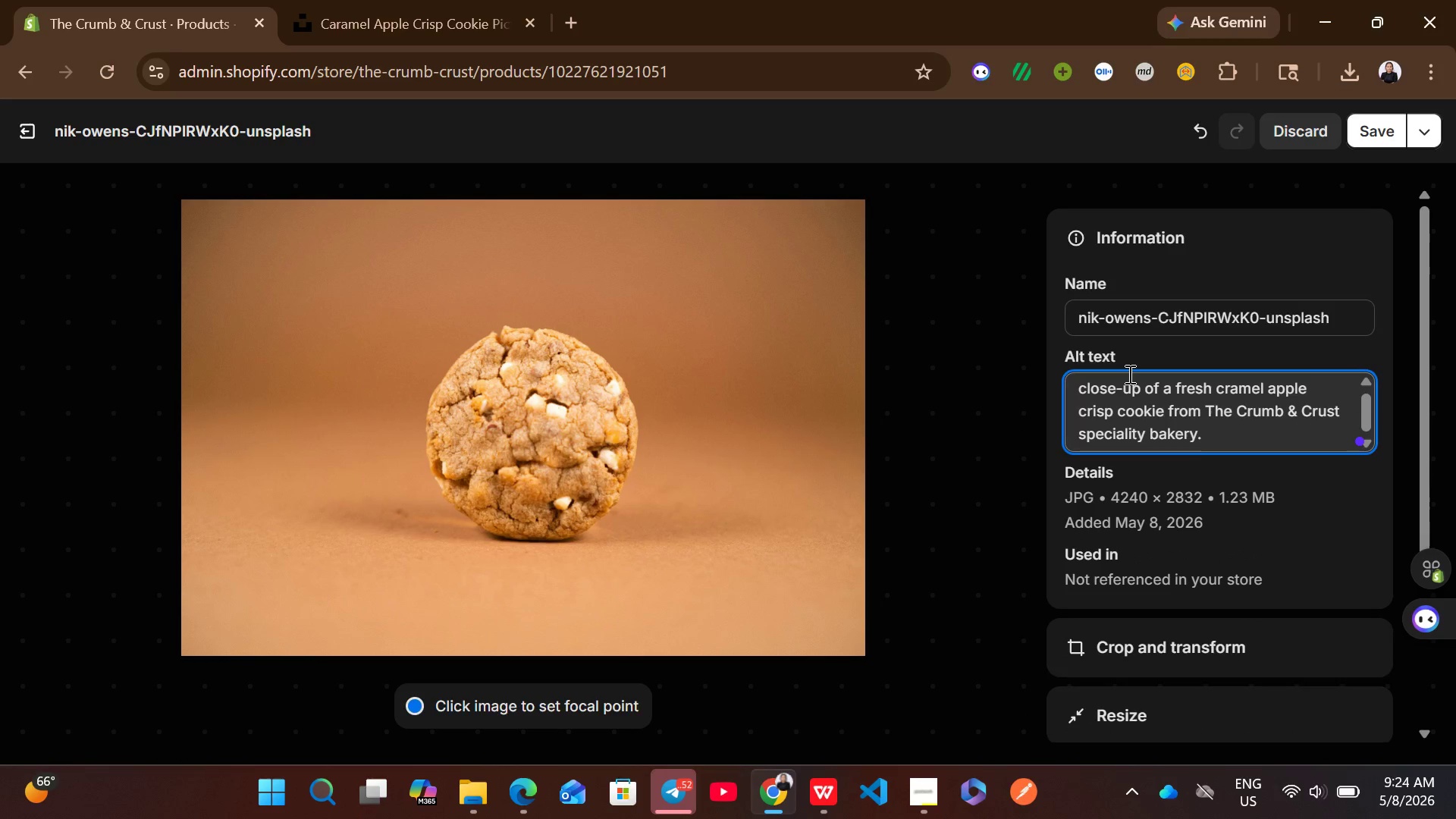 
left_click([1375, 128])
 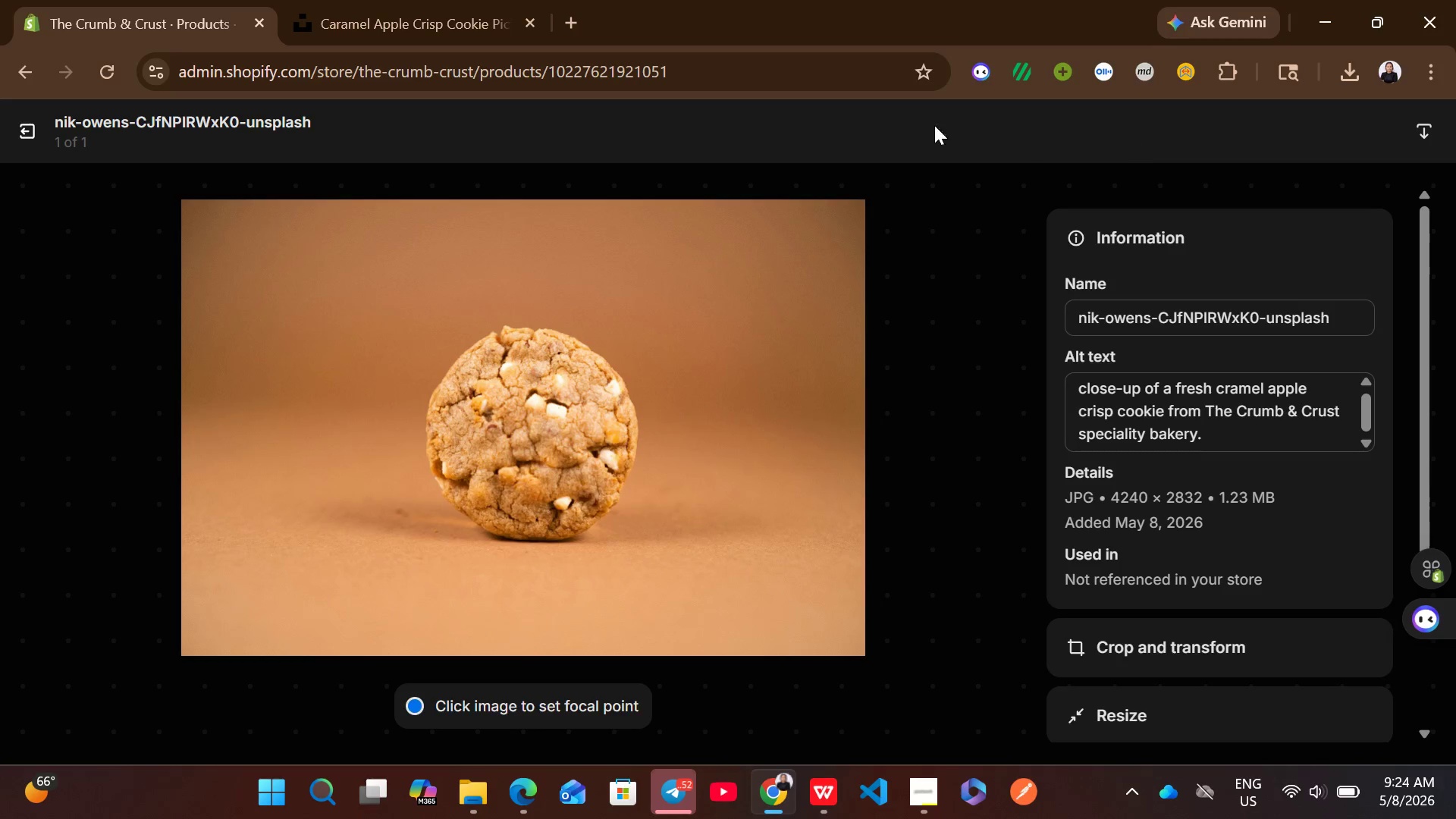 
wait(5.94)
 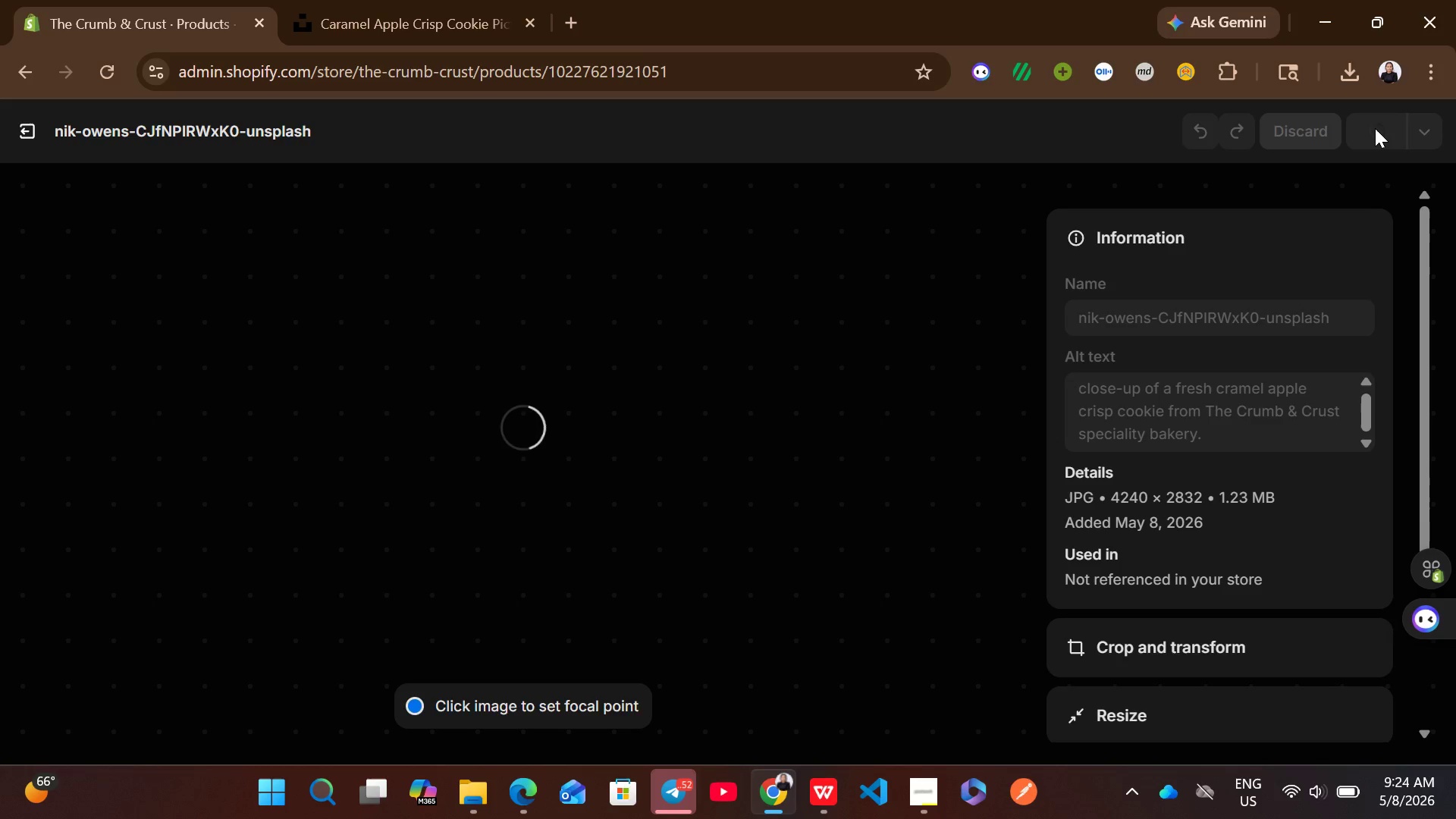 
left_click([26, 122])
 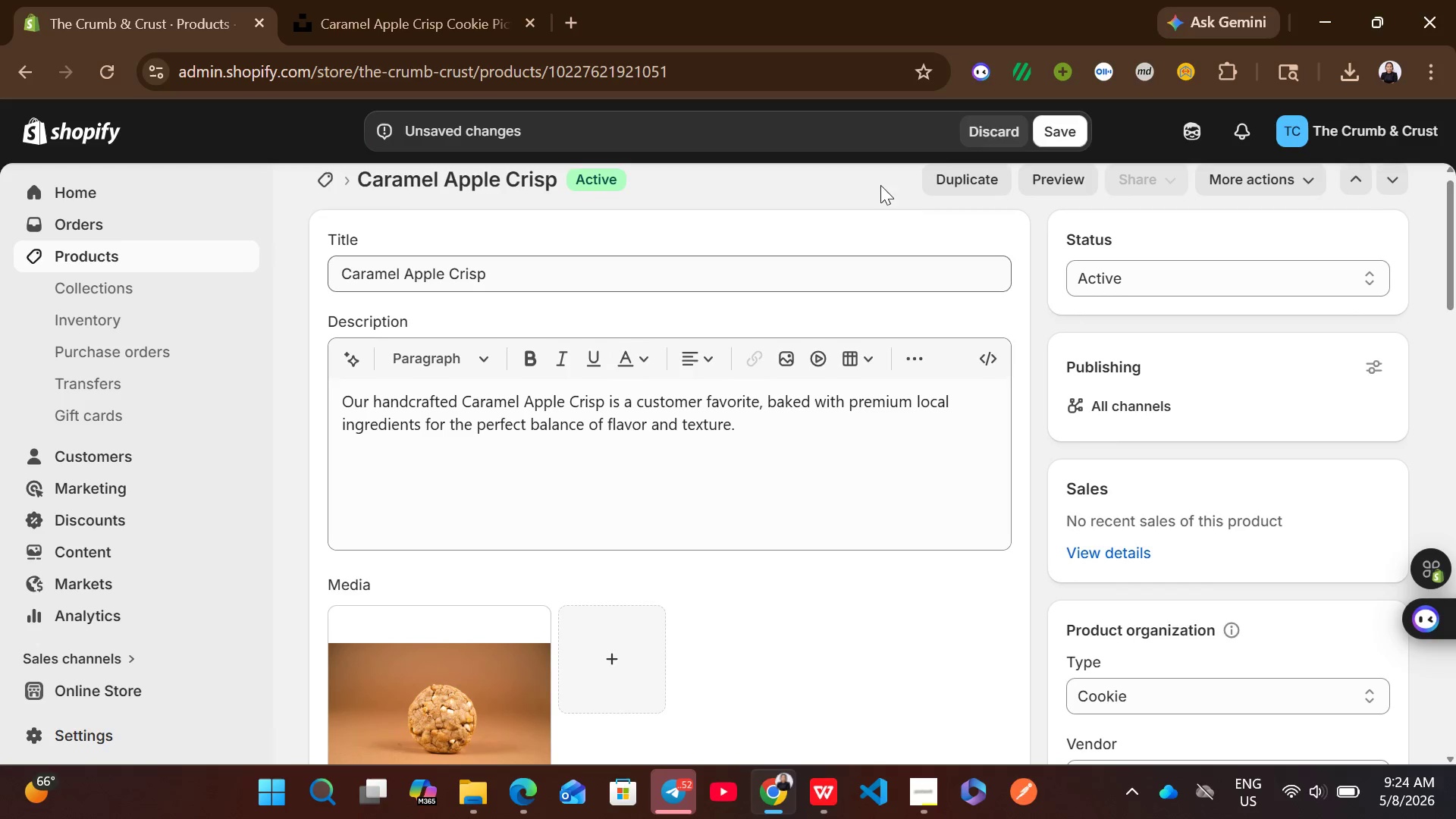 
left_click([1076, 129])
 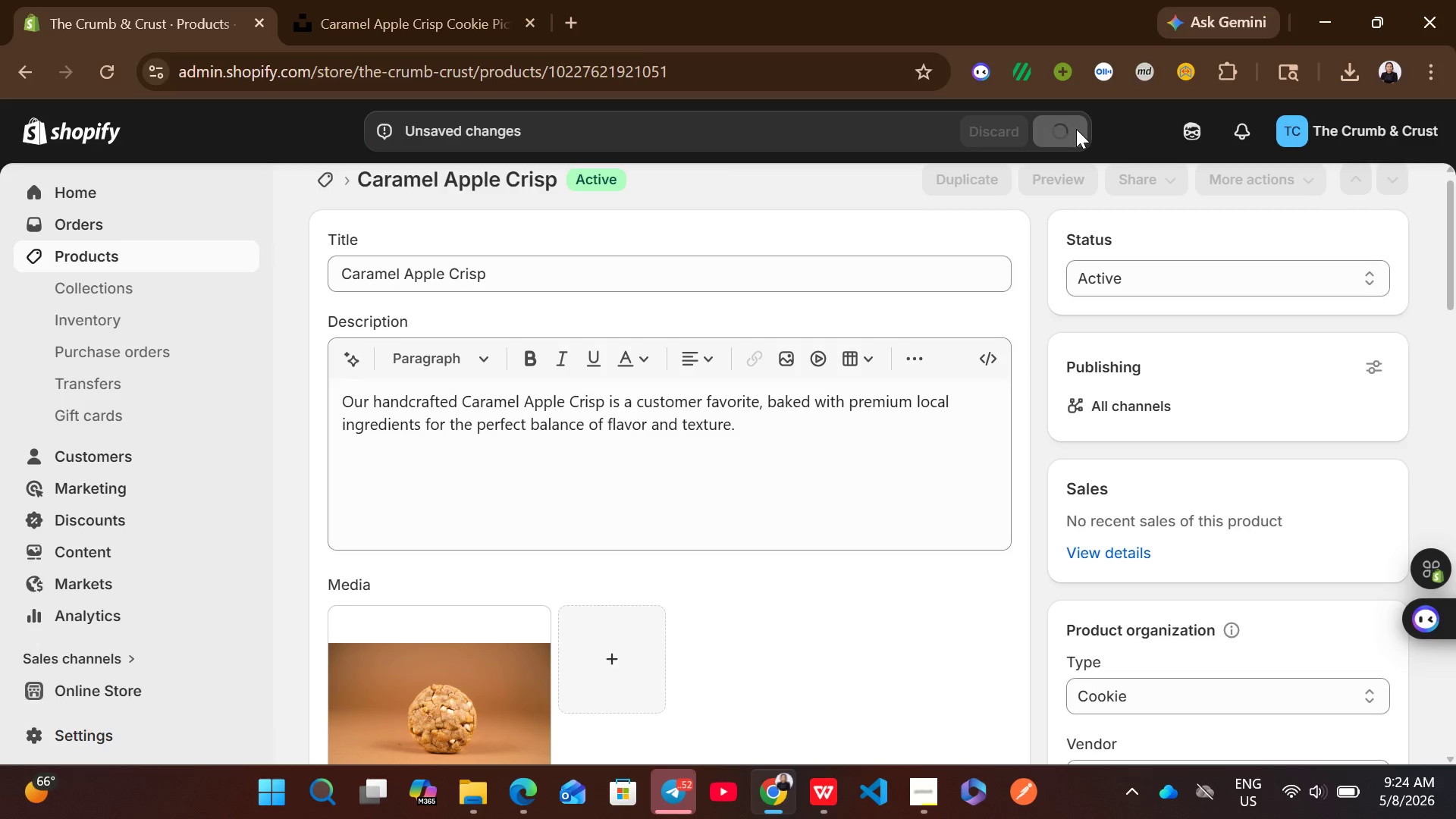 
wait(8.59)
 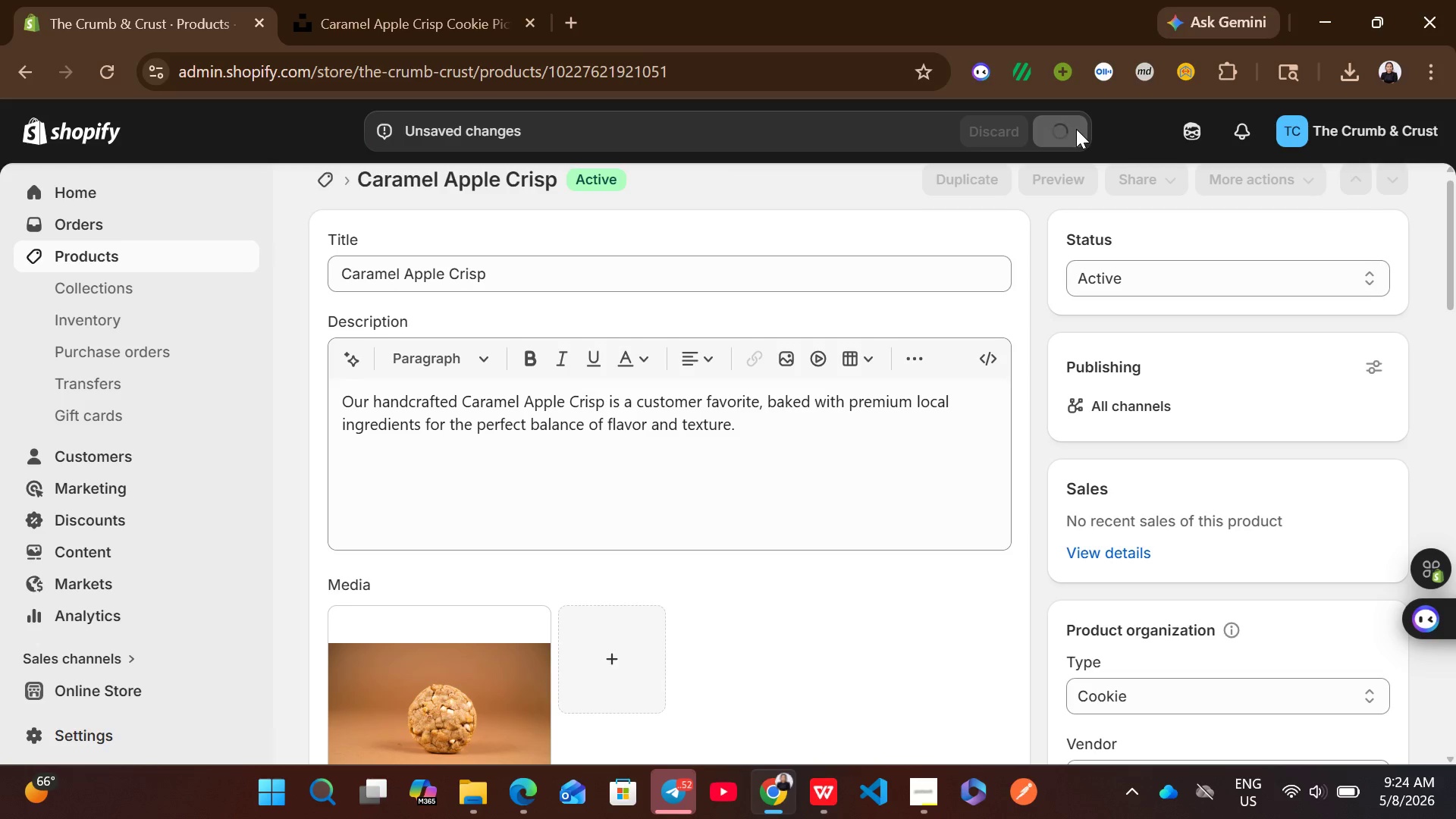 
left_click([318, 176])
 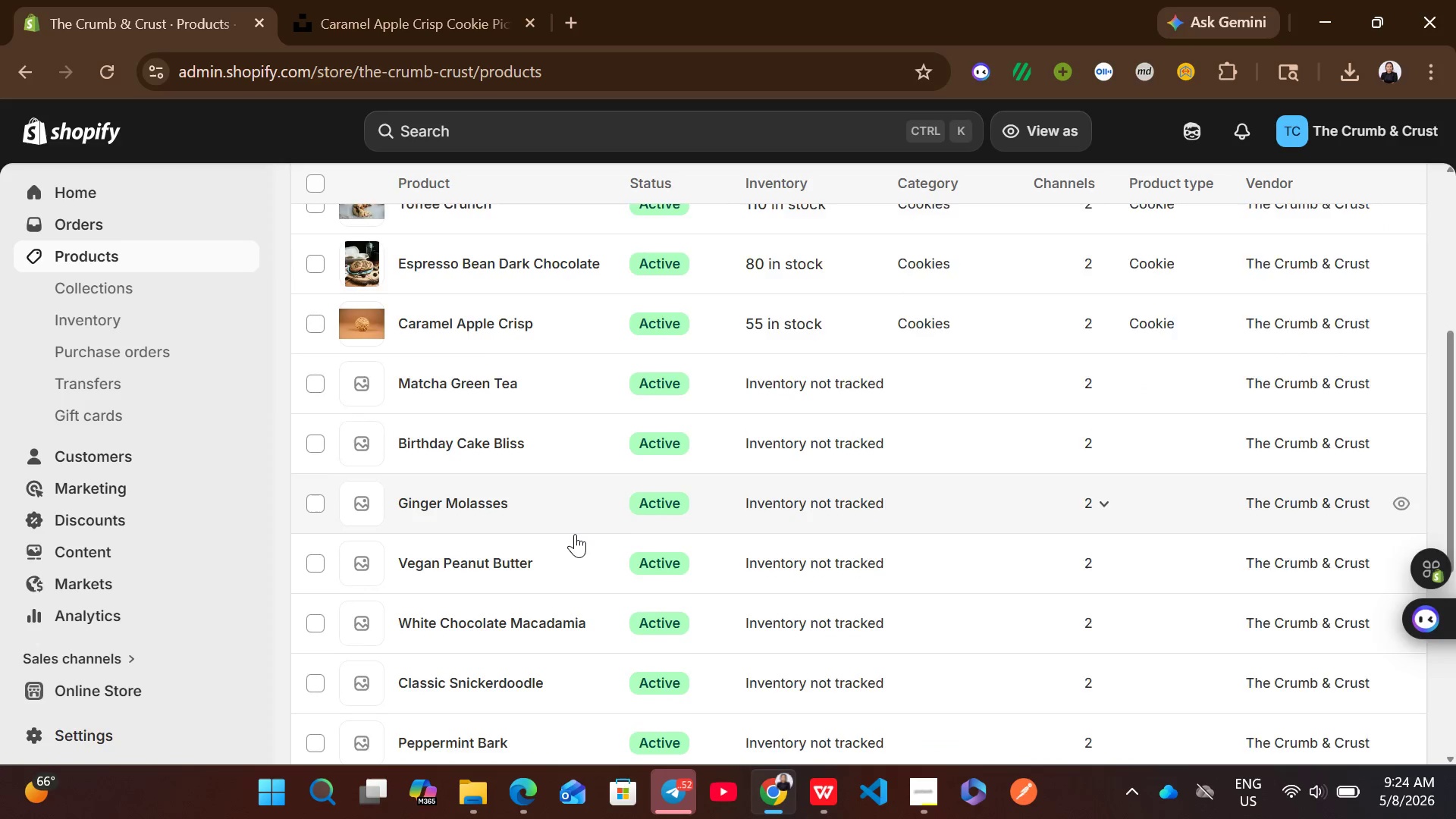 
left_click([871, 374])
 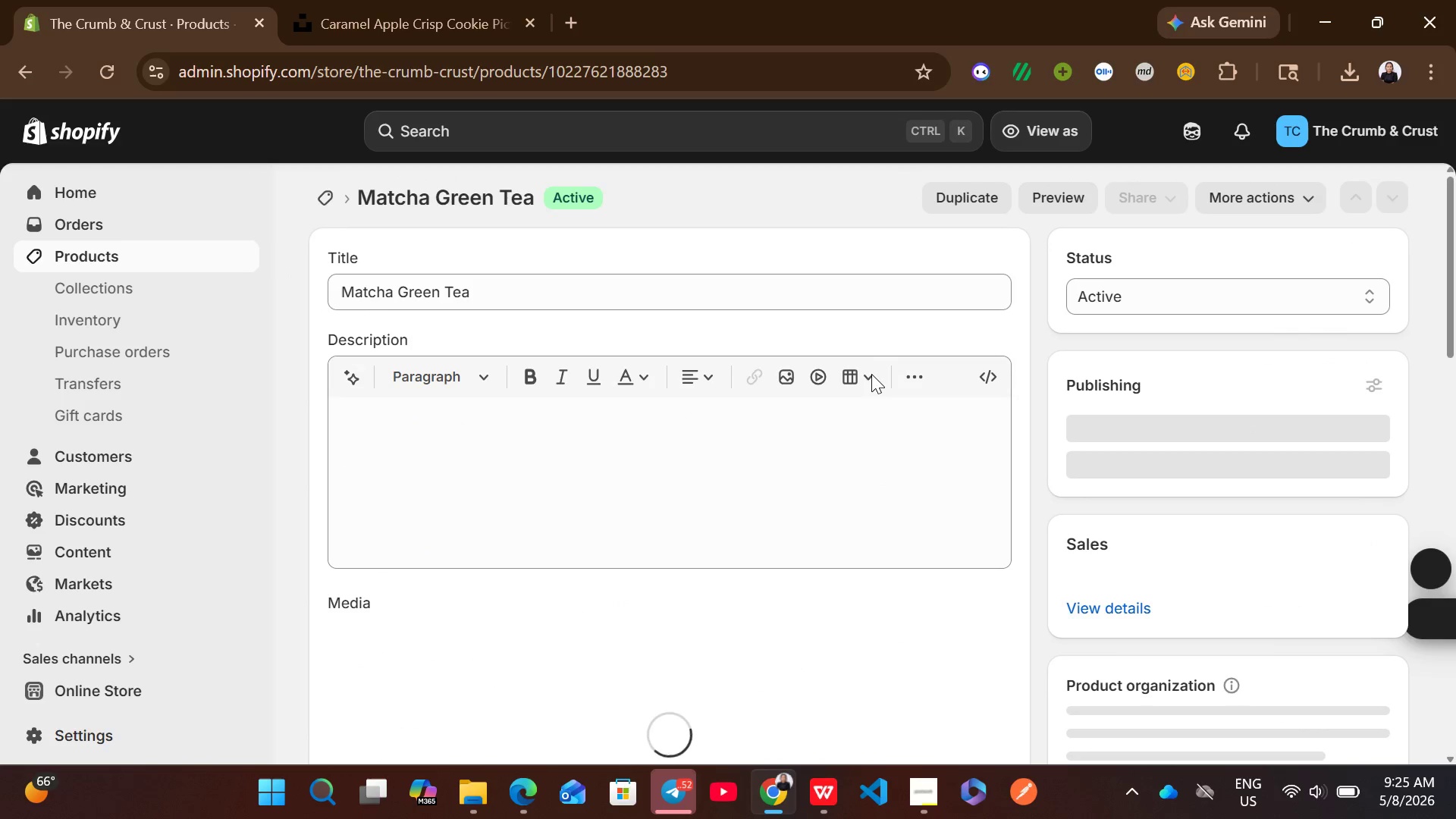 
left_click([589, 462])
 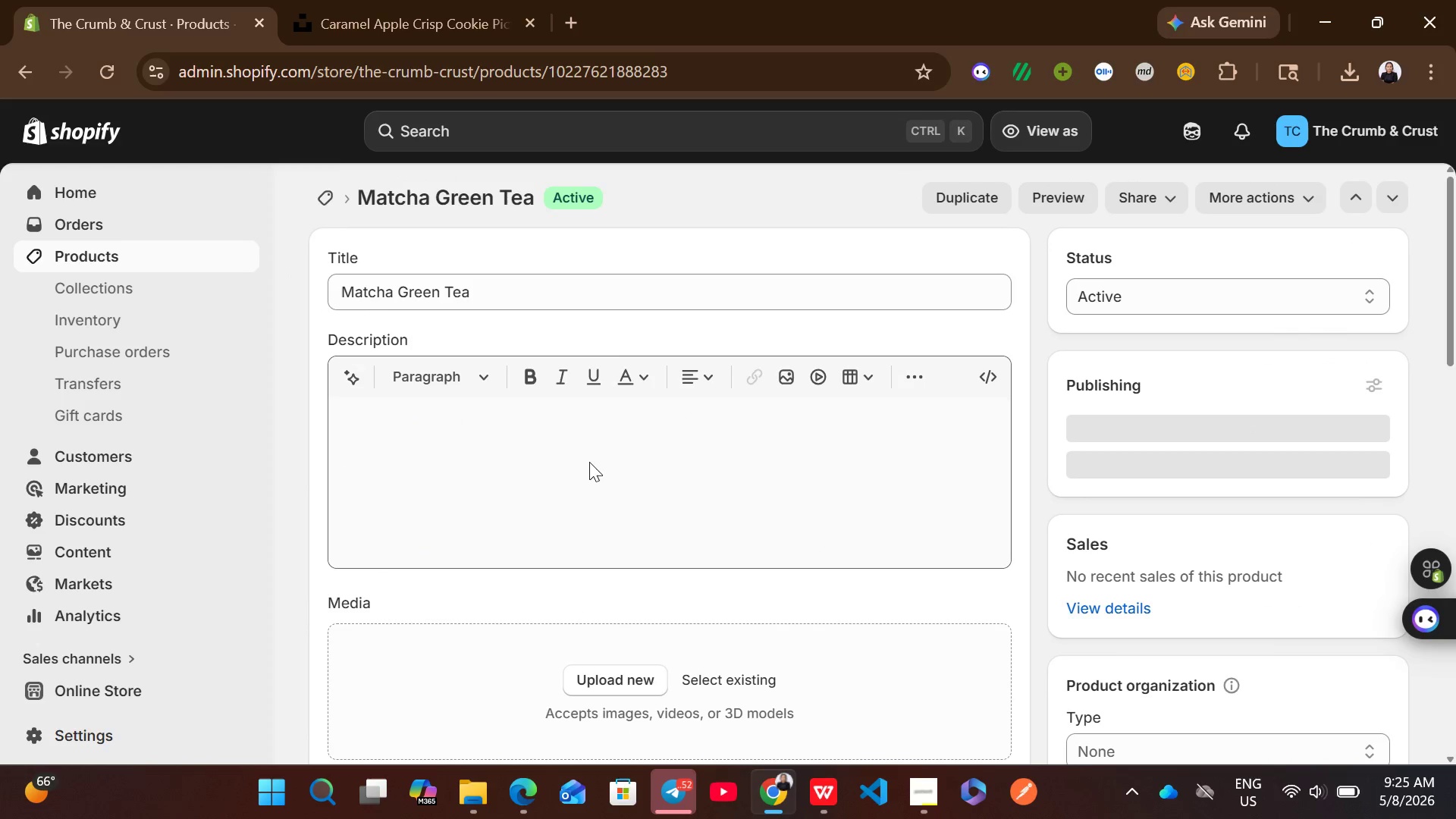 
left_click([589, 462])
 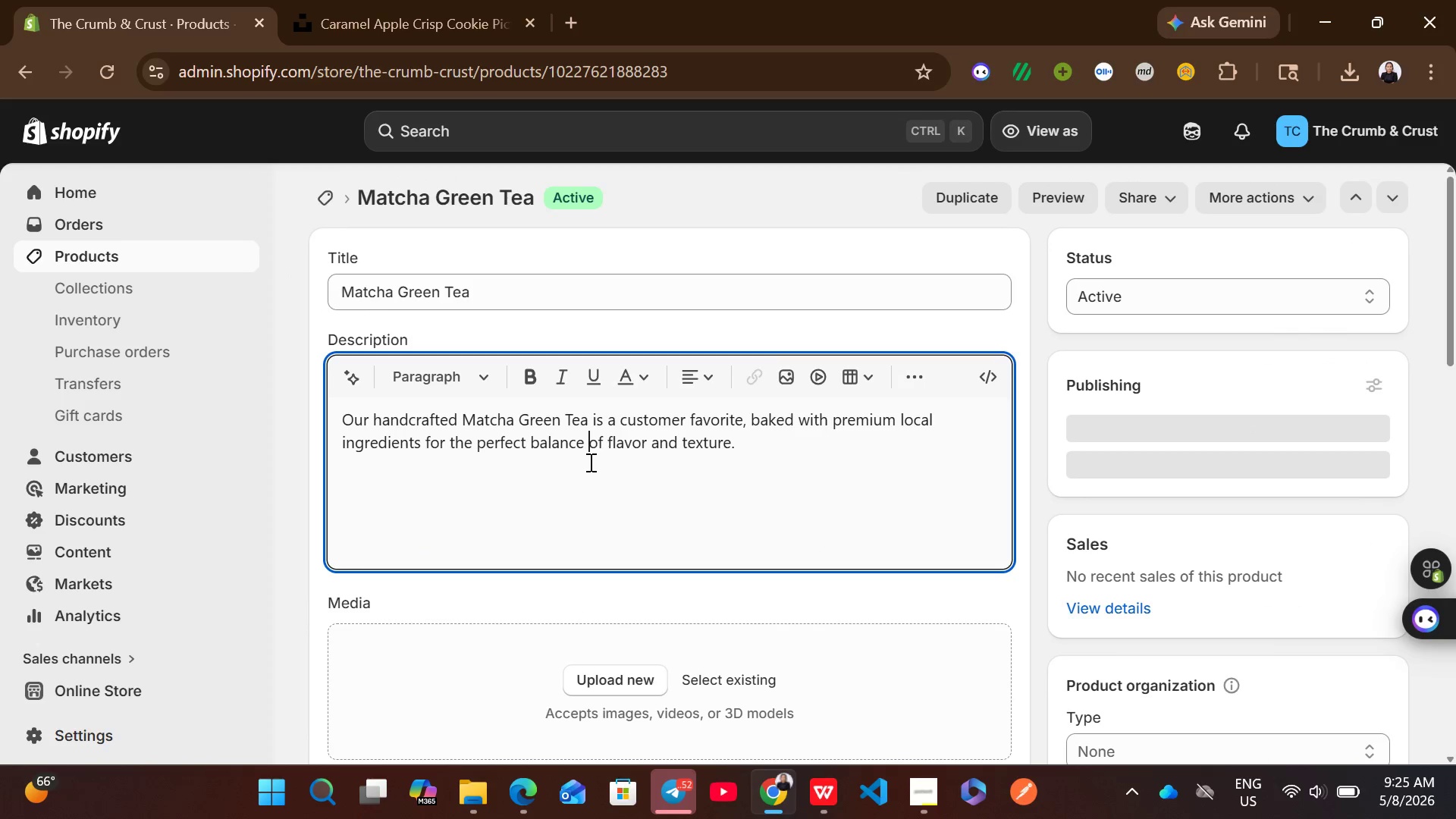 
left_click([589, 462])
 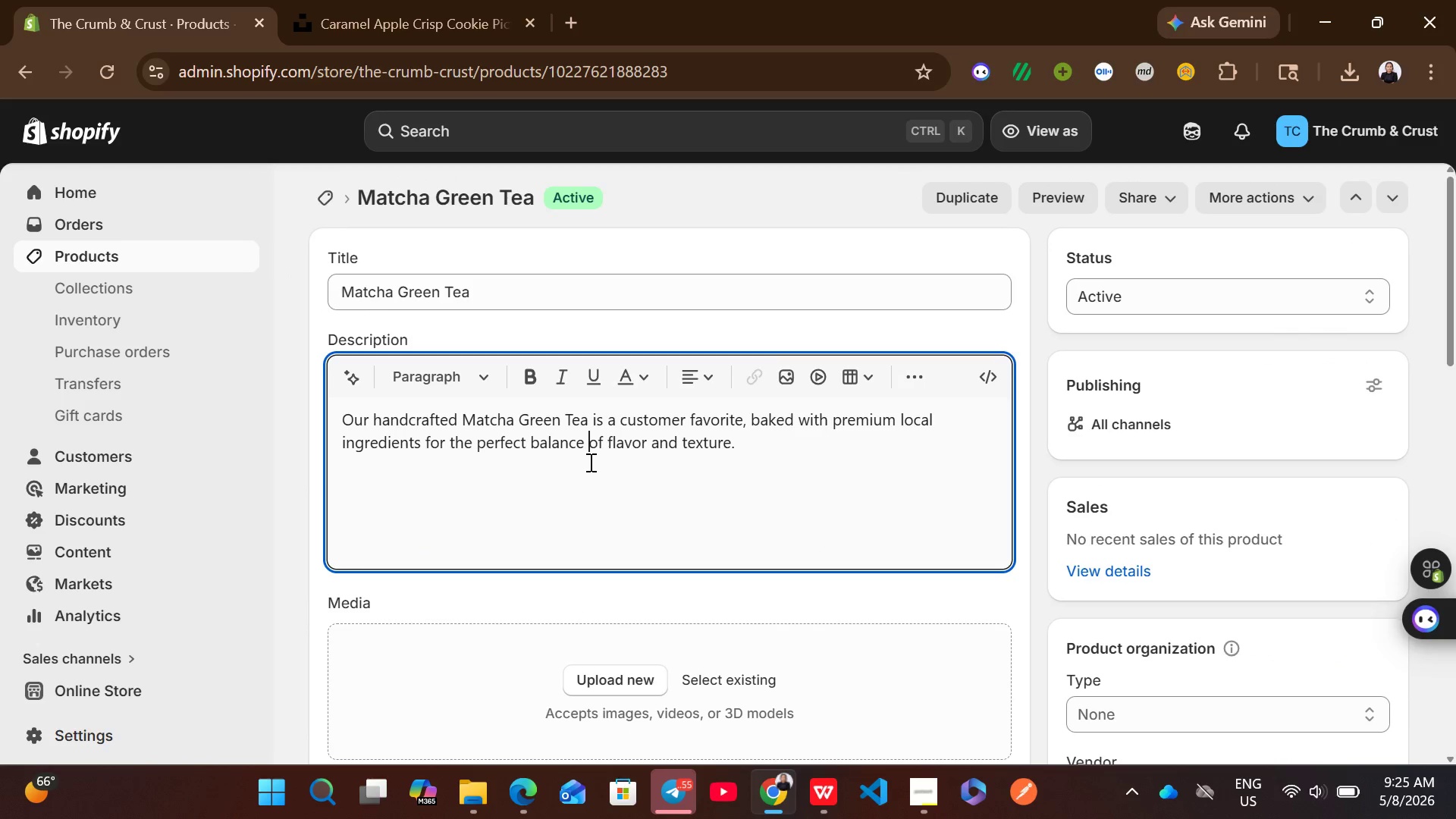 
wait(8.53)
 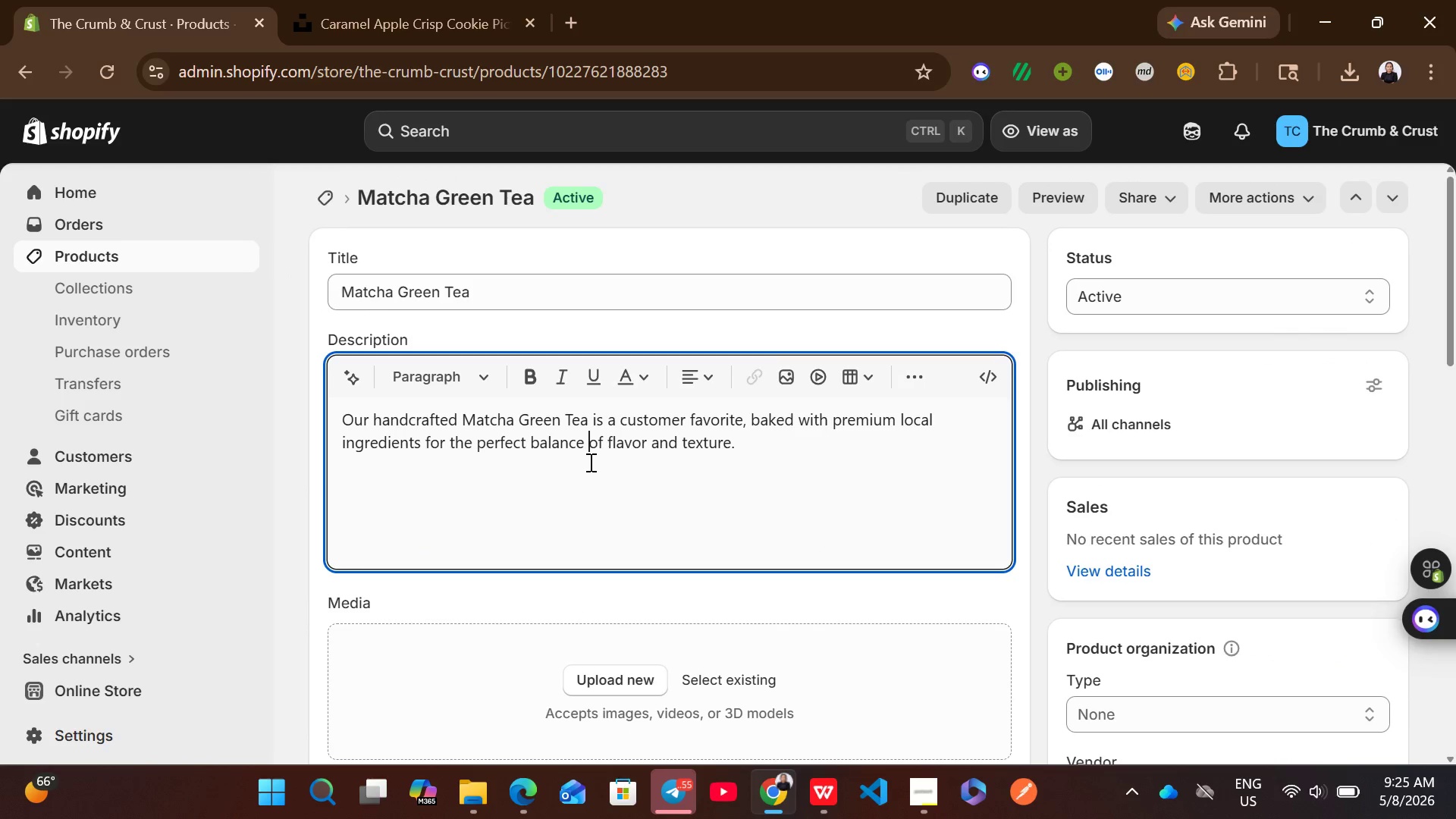 
left_click([602, 604])
 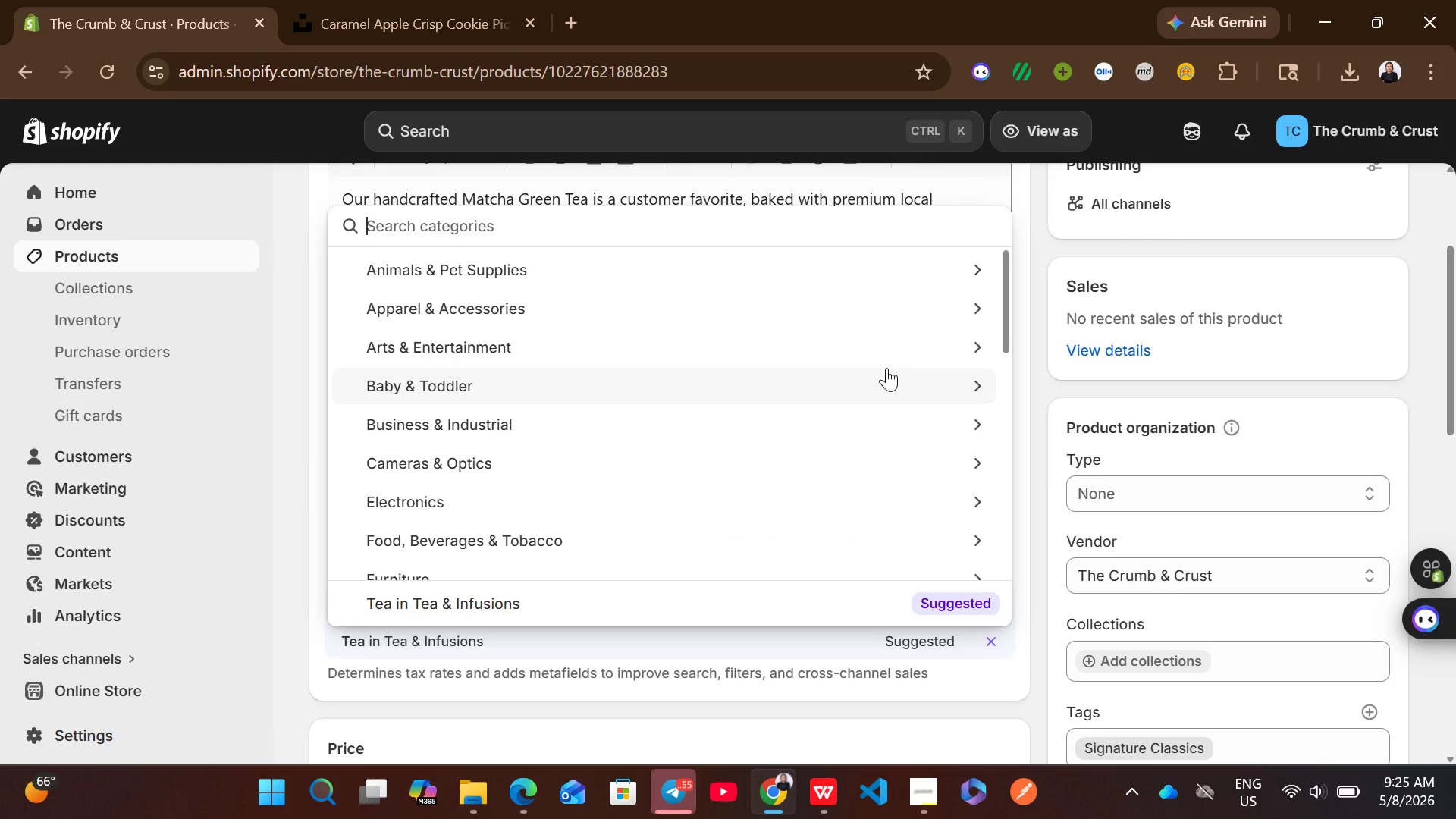 
type(cooki)
 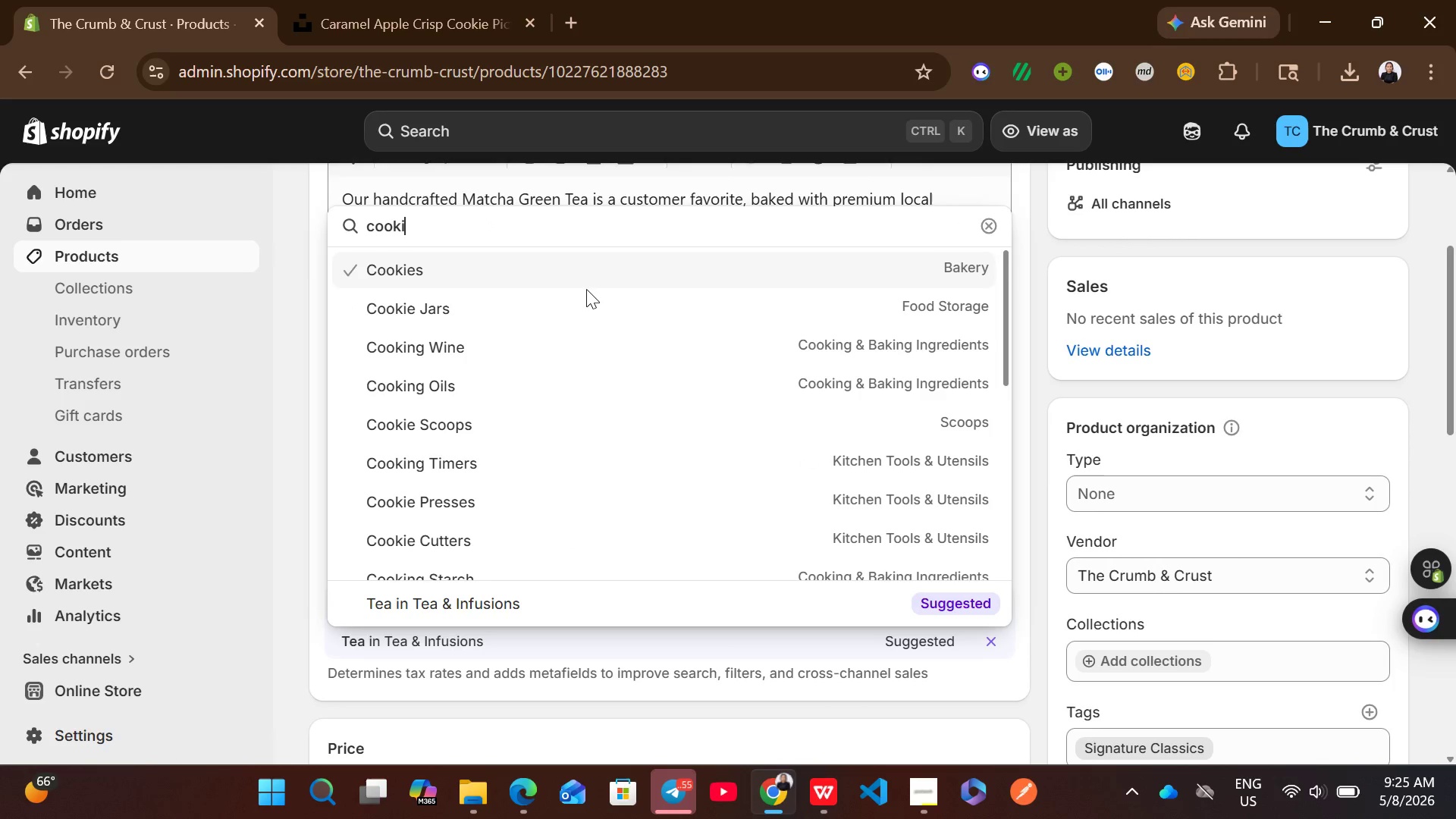 
left_click([525, 260])
 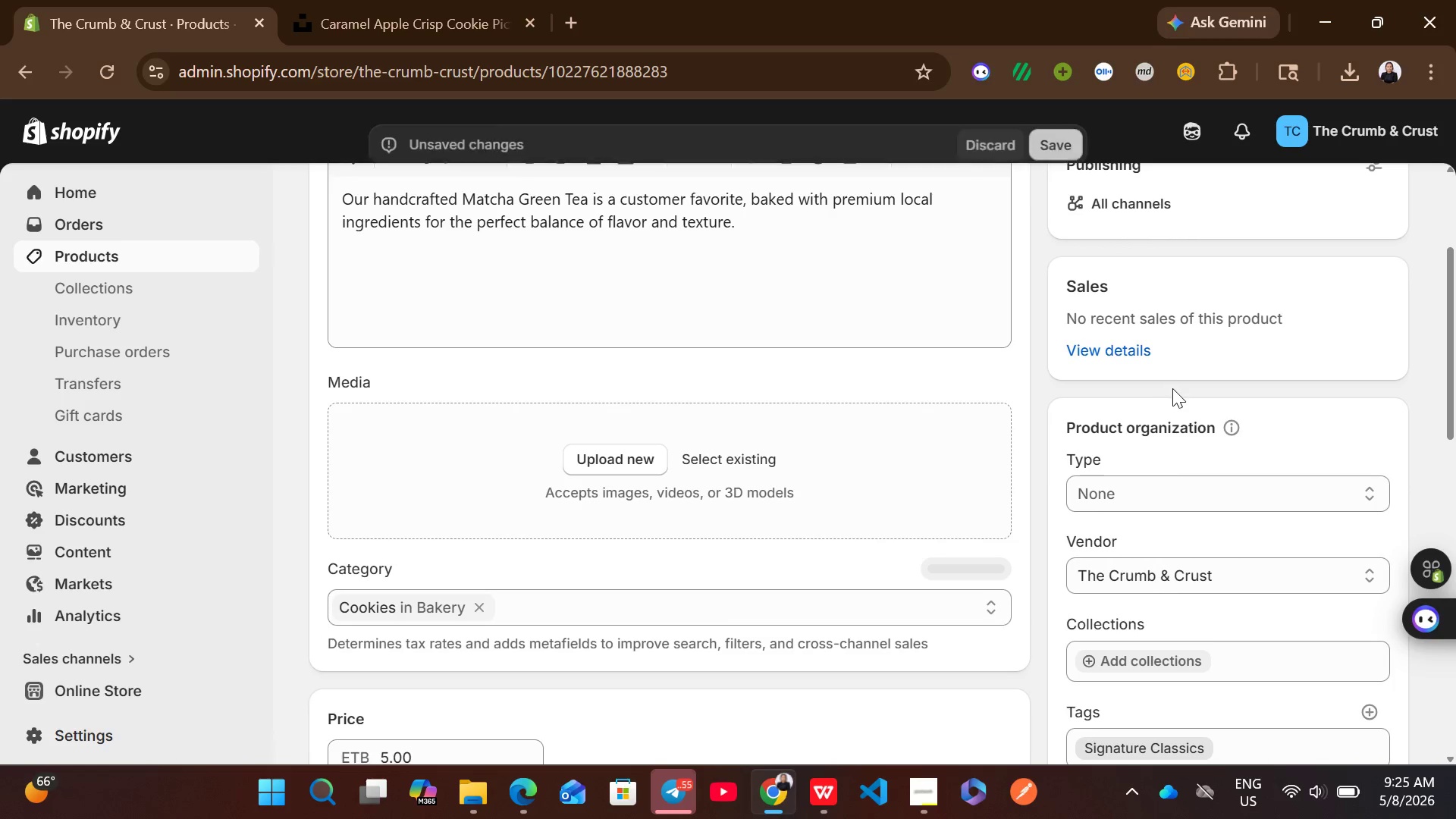 
left_click([1140, 493])
 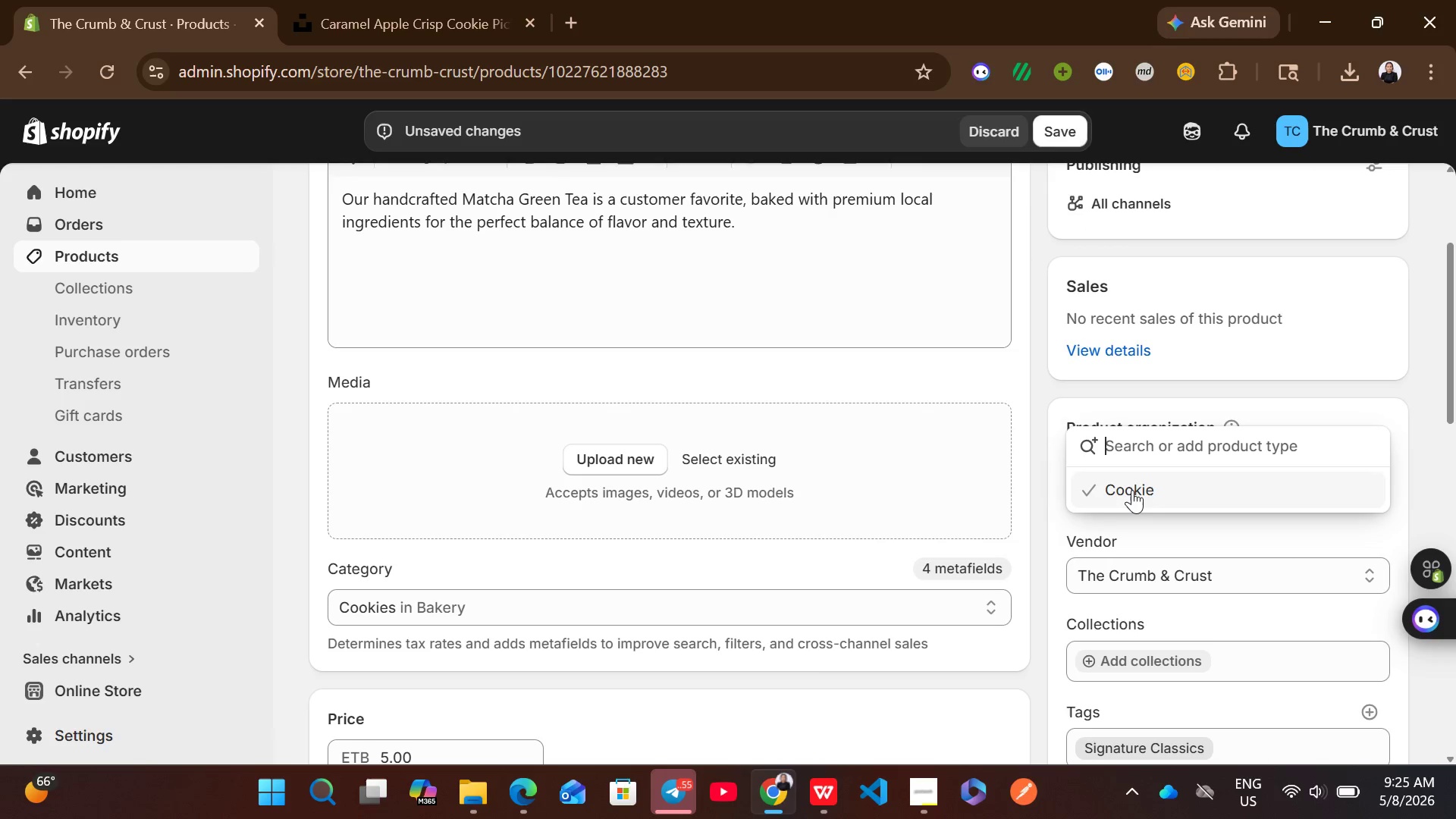 
left_click([1132, 490])
 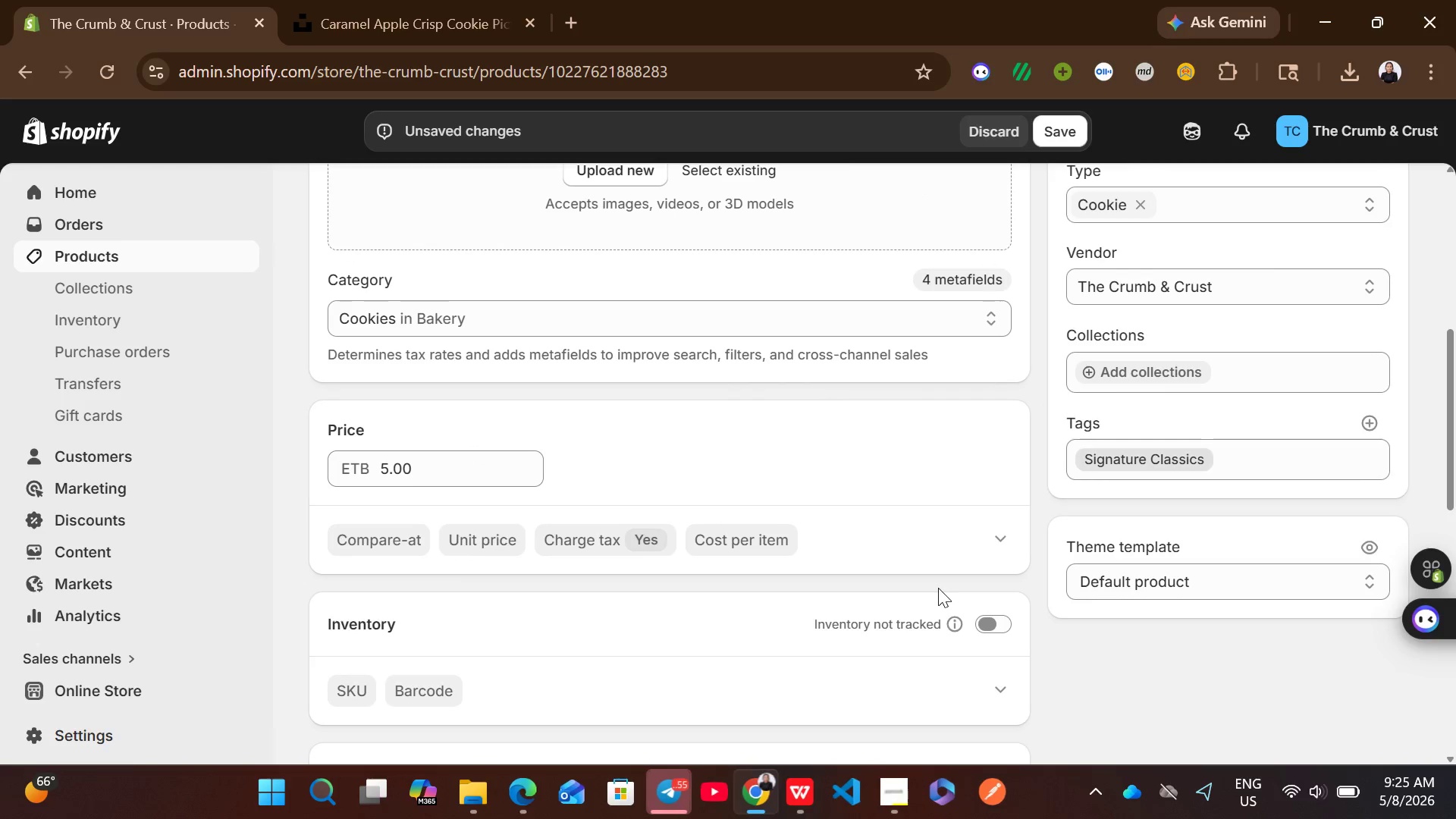 
left_click([991, 625])
 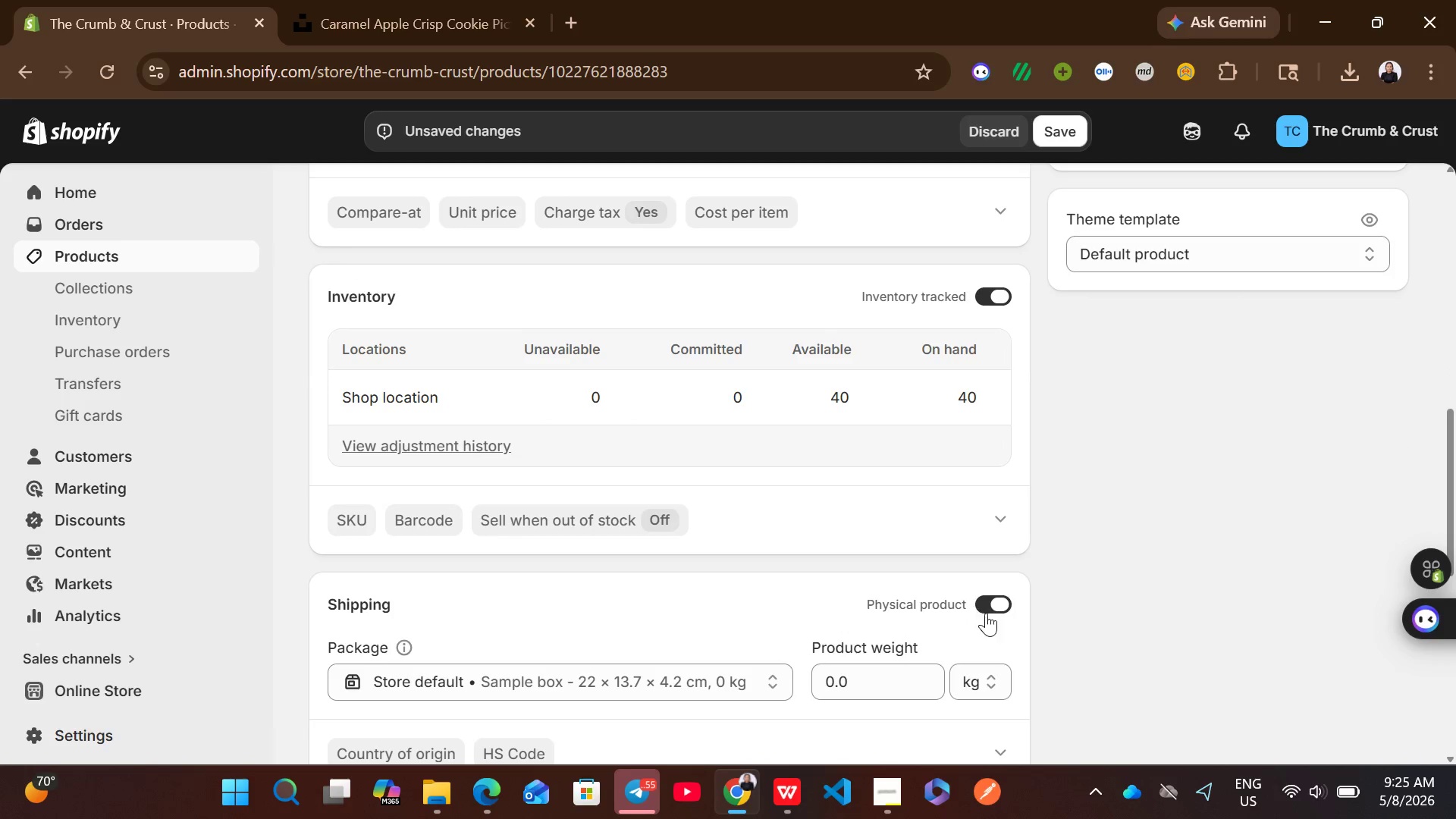 
left_click([867, 670])
 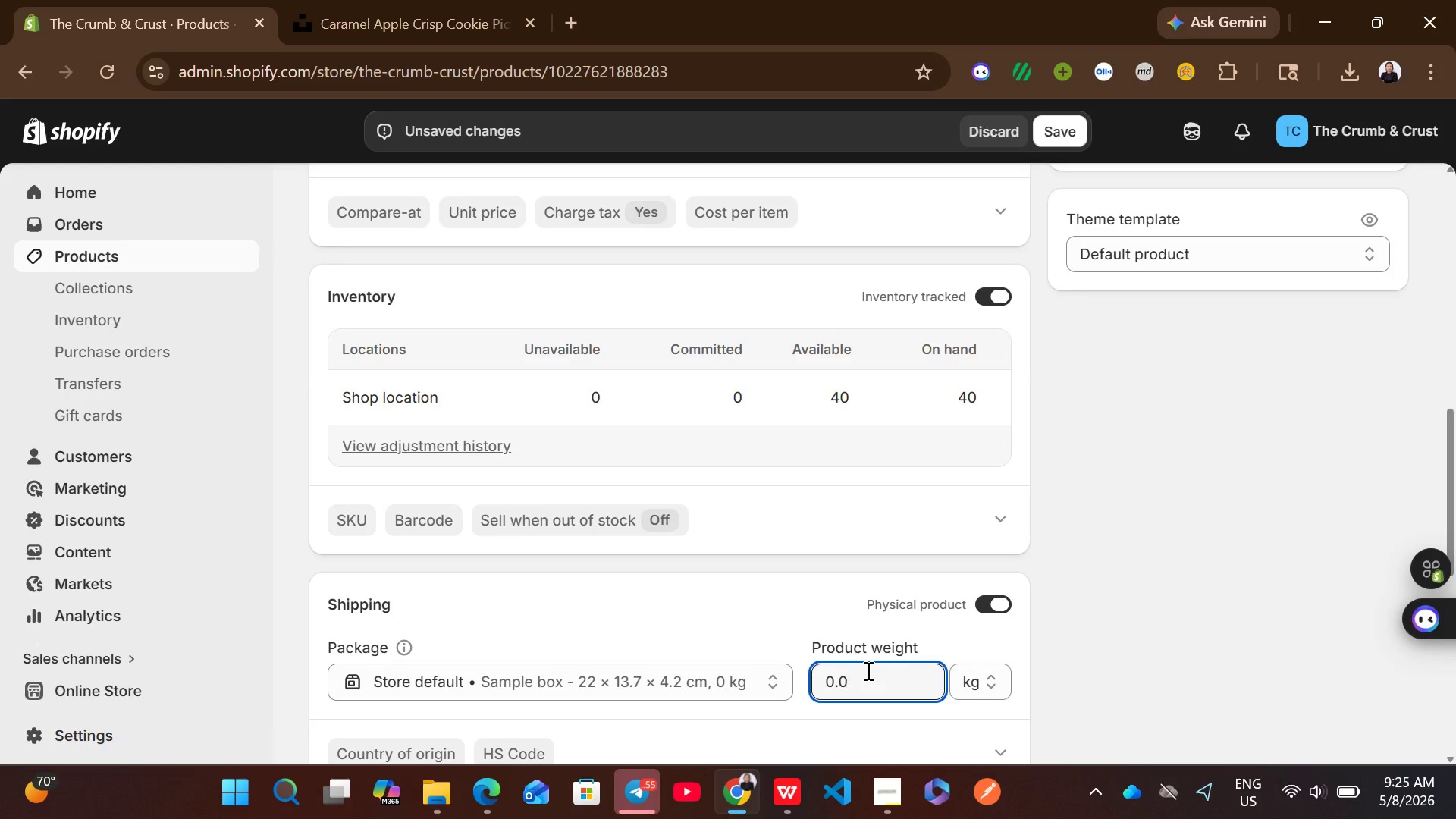 
key(Control+ControlLeft)
 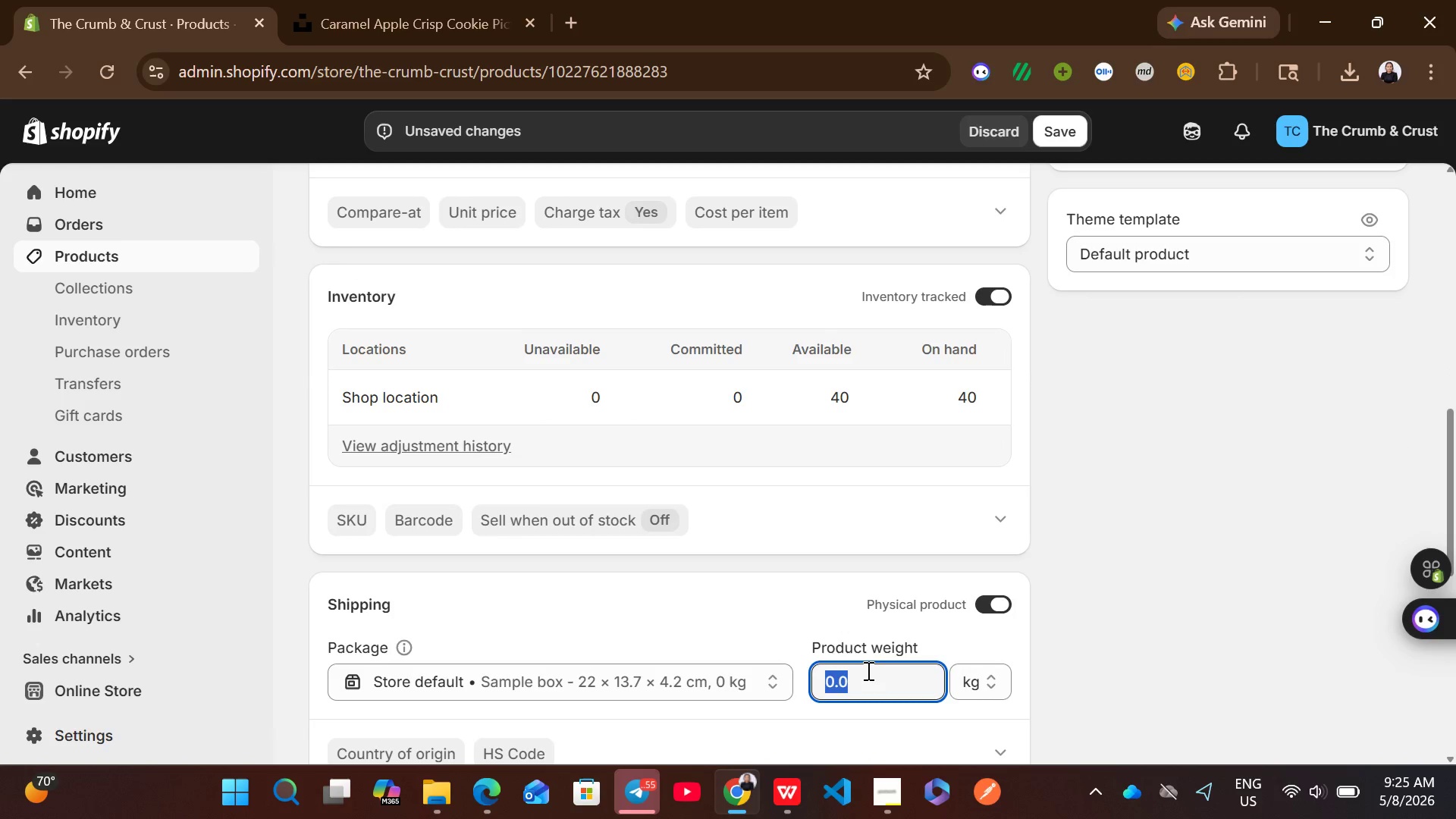 
key(Control+A)
 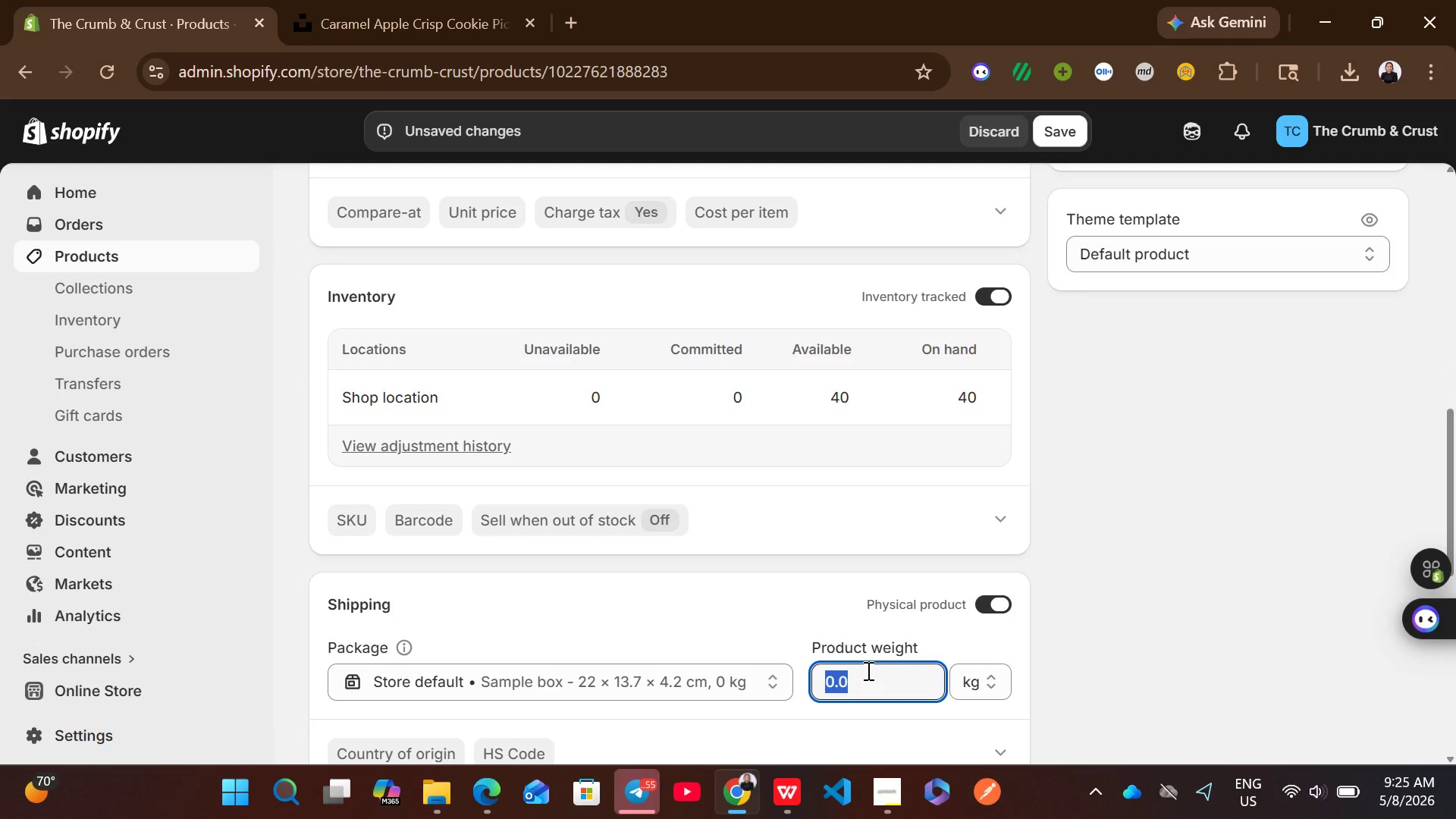 
type(10)
 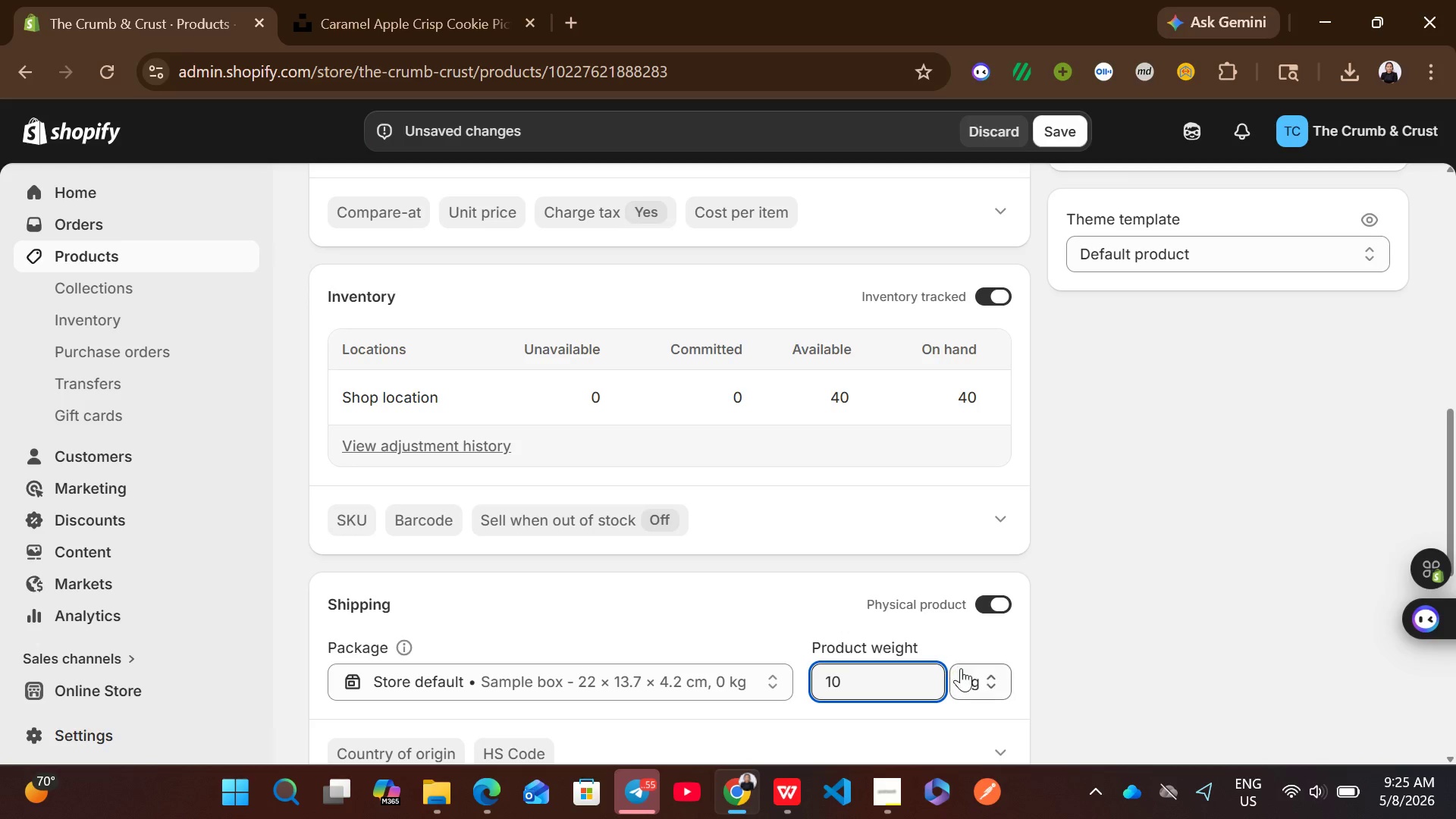 
left_click([961, 668])
 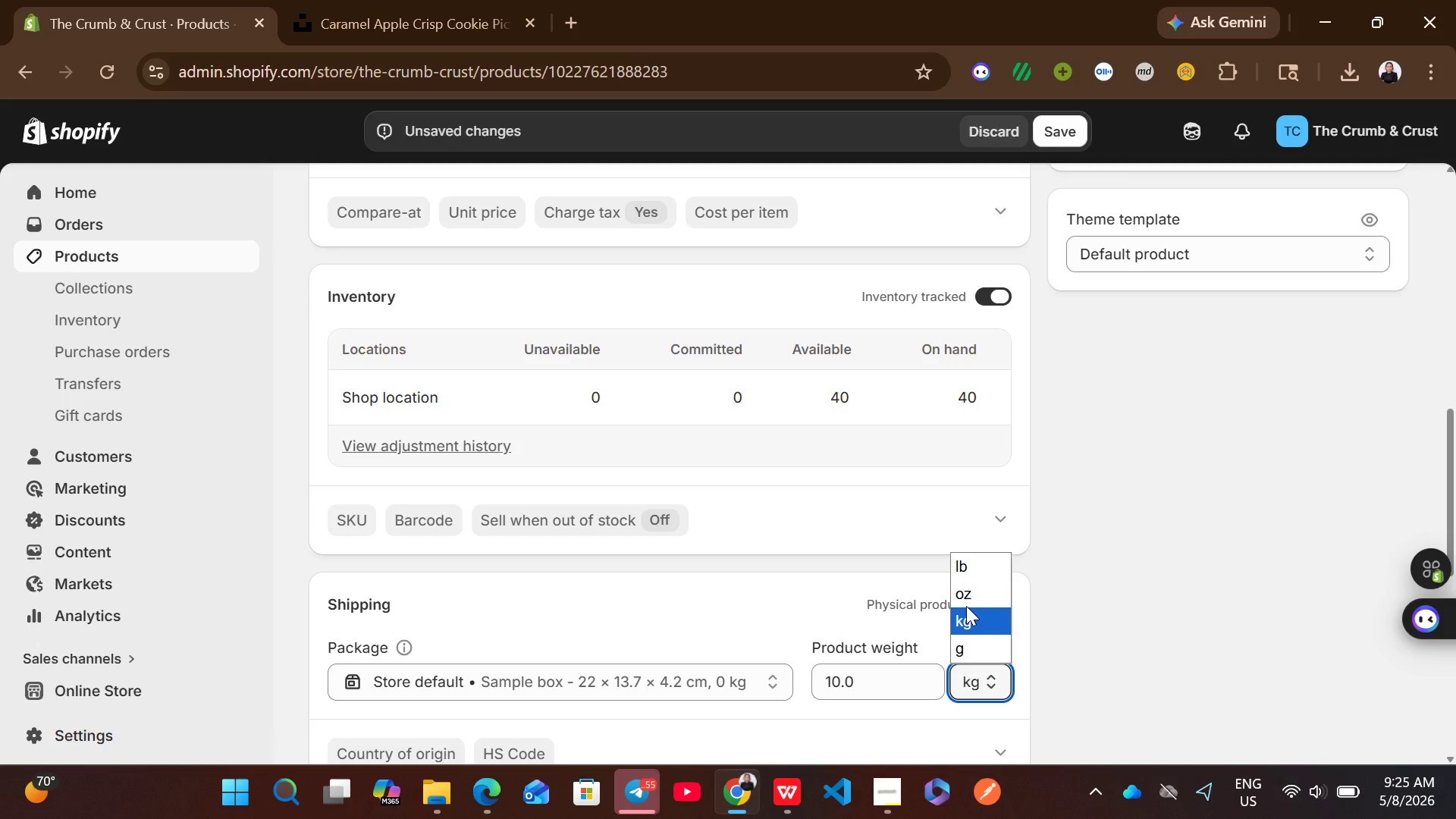 
left_click([964, 601])
 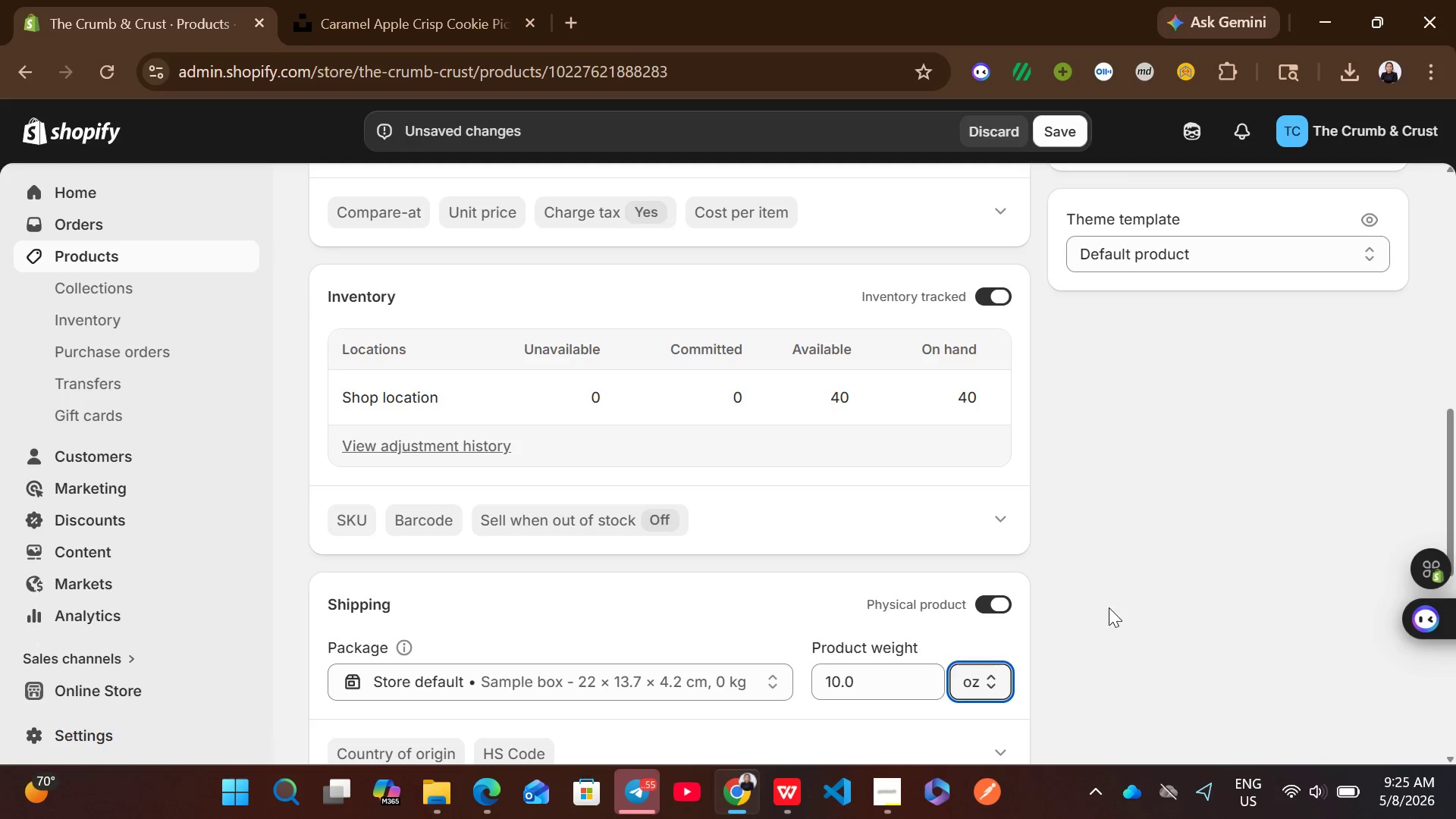 
left_click([1109, 607])
 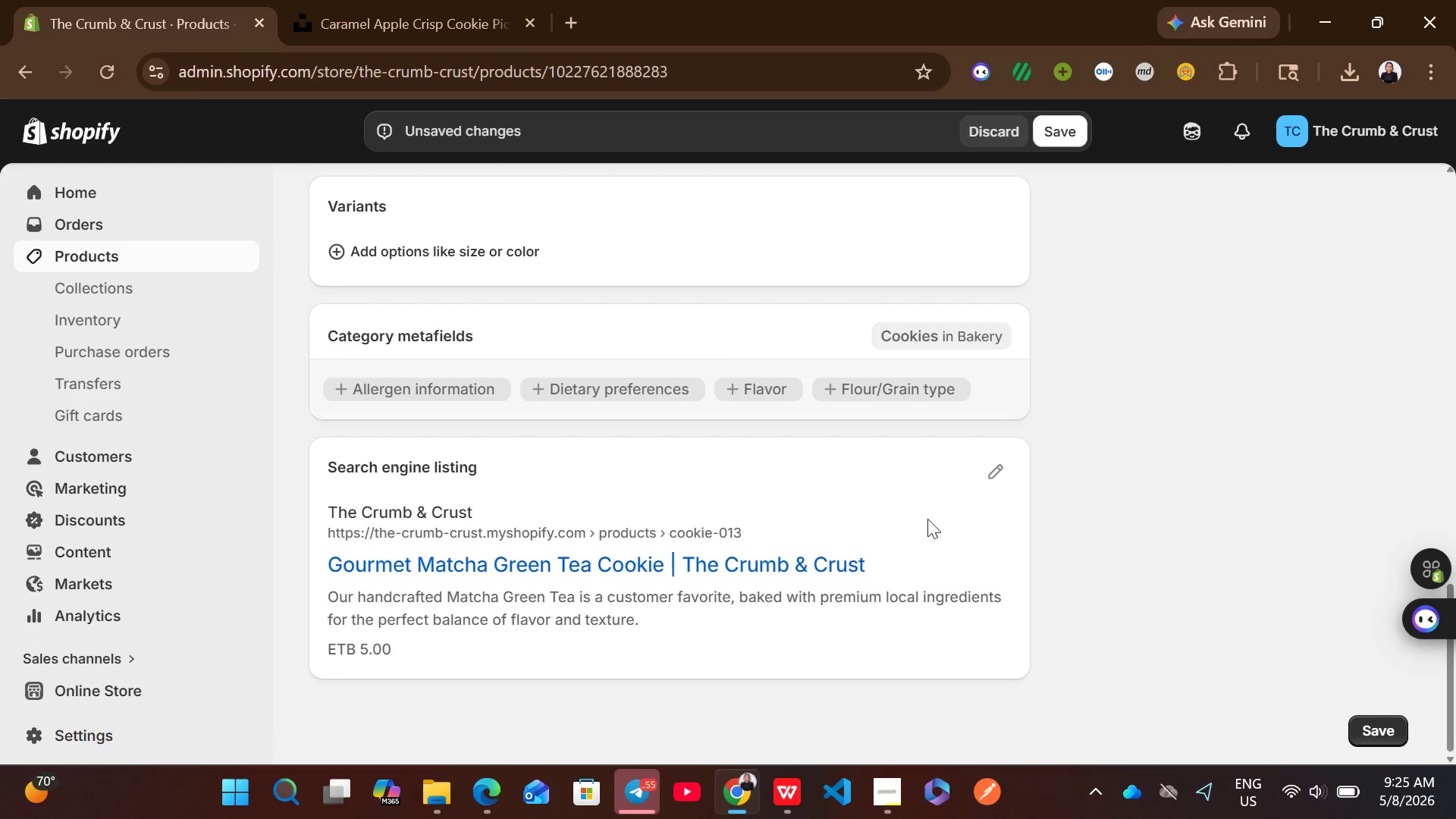 
left_click([981, 464])
 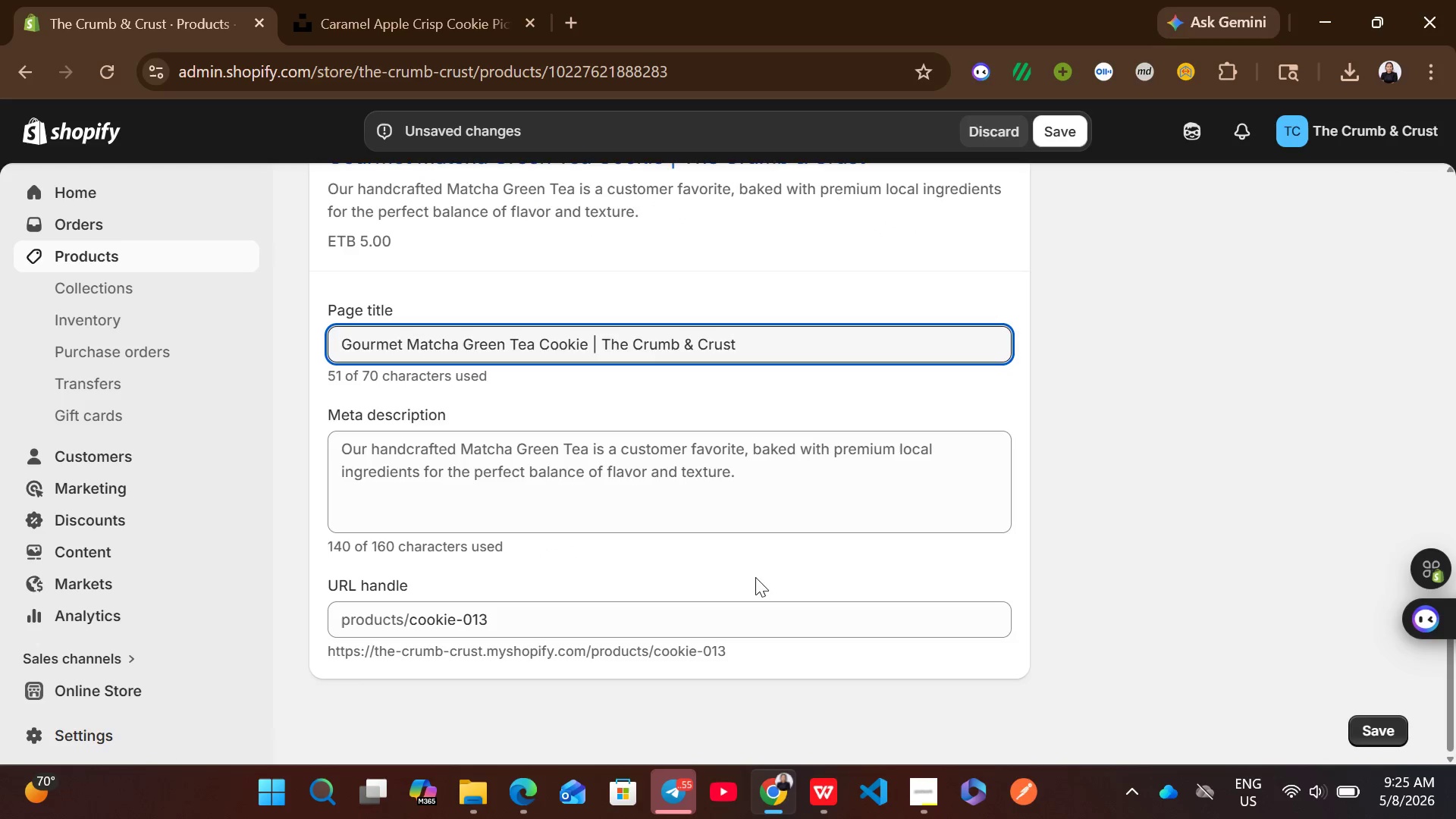 
left_click([682, 492])
 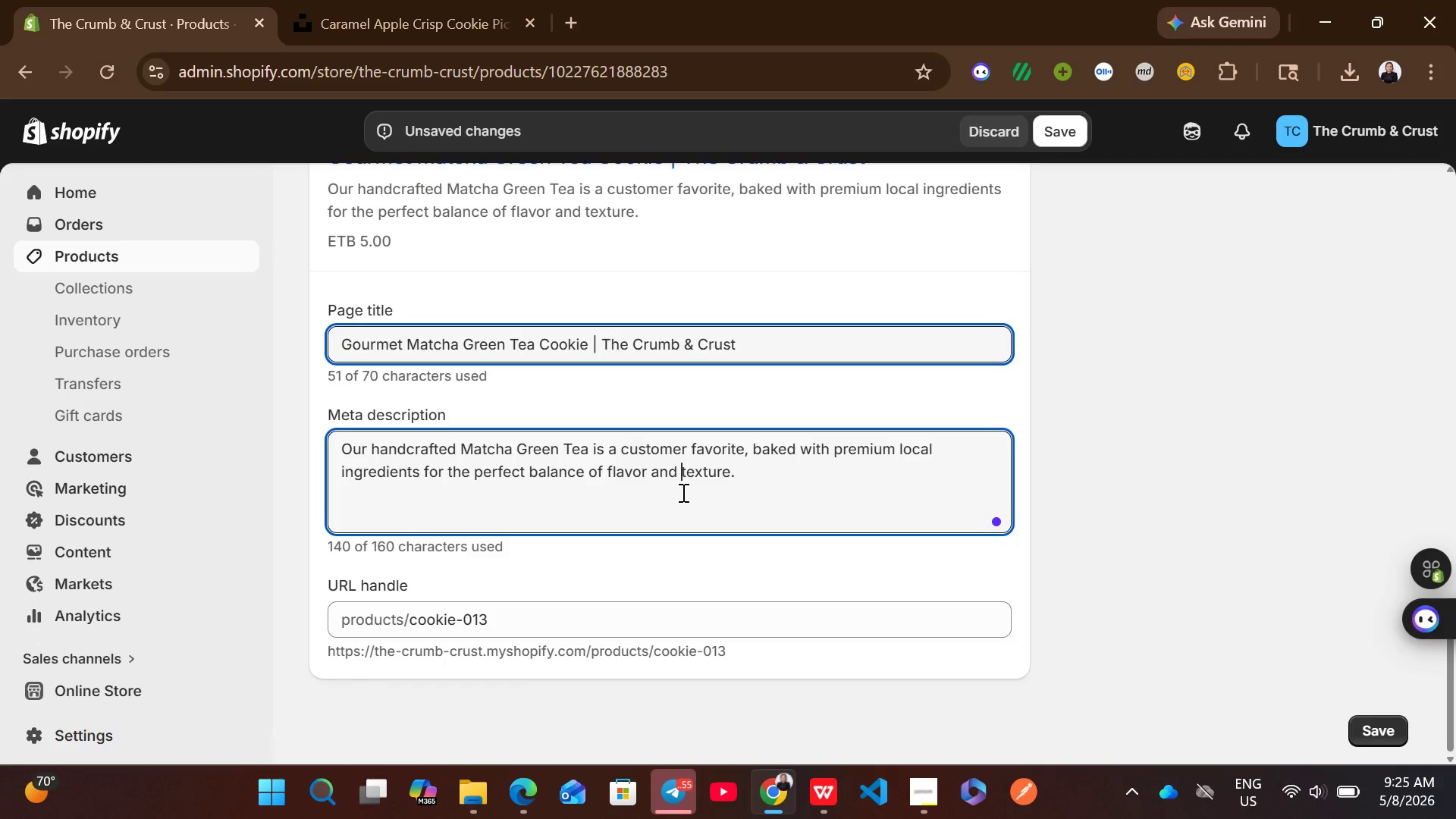 
key(Control+A)
 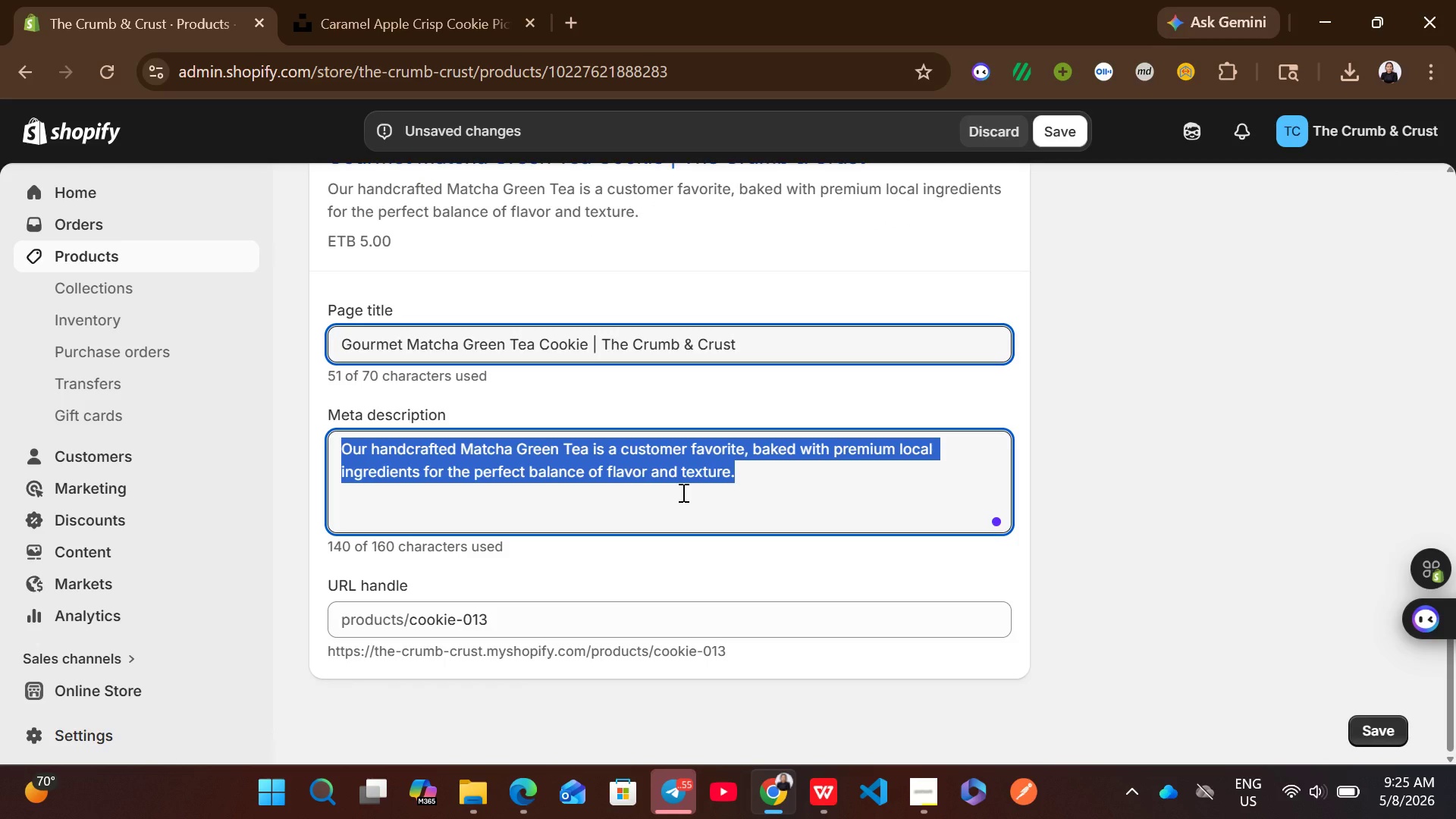 
type(Treat yourself to a handcrafted match )
key(Backspace)
type(a green tea cookie. b)
key(Backspace)
type(Baked fresh daily with premium ingredients at The Crumb & Crust bakery.)
 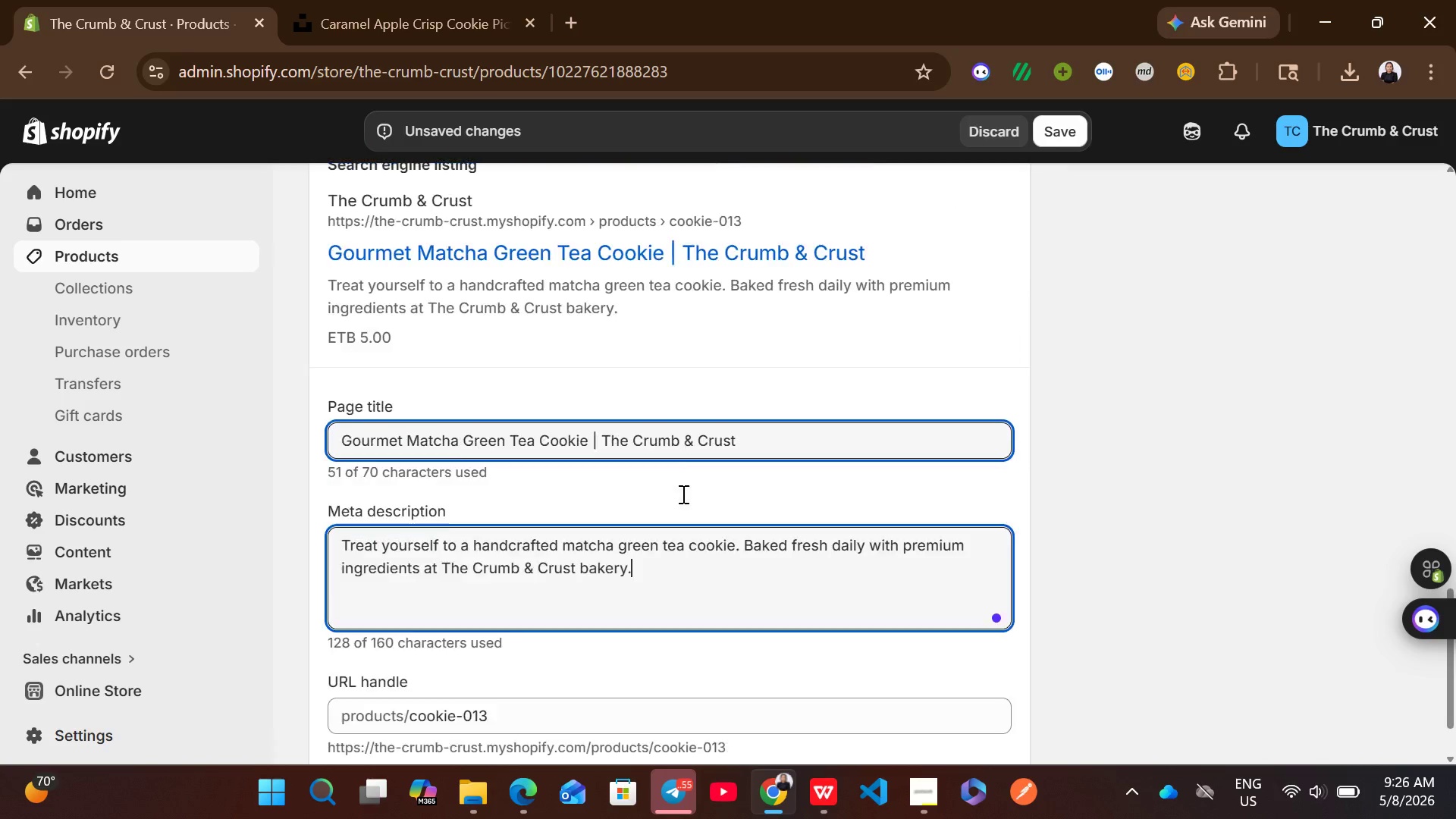 
left_click([639, 282])
 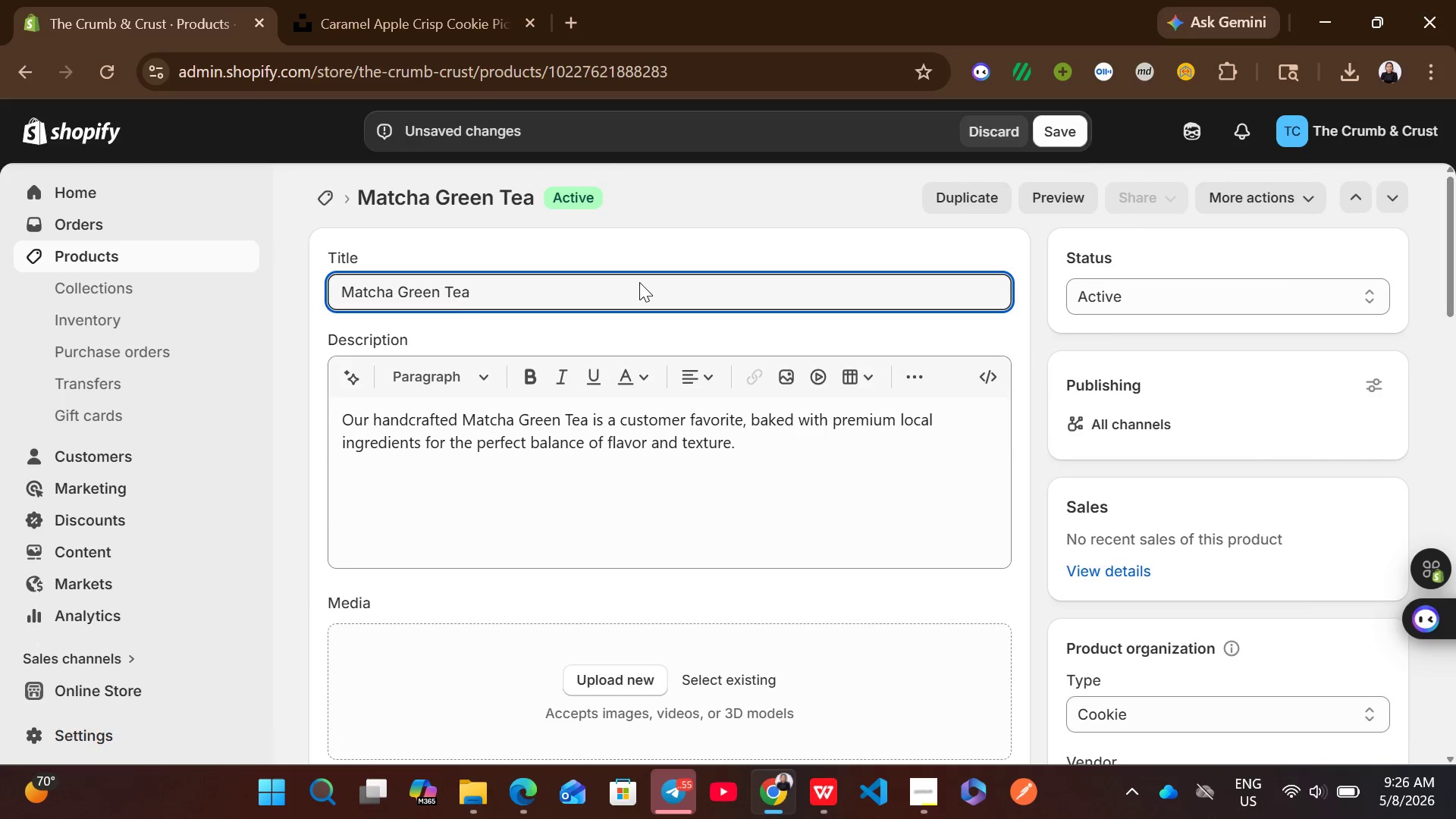 
key(Control+A)
 